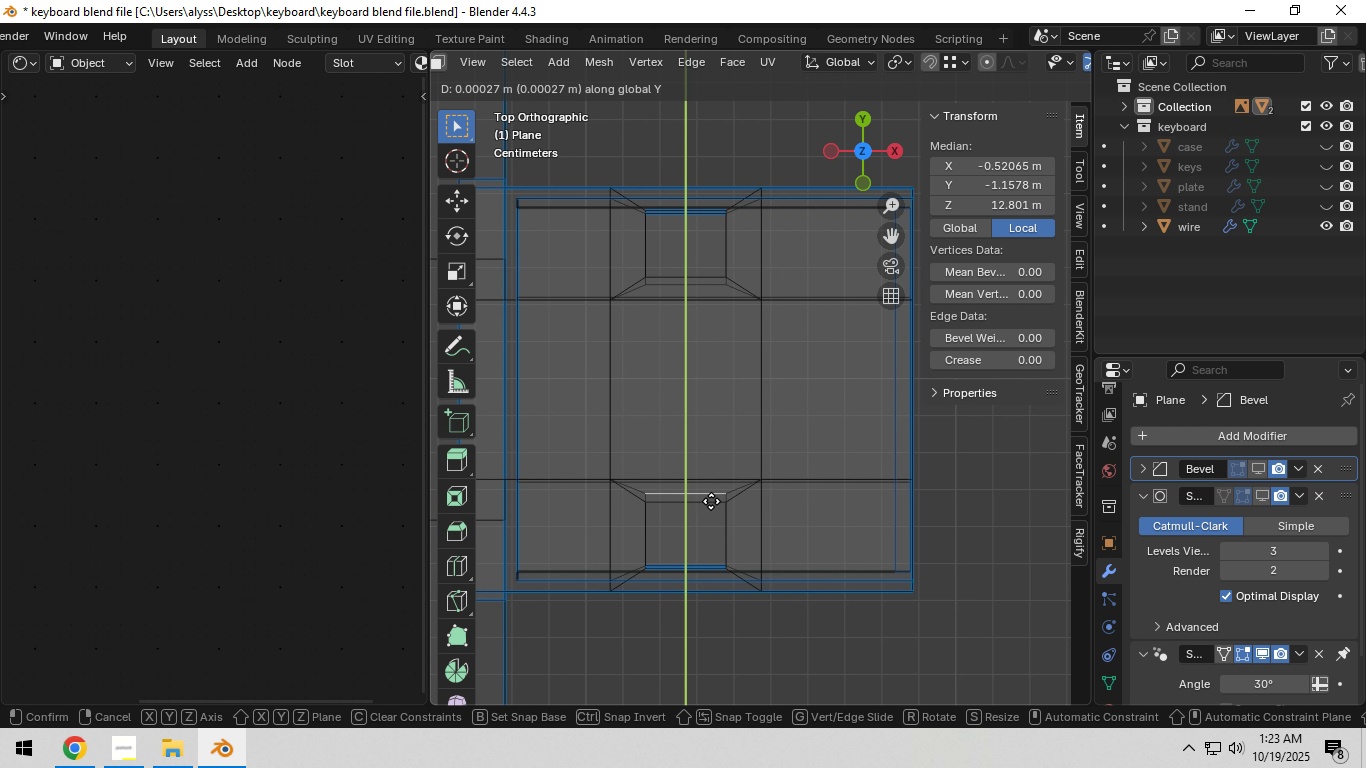 
hold_key(key=ControlLeft, duration=0.74)
left_click([713, 501])
 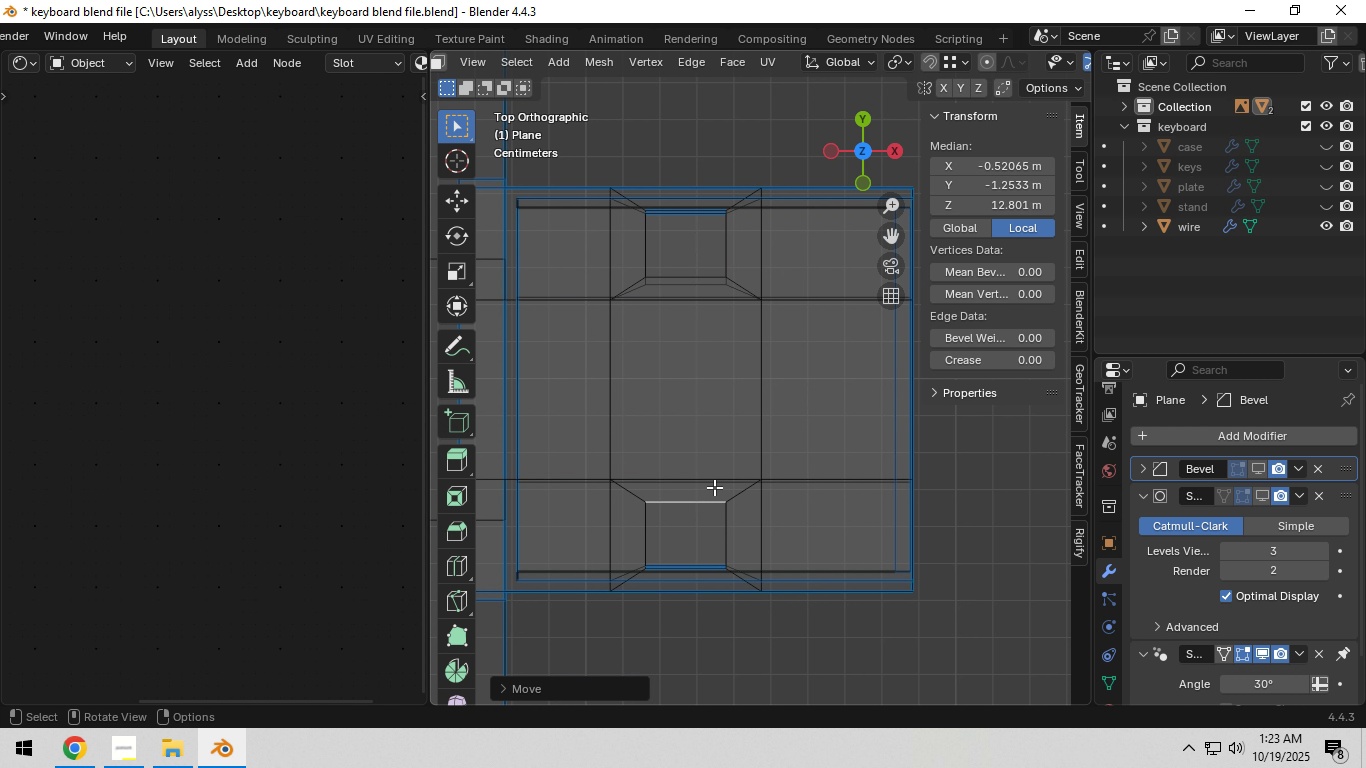 
hold_key(key=ControlLeft, duration=7.78)
 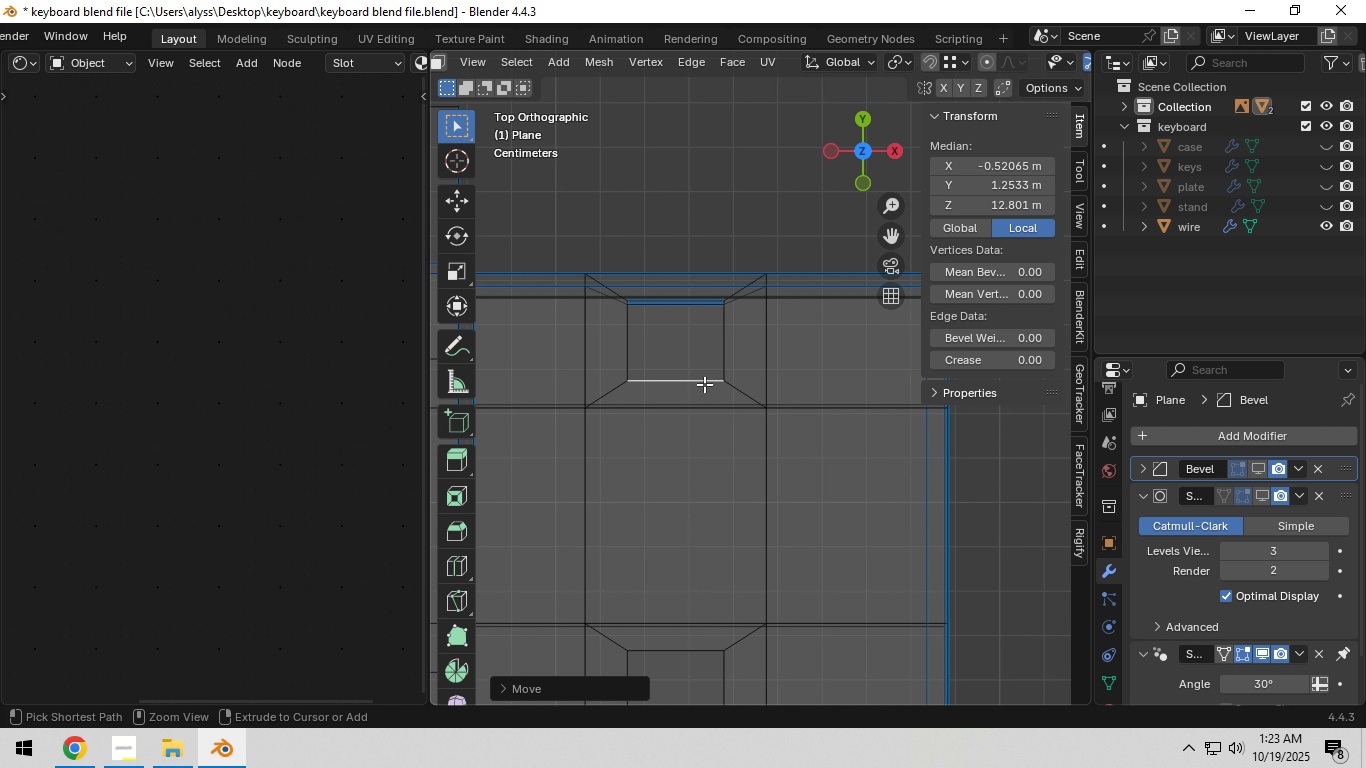 
hold_key(key=ShiftLeft, duration=0.42)
 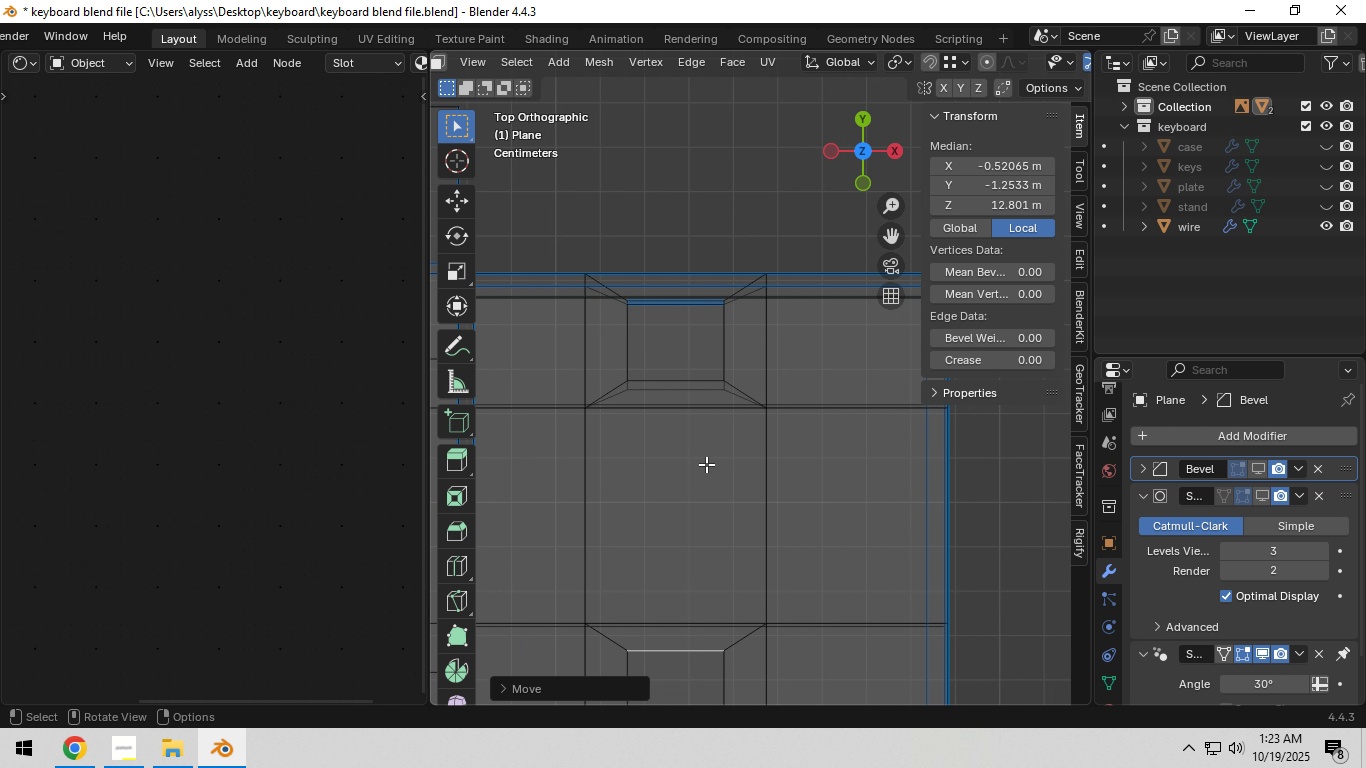 
scroll: coordinate [706, 464], scroll_direction: up, amount: 1.0
 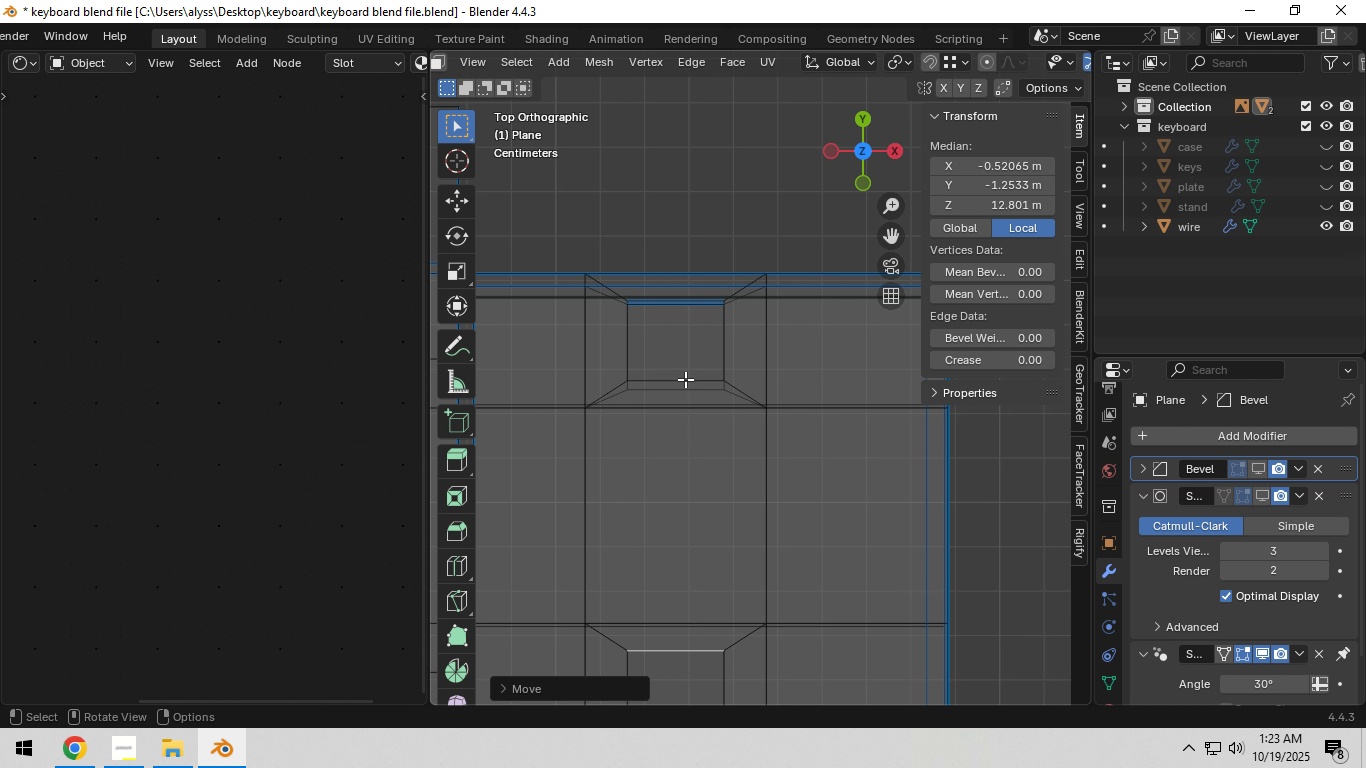 
left_click([685, 379])
 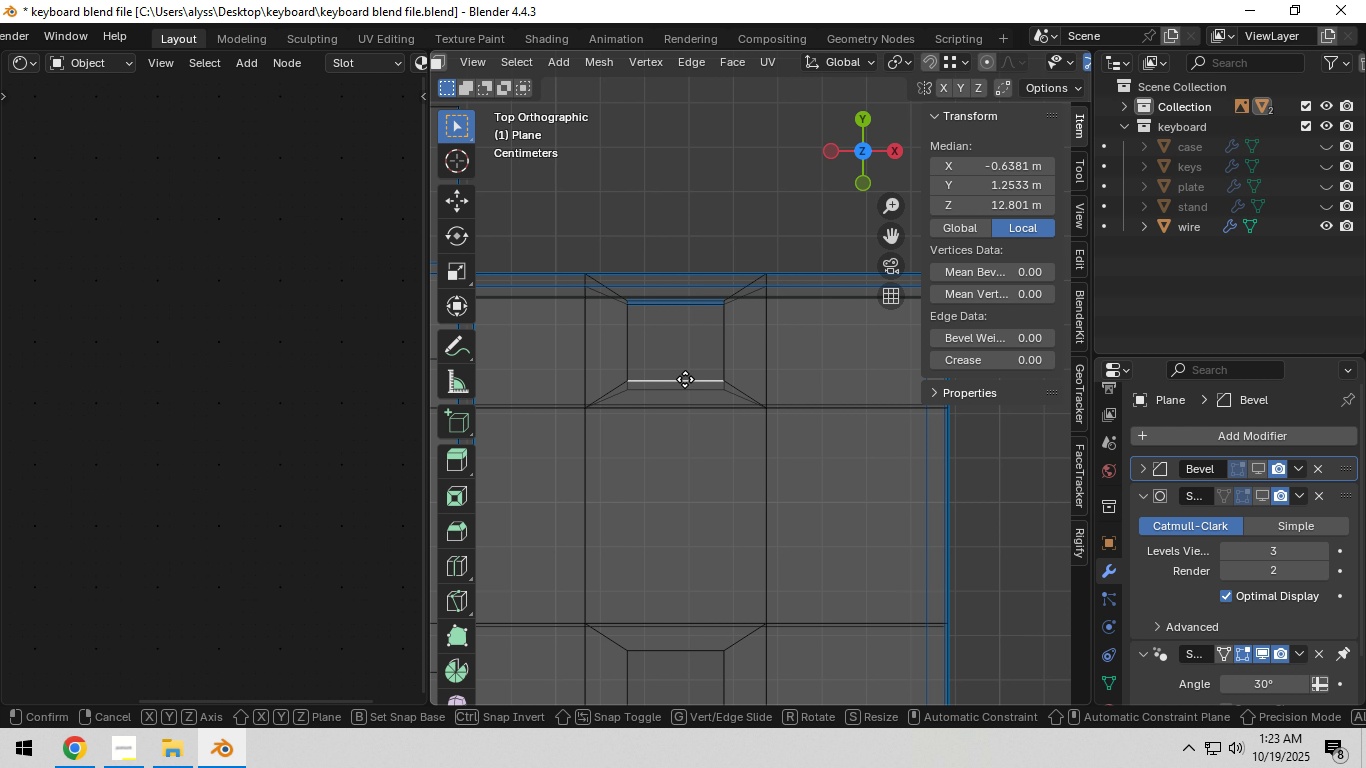 
key(G)
 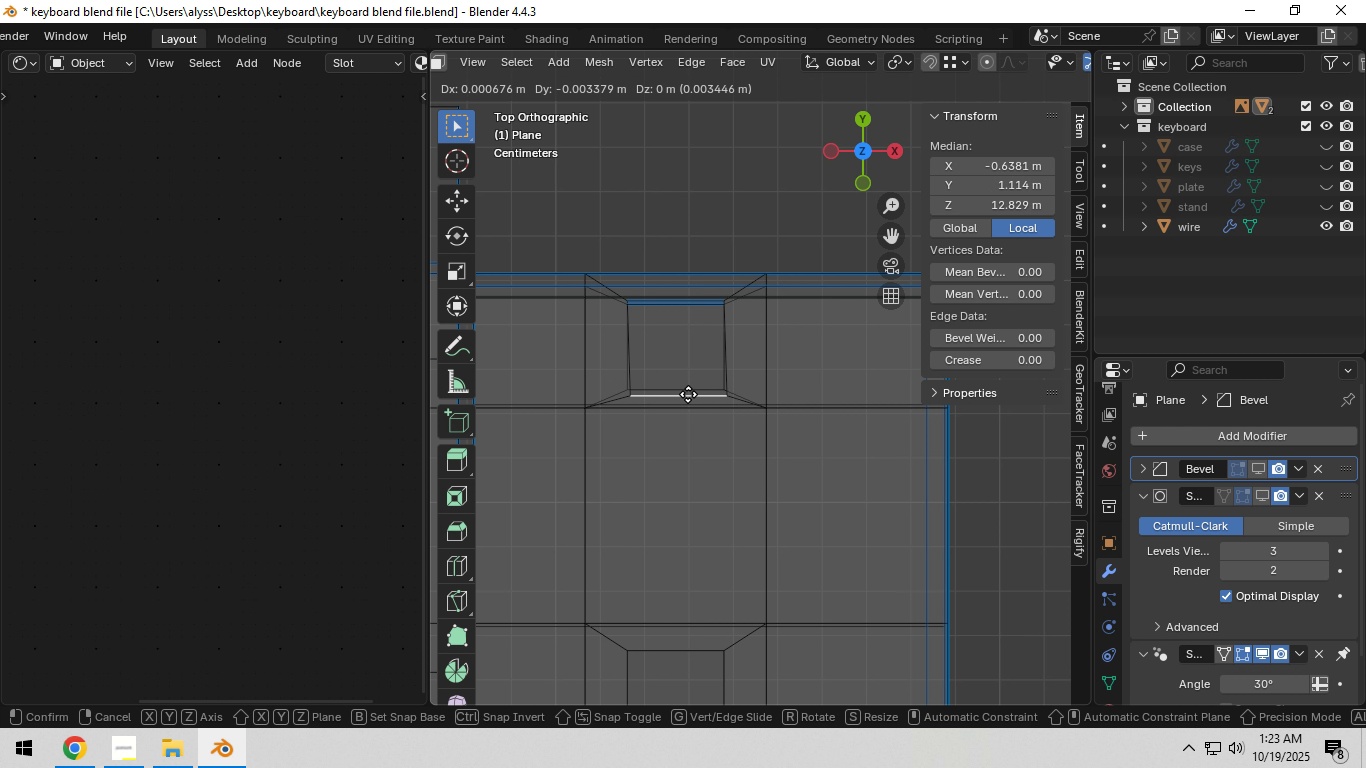 
right_click([688, 394])
 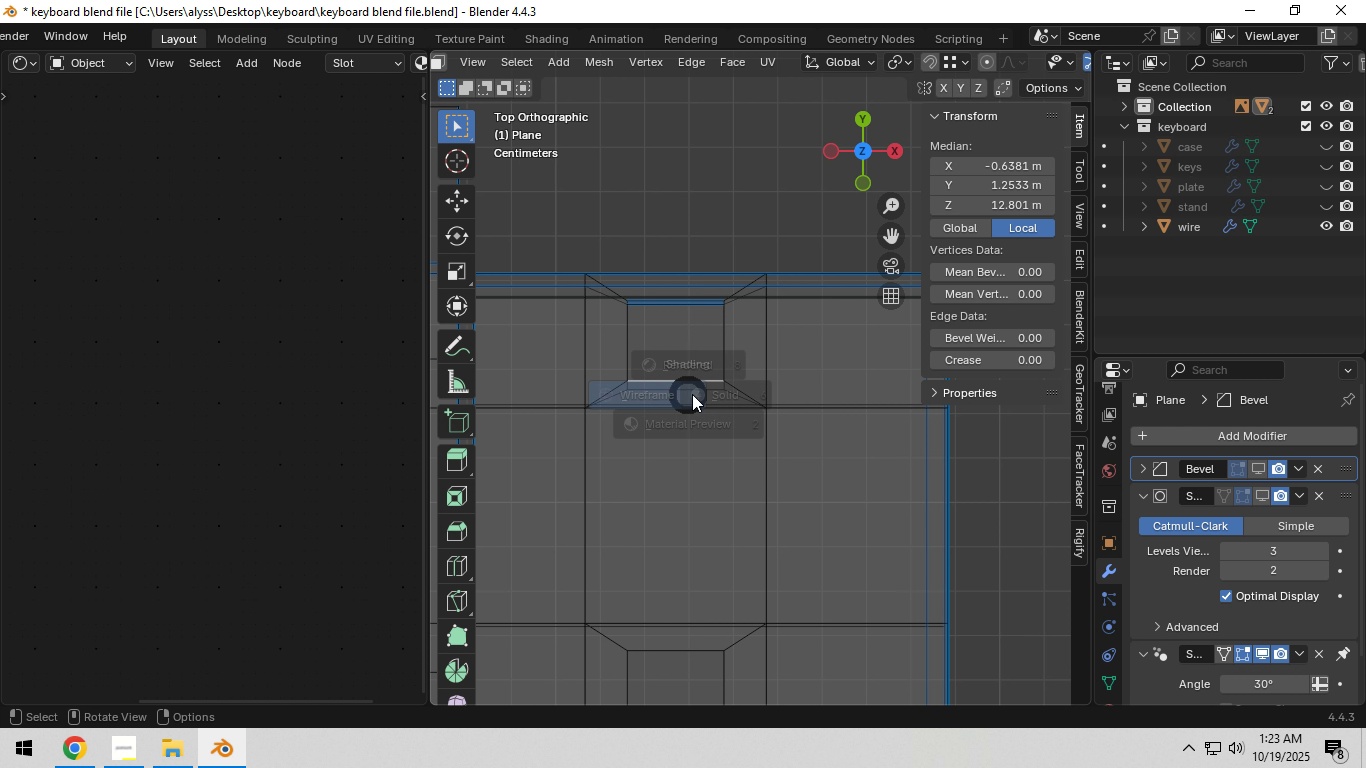 
type(zg)
 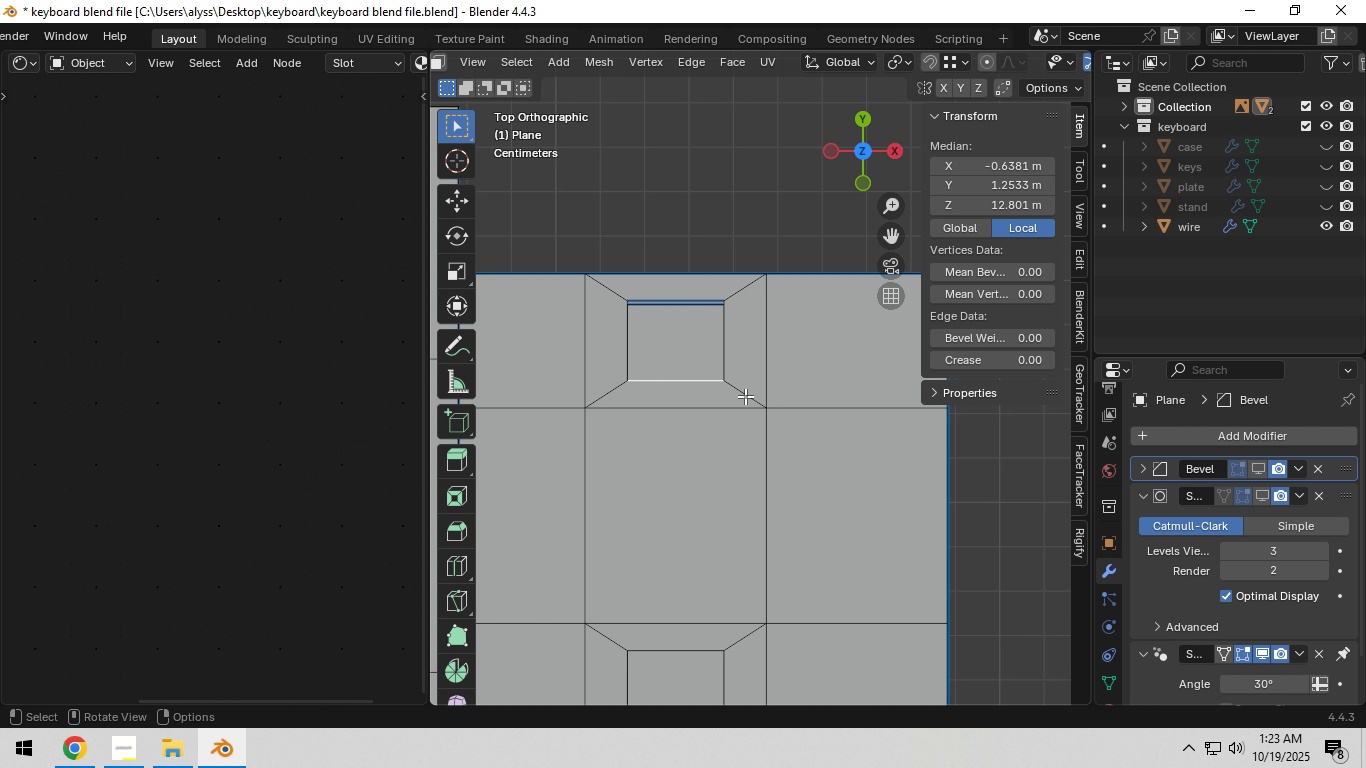 
right_click([745, 396])
 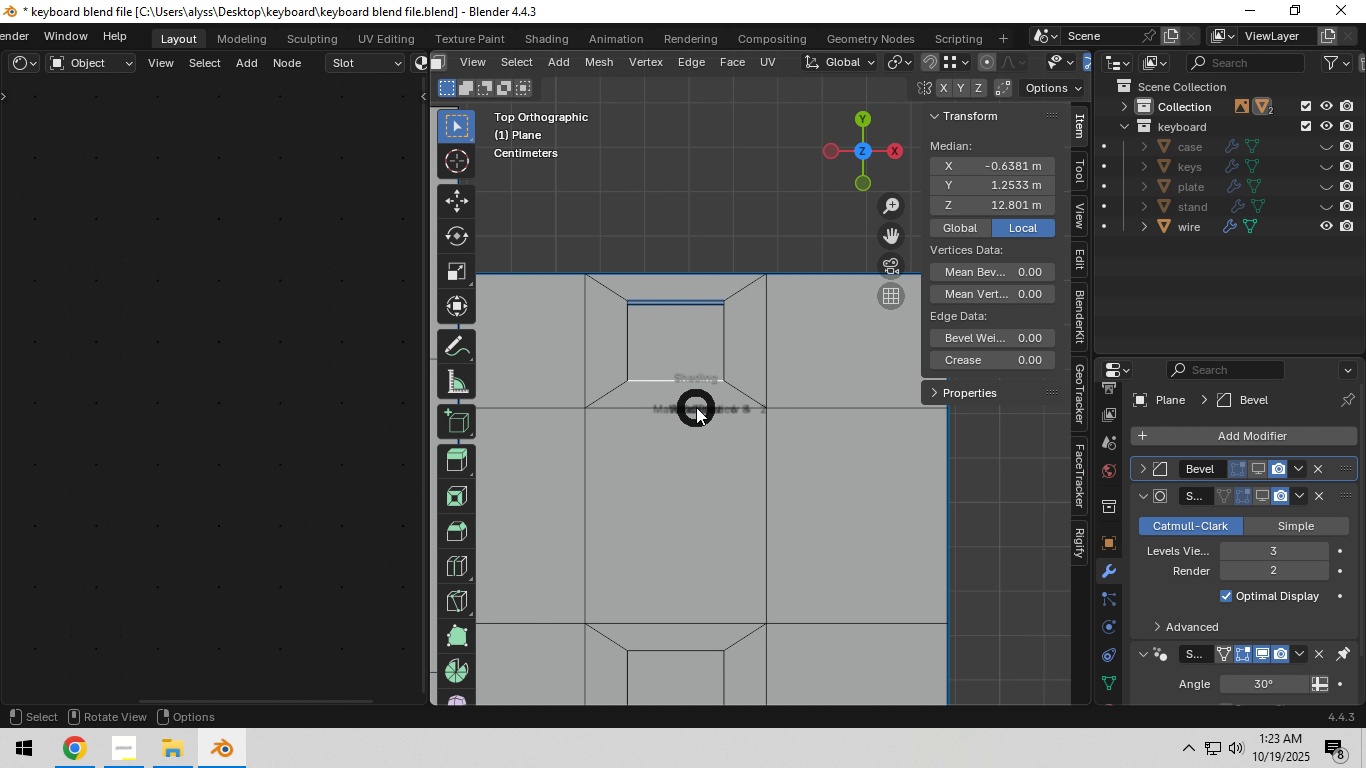 
hold_key(key=Z, duration=1.1)
 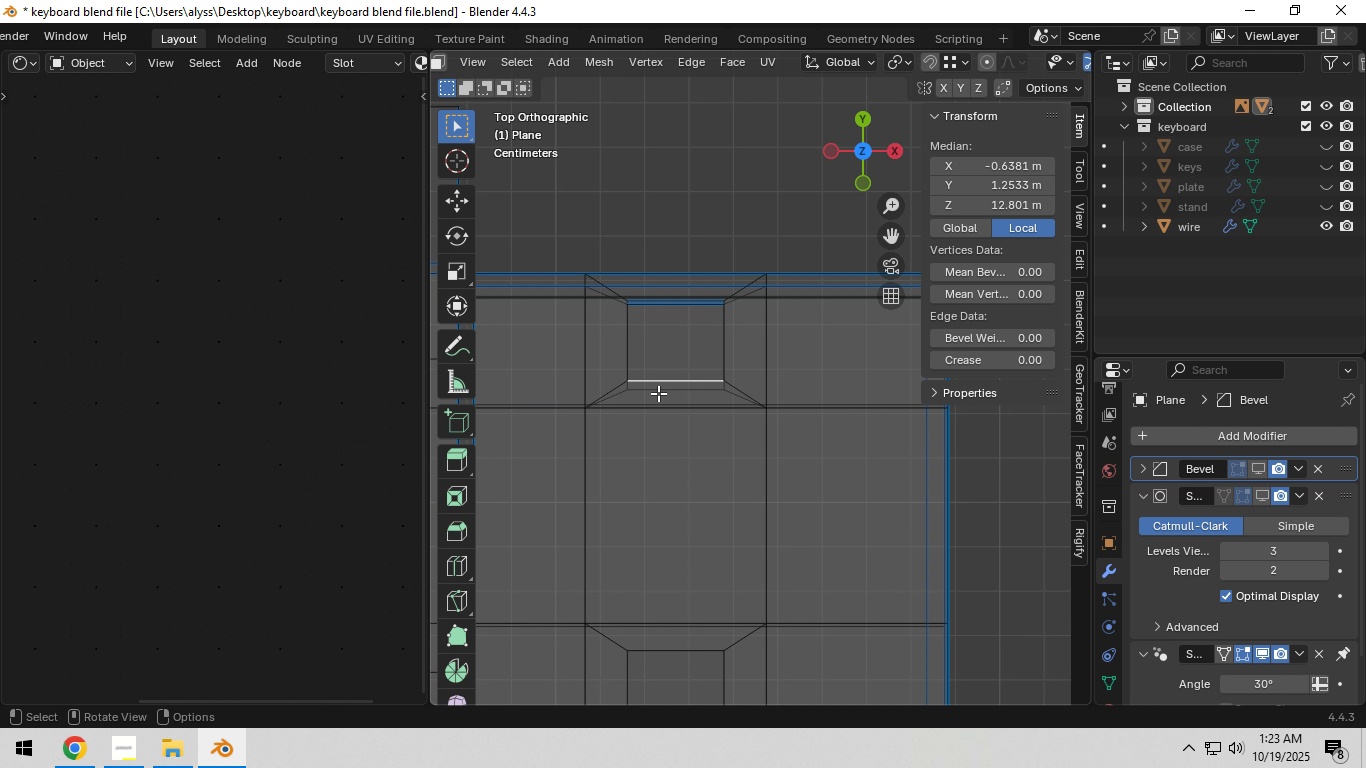 
left_click([658, 393])
 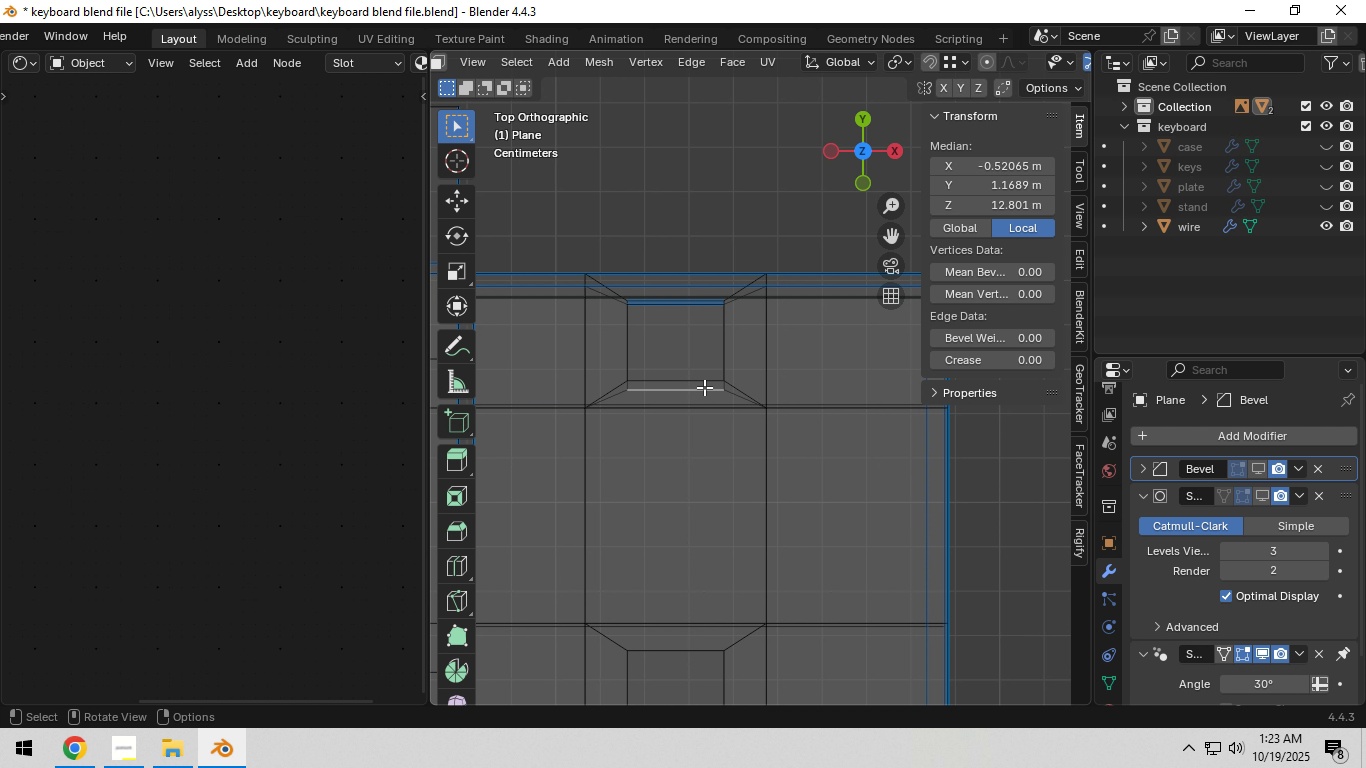 
type(gy)
 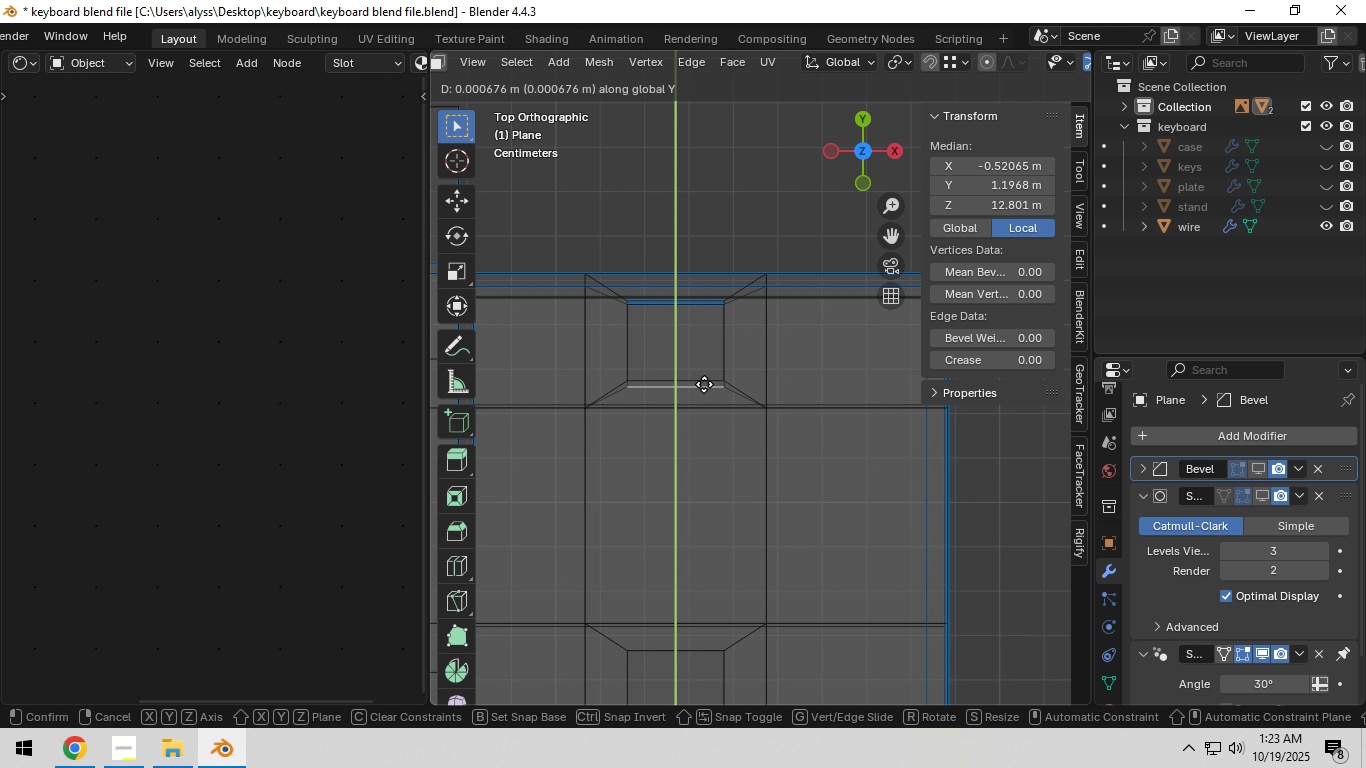 
hold_key(key=ControlLeft, duration=0.8)
left_click([704, 384])
 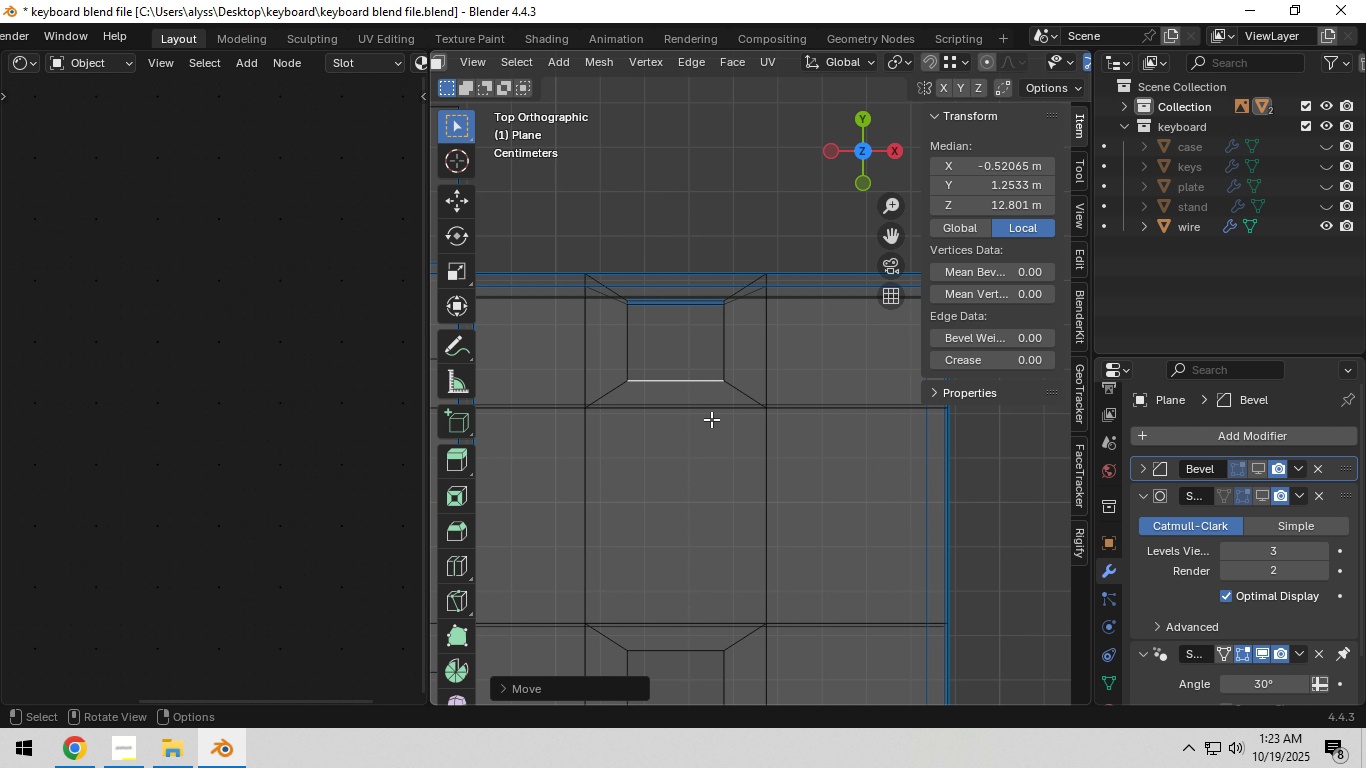 
hold_key(key=ShiftLeft, duration=0.59)
 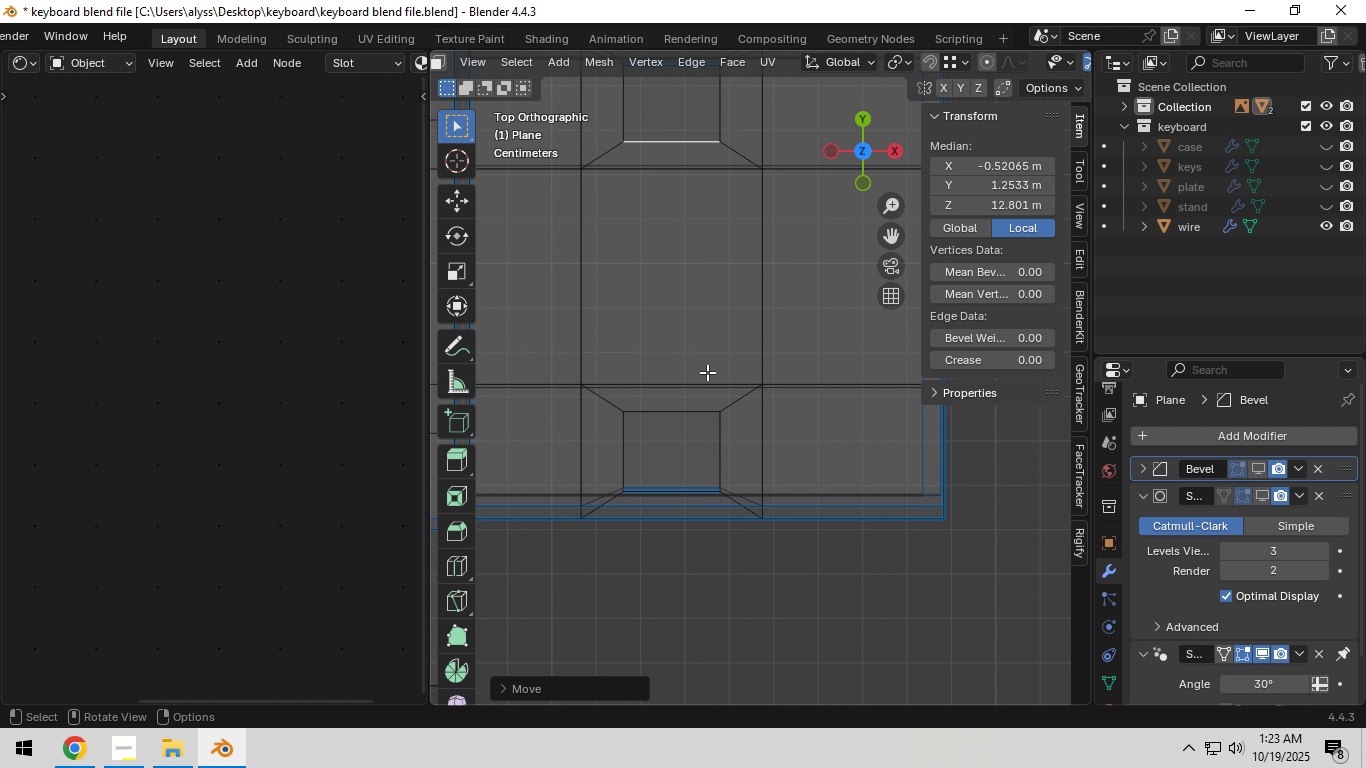 
scroll: coordinate [707, 379], scroll_direction: up, amount: 4.0
 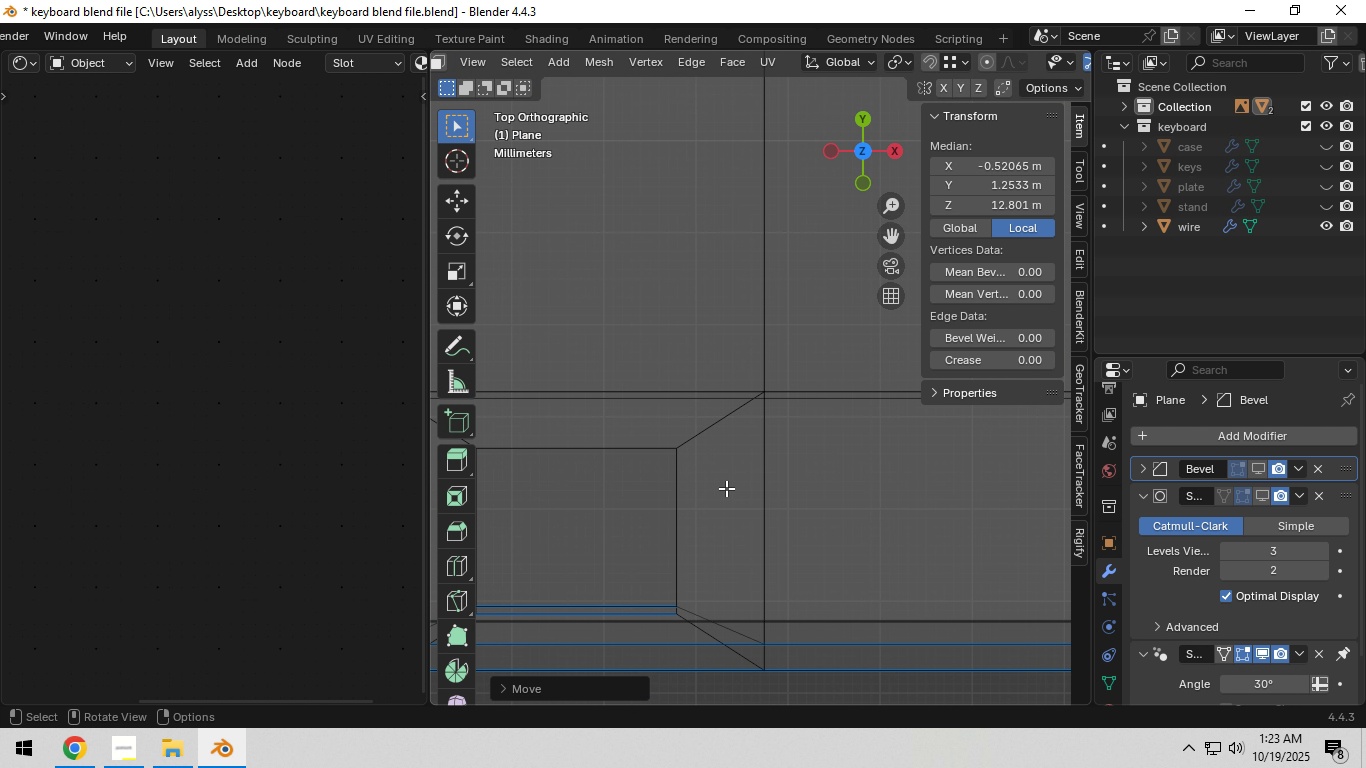 
hold_key(key=ShiftLeft, duration=0.48)
 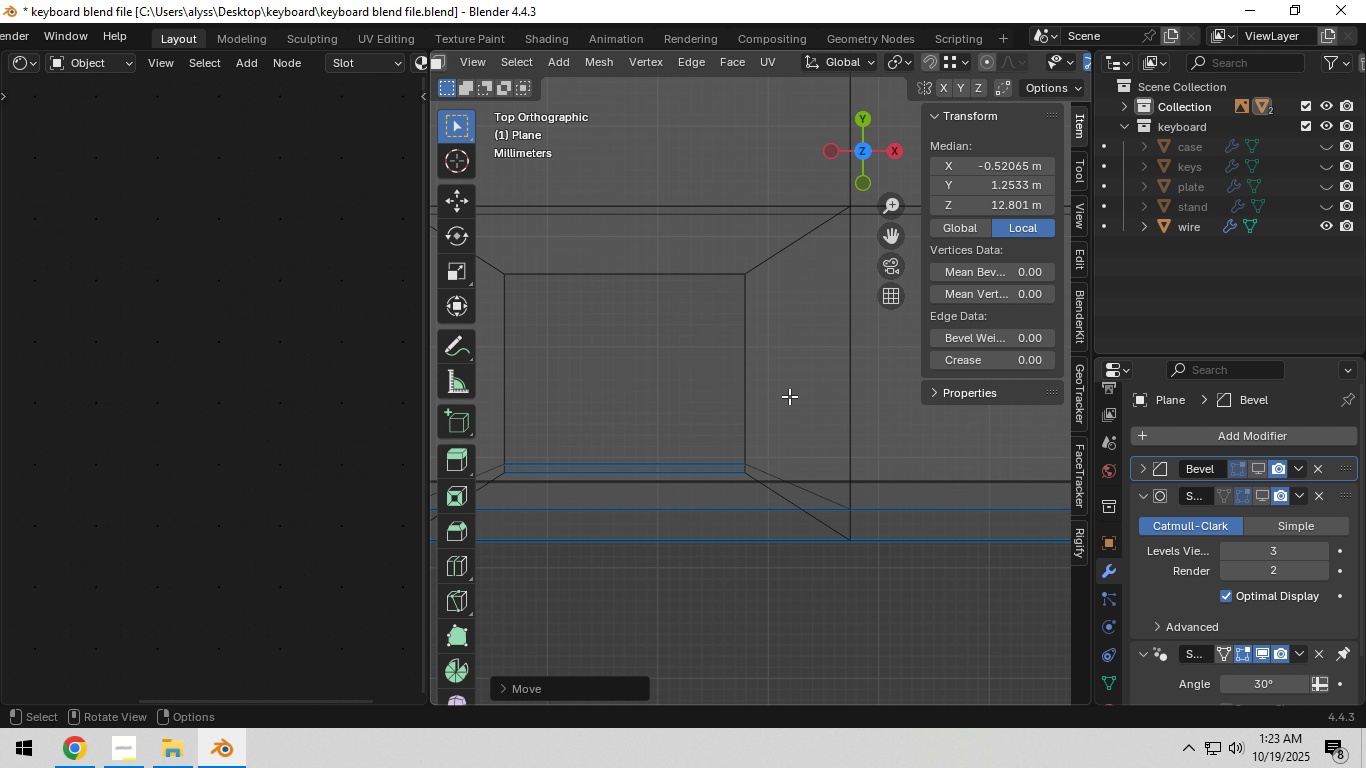 
scroll: coordinate [789, 395], scroll_direction: up, amount: 2.0
 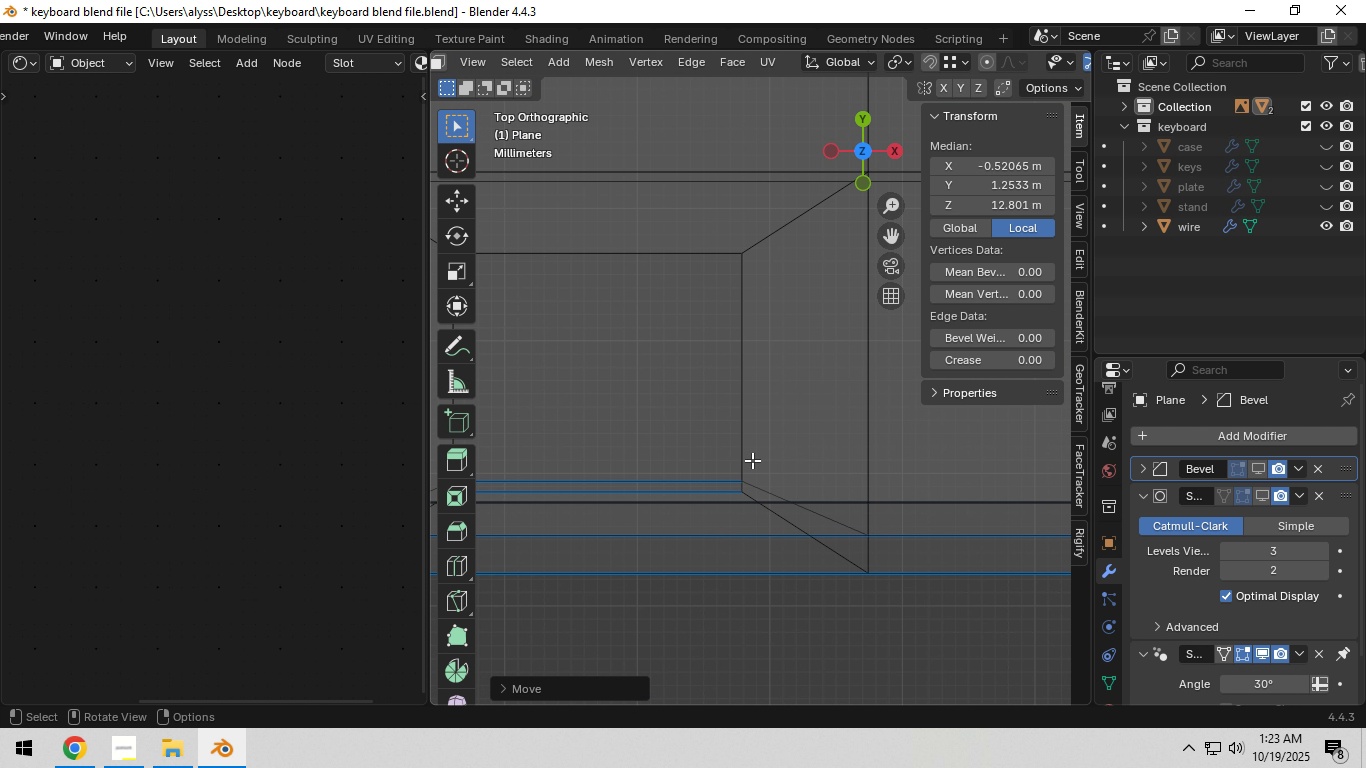 
key(Shift+ShiftLeft)
 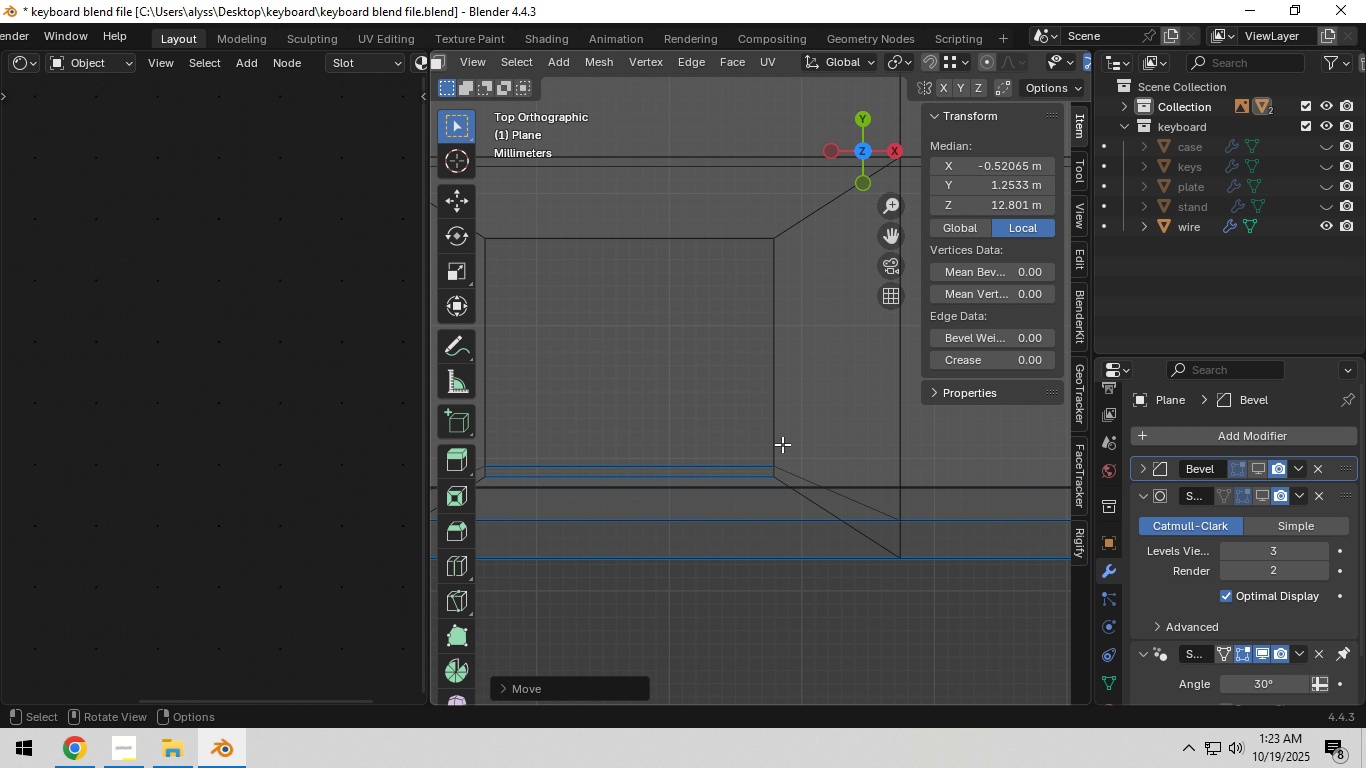 
key(Z)
 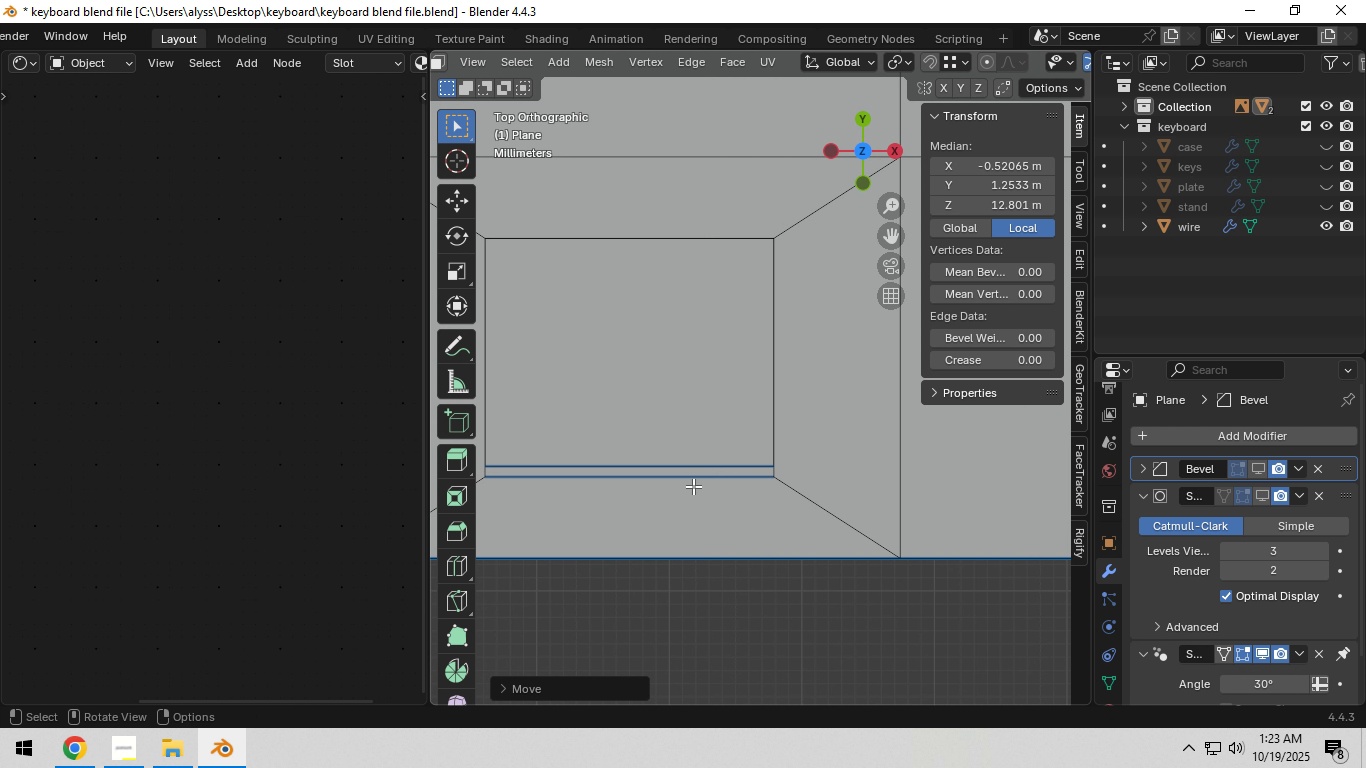 
left_click([693, 486])
 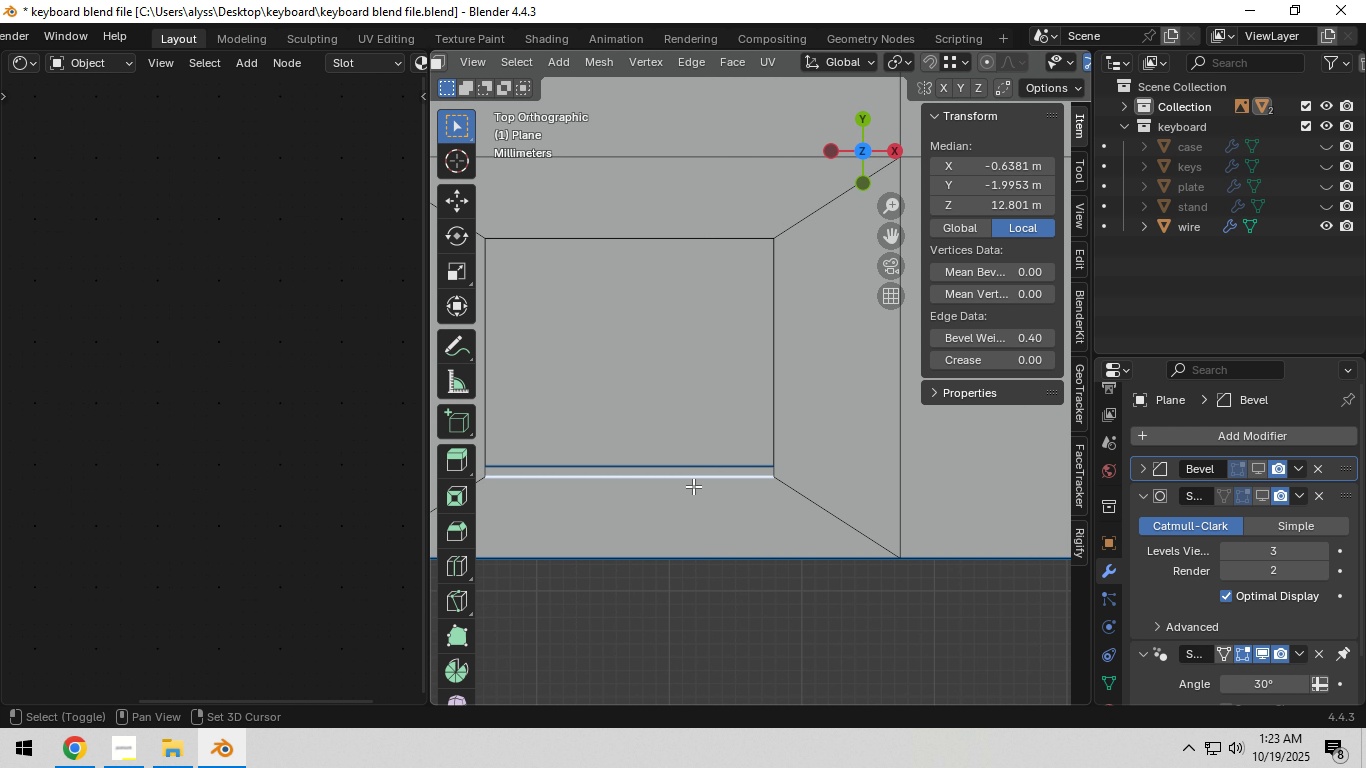 
hold_key(key=ShiftLeft, duration=0.41)
 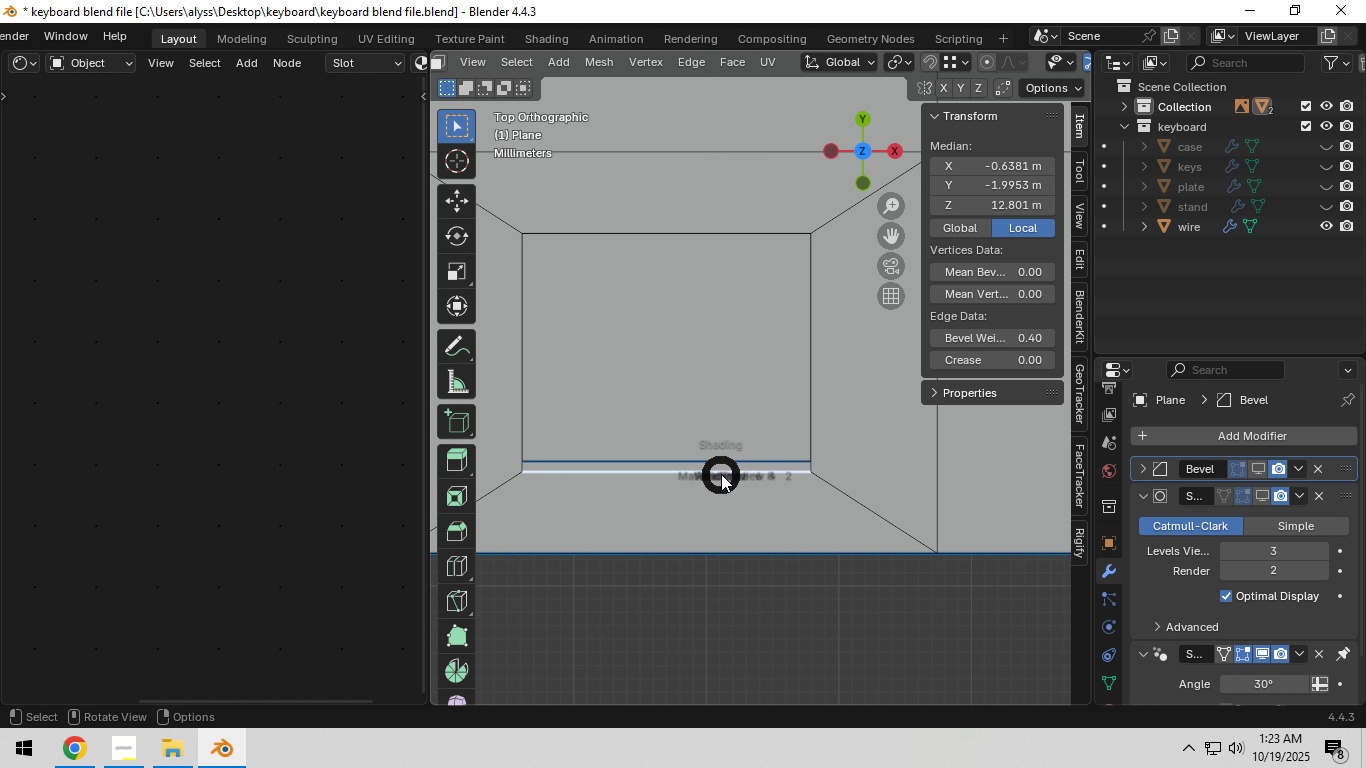 
hold_key(key=Z, duration=1.53)
 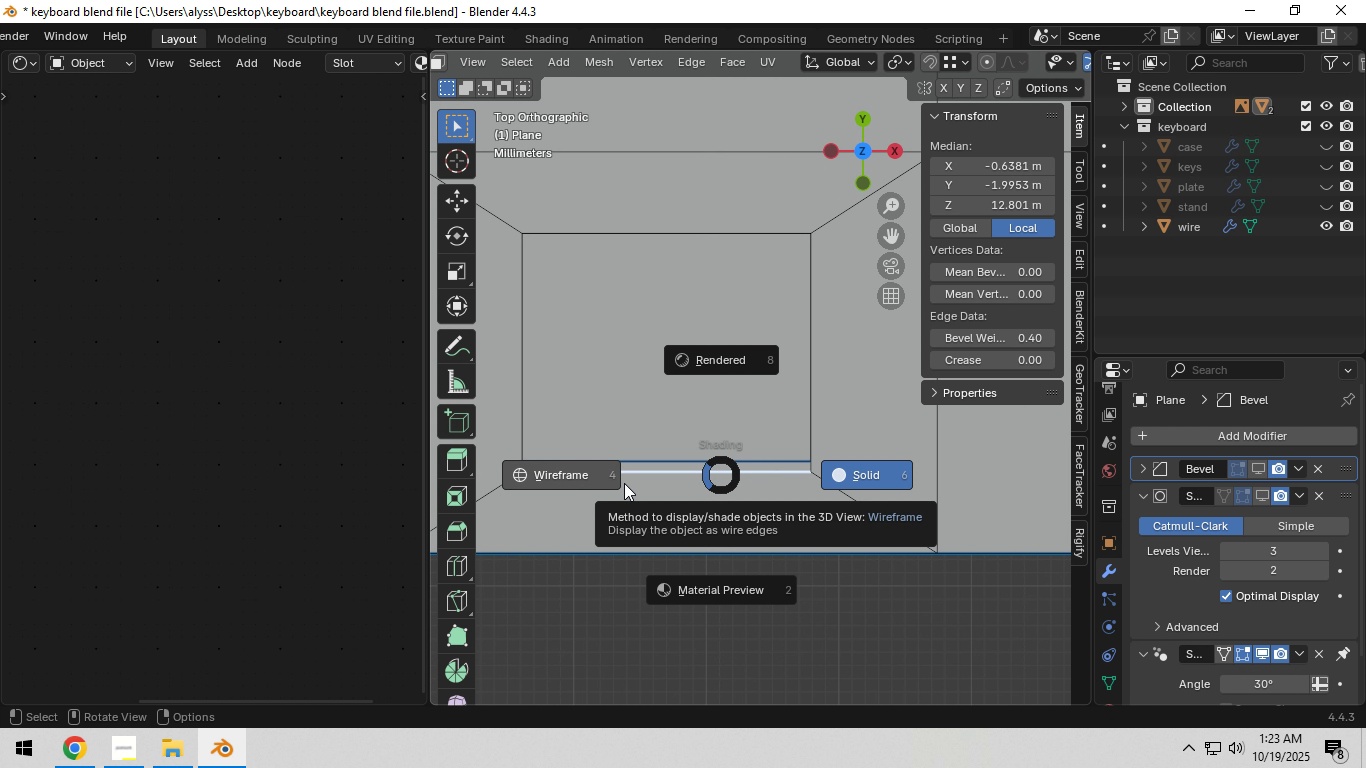 
hold_key(key=Z, duration=1.31)
 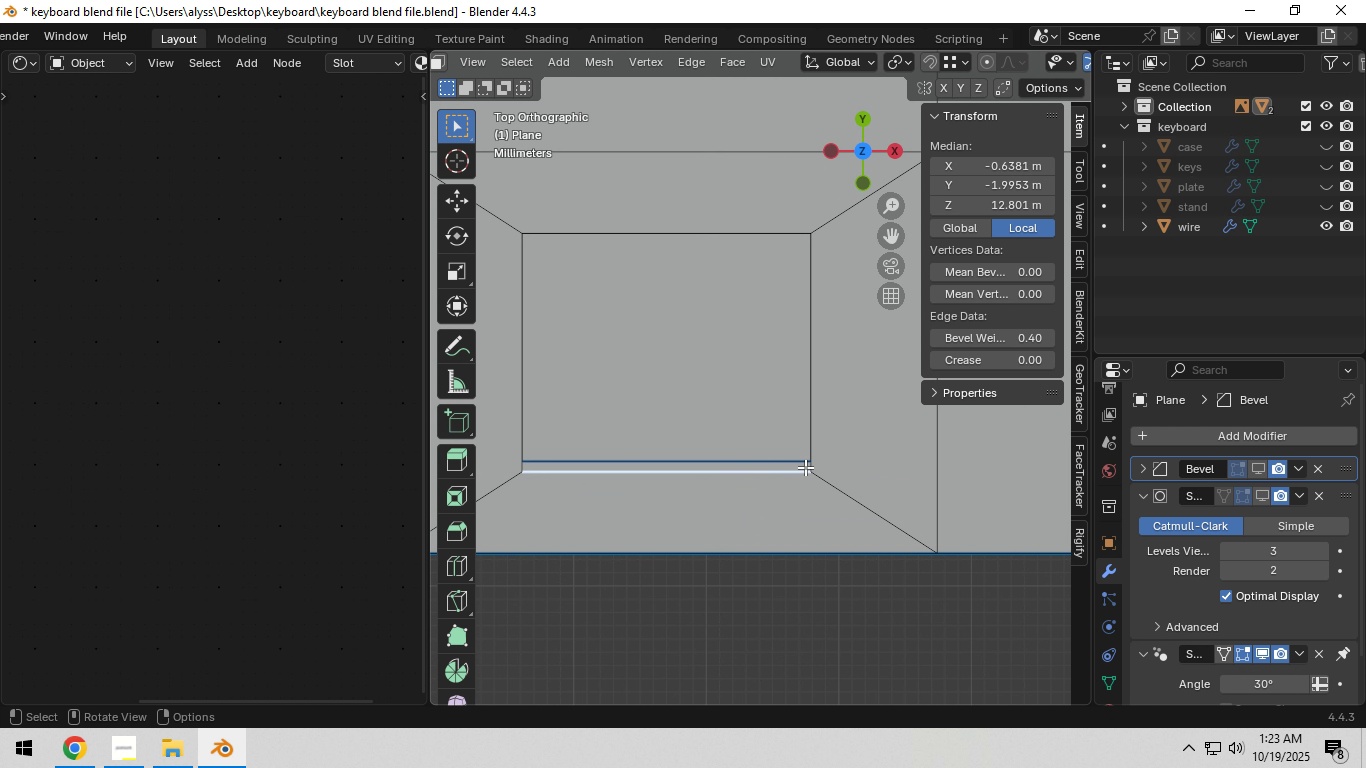 
right_click([702, 480])
 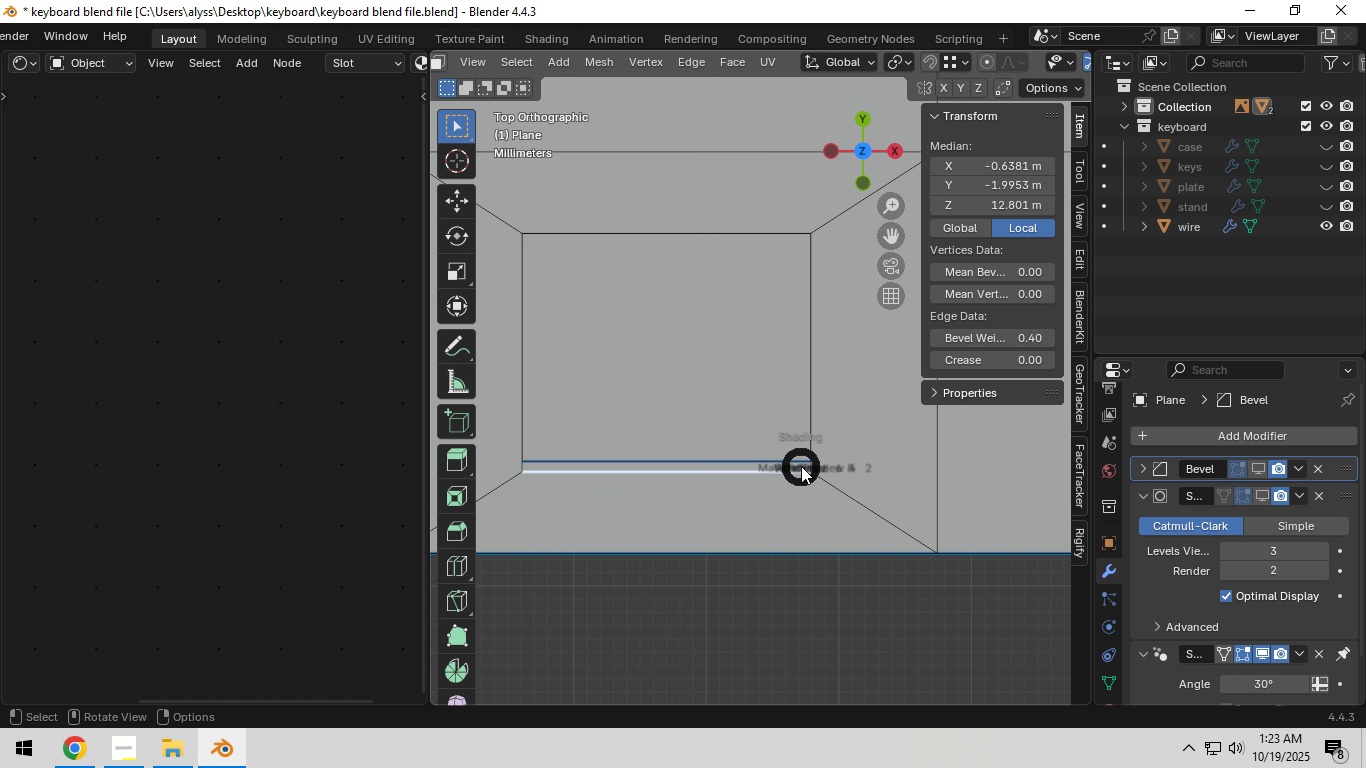 
type(zgy)
 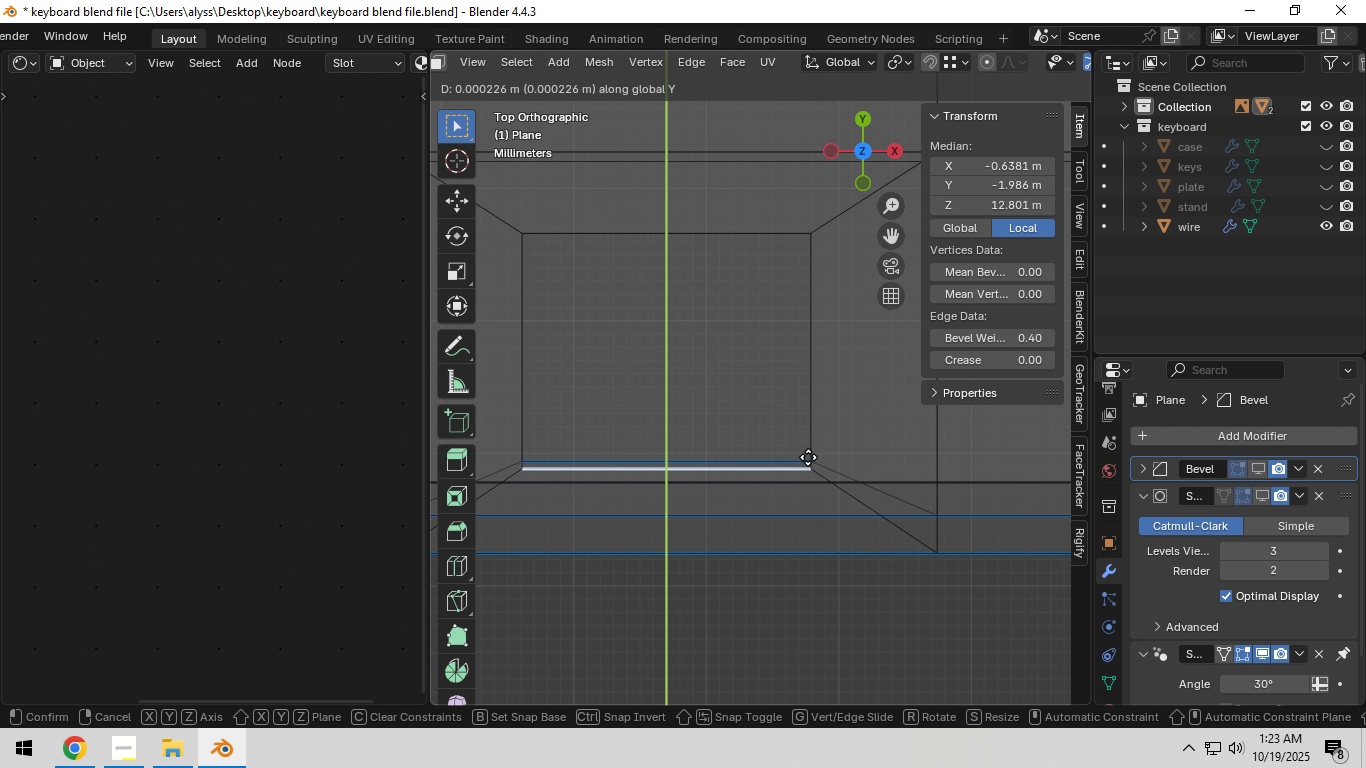 
hold_key(key=ControlLeft, duration=0.63)
left_click([808, 456])
 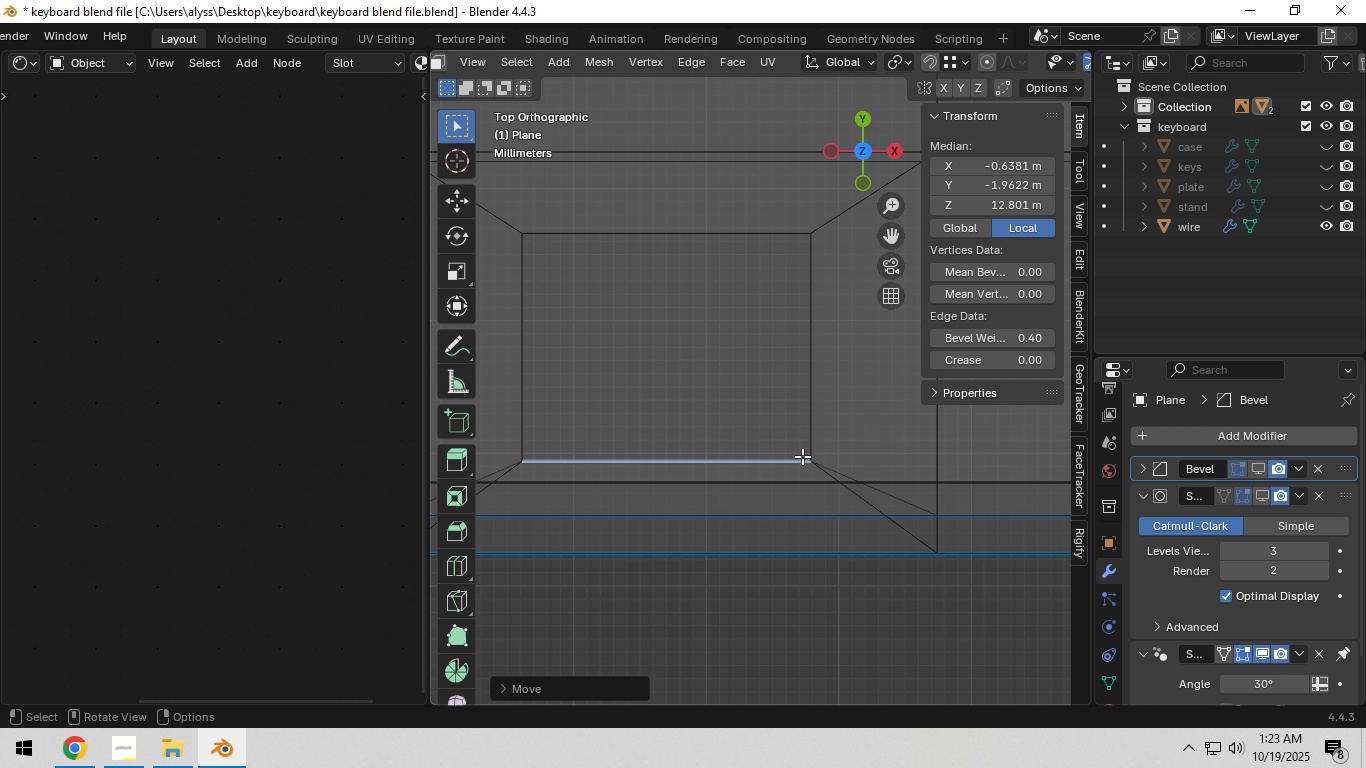 
scroll: coordinate [801, 456], scroll_direction: down, amount: 4.0
 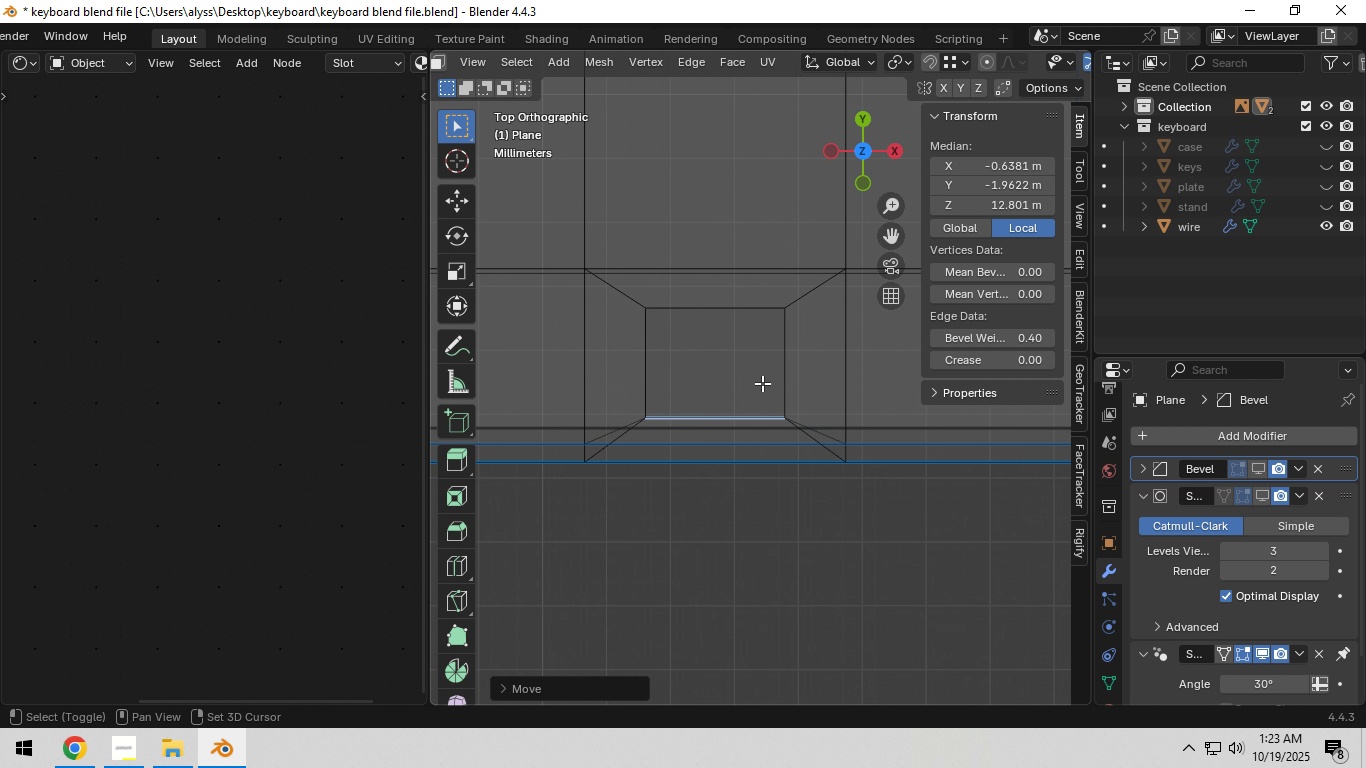 
hold_key(key=ShiftLeft, duration=0.67)
 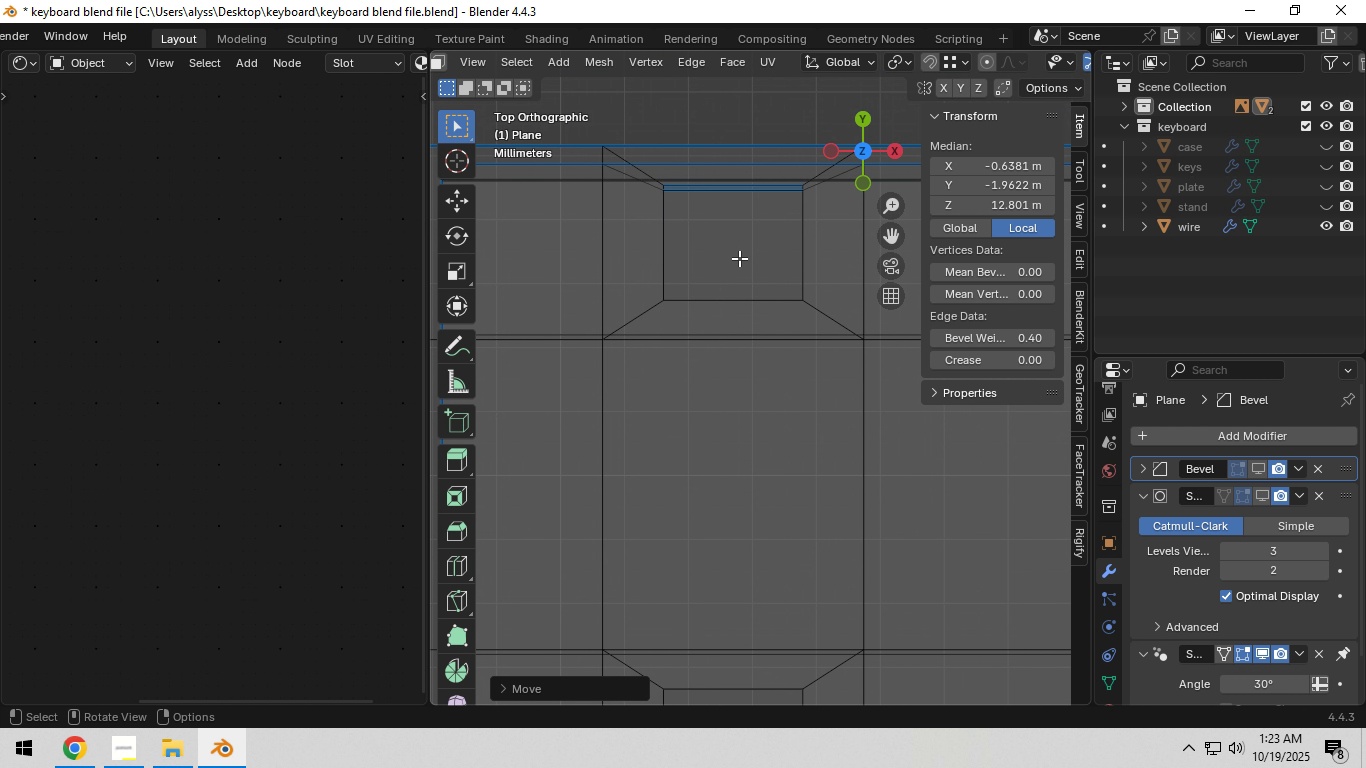 
hold_key(key=ShiftLeft, duration=0.31)
 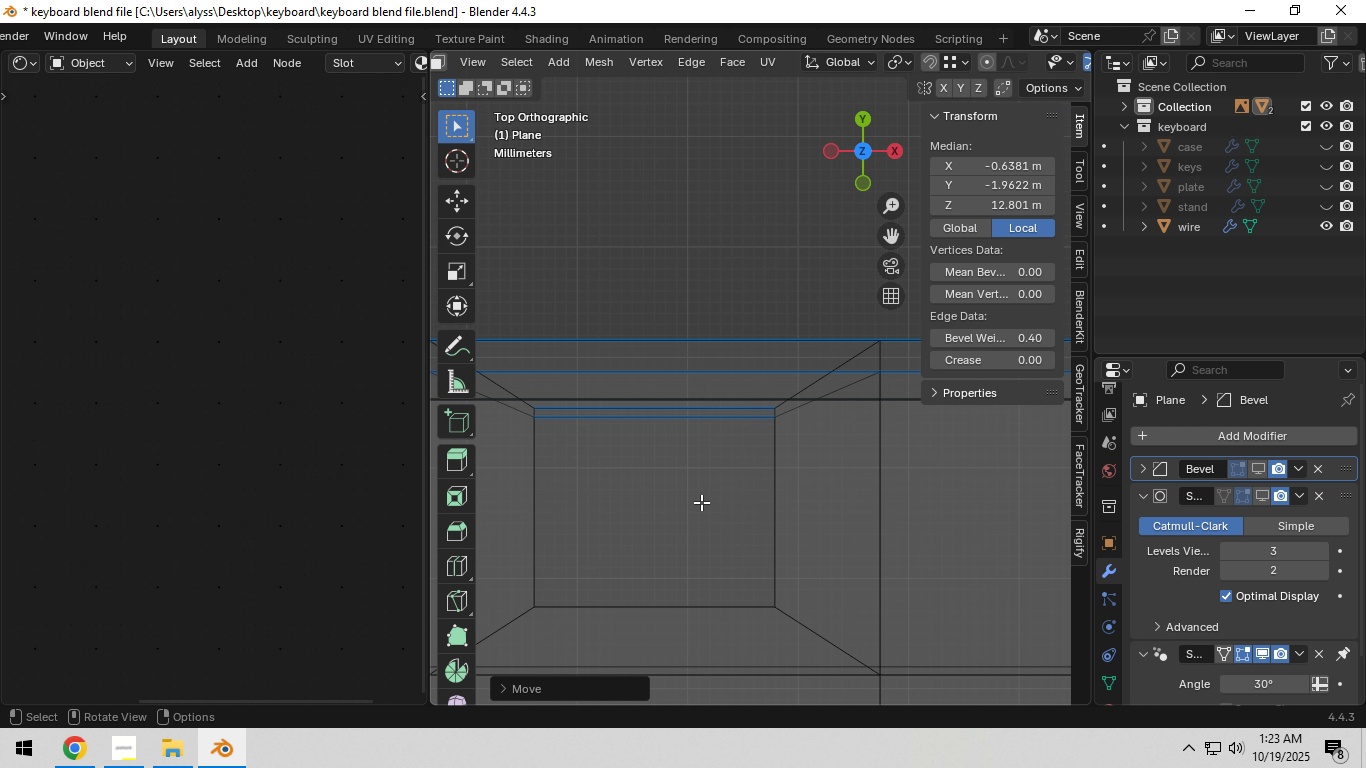 
scroll: coordinate [701, 502], scroll_direction: up, amount: 4.0
 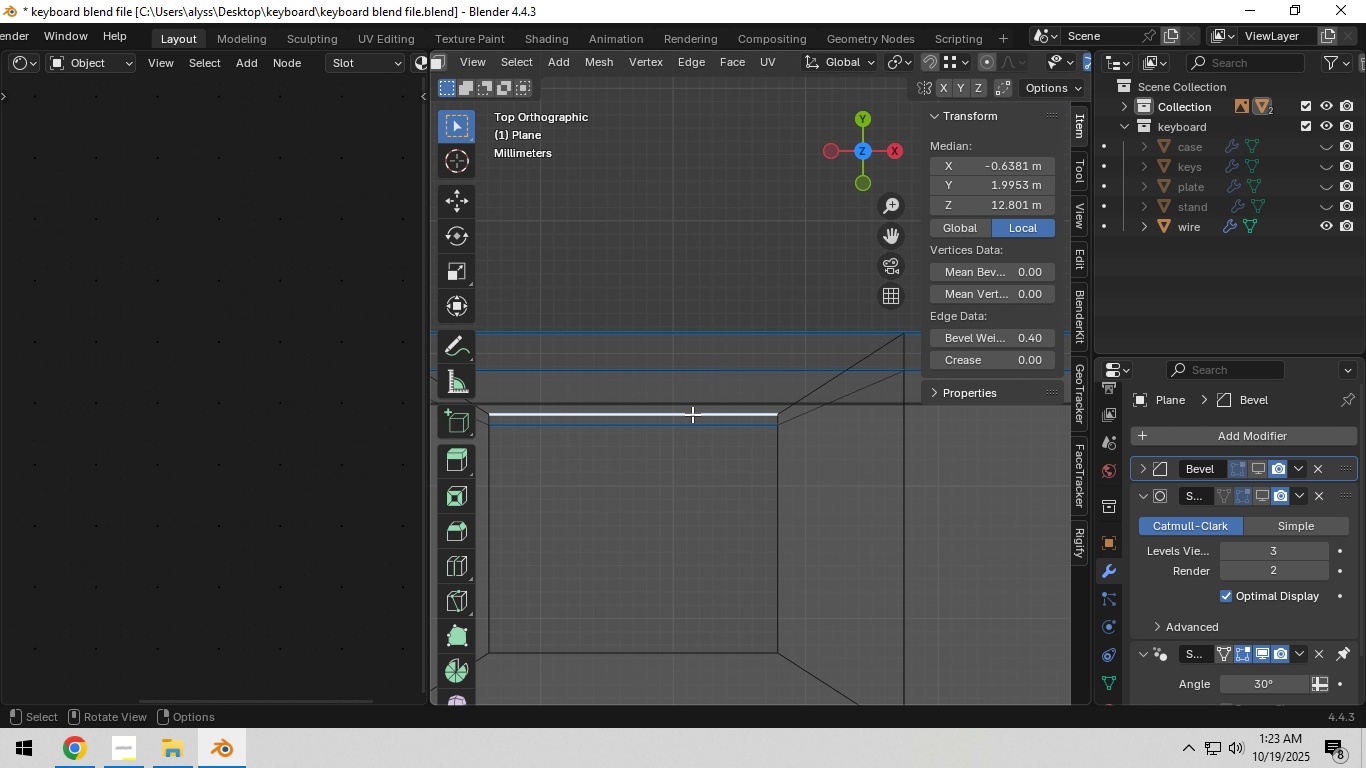 
left_click([692, 414])
 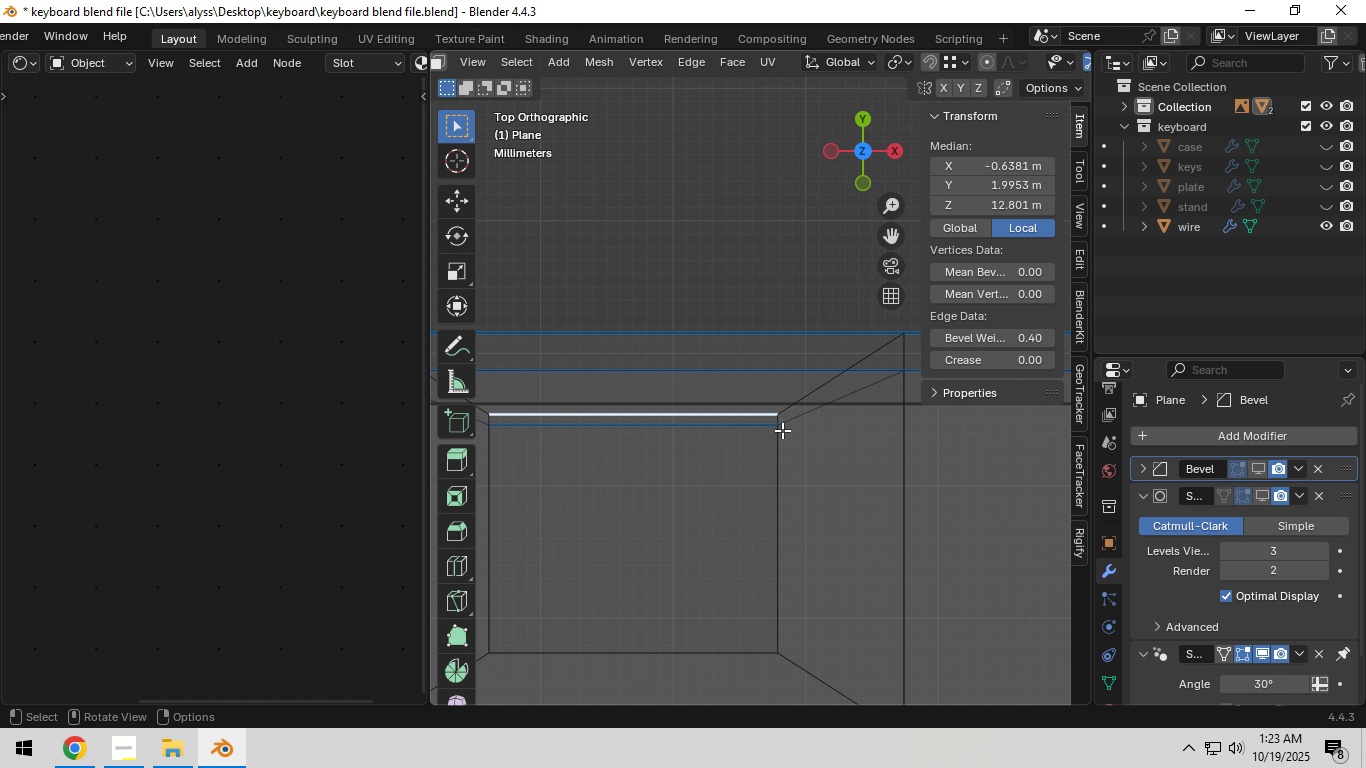 
type(gy)
 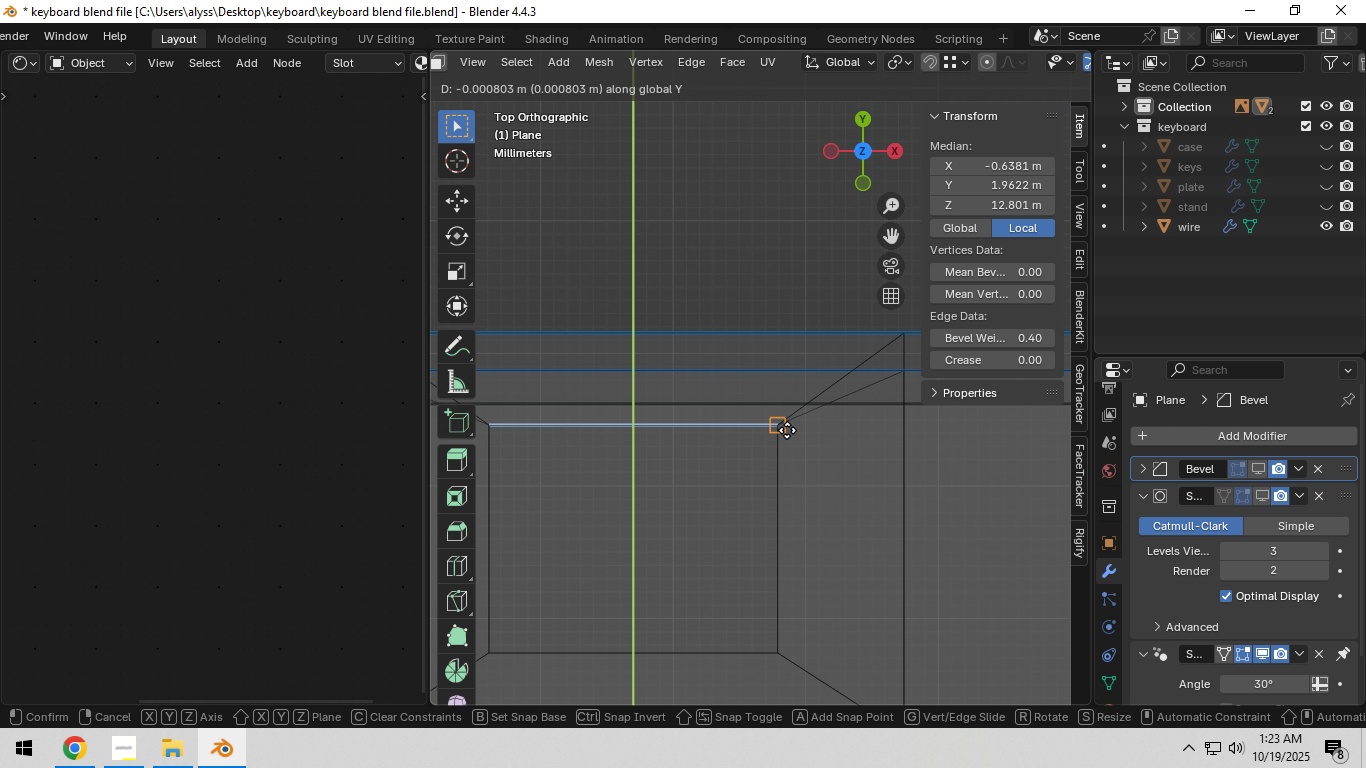 
hold_key(key=ControlLeft, duration=0.55)
left_click([785, 430])
 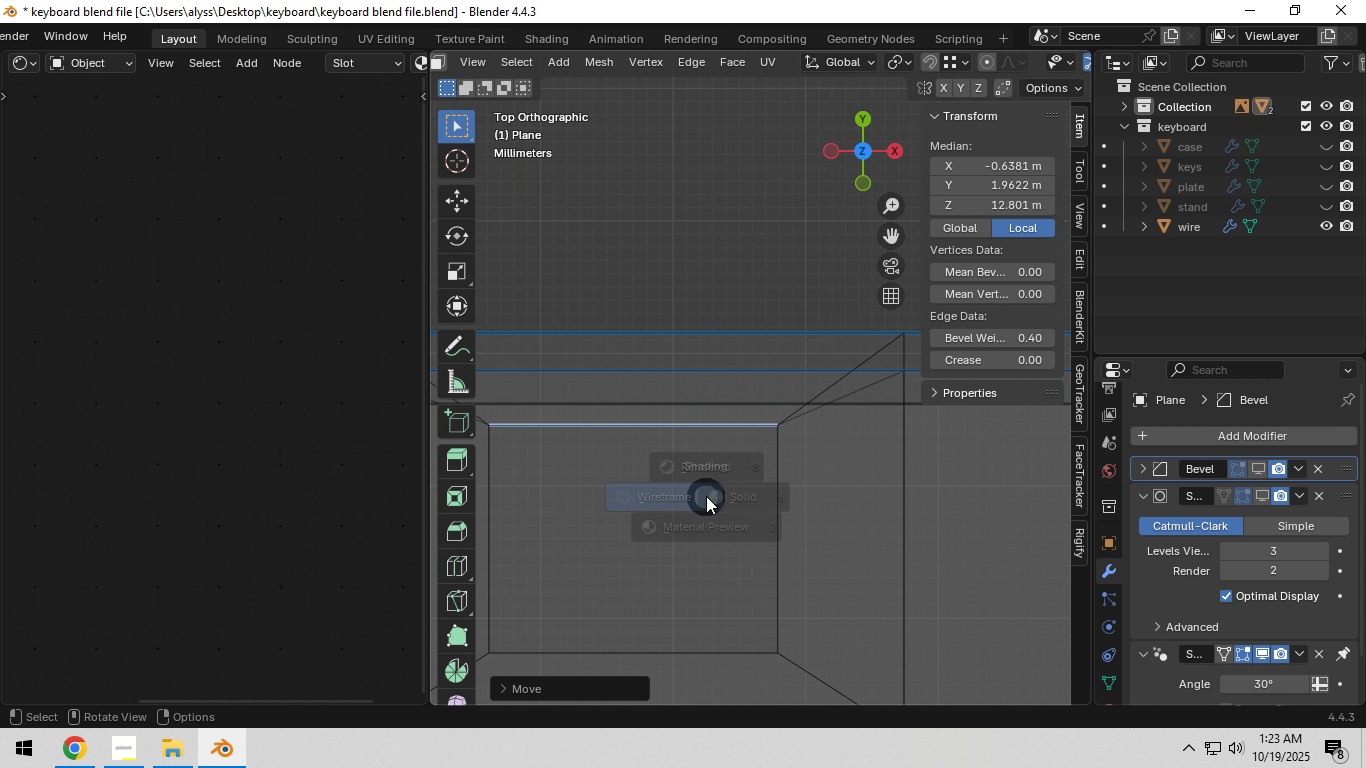 
key(Z)
 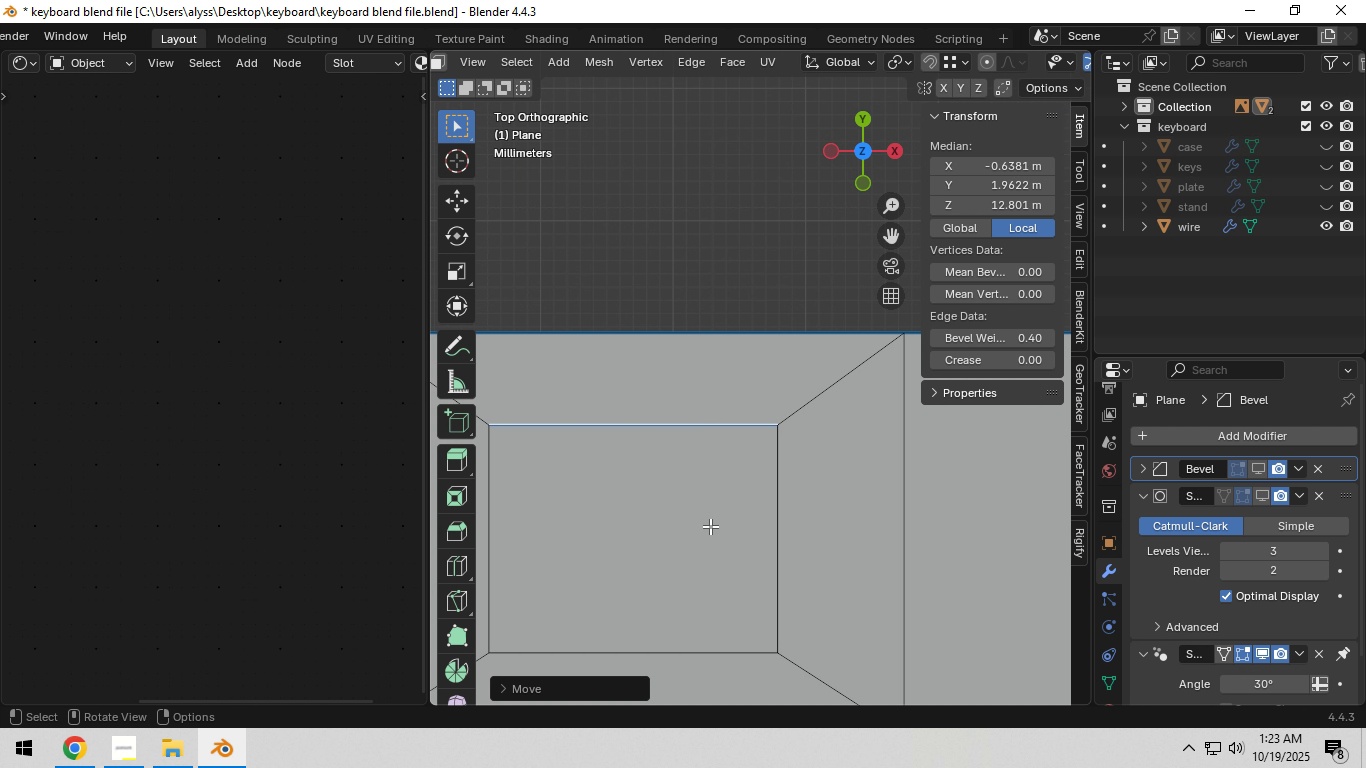 
scroll: coordinate [709, 527], scroll_direction: down, amount: 2.0
 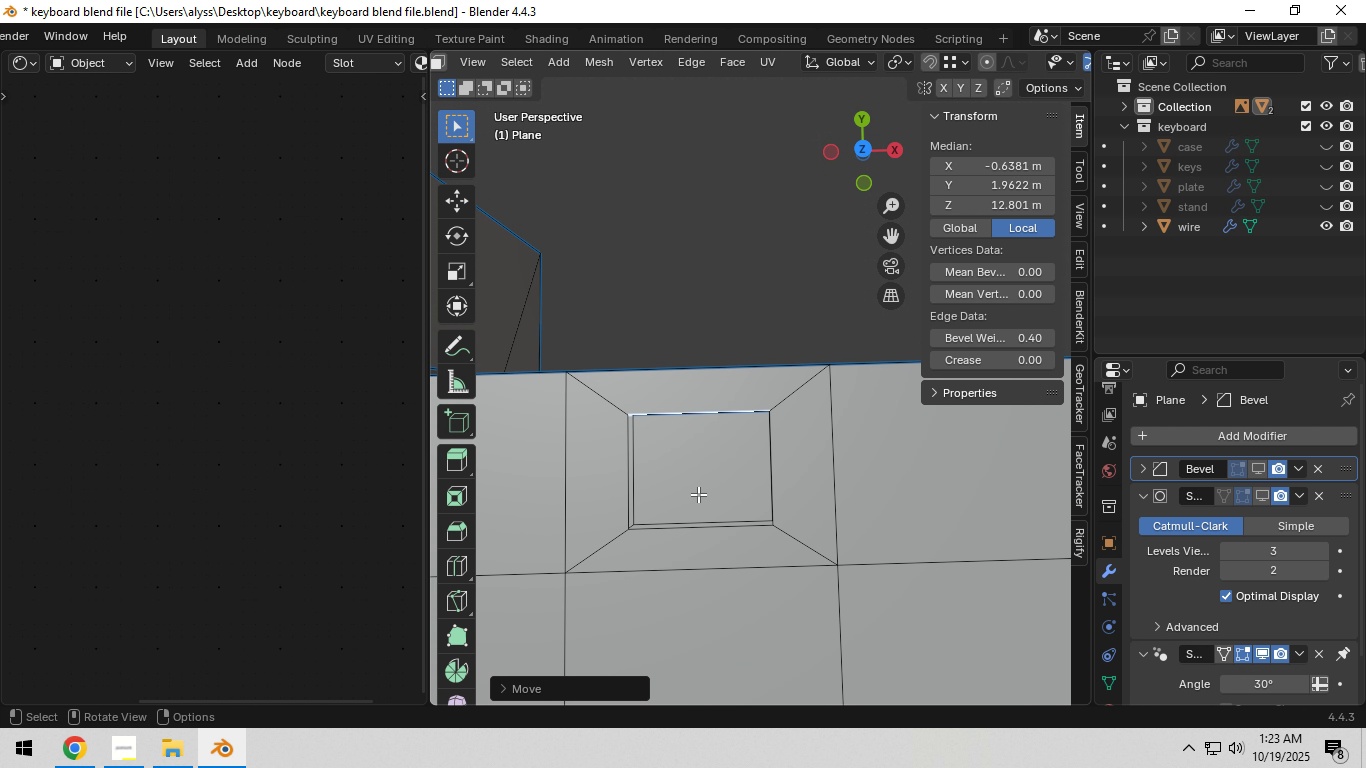 
left_click([698, 493])
 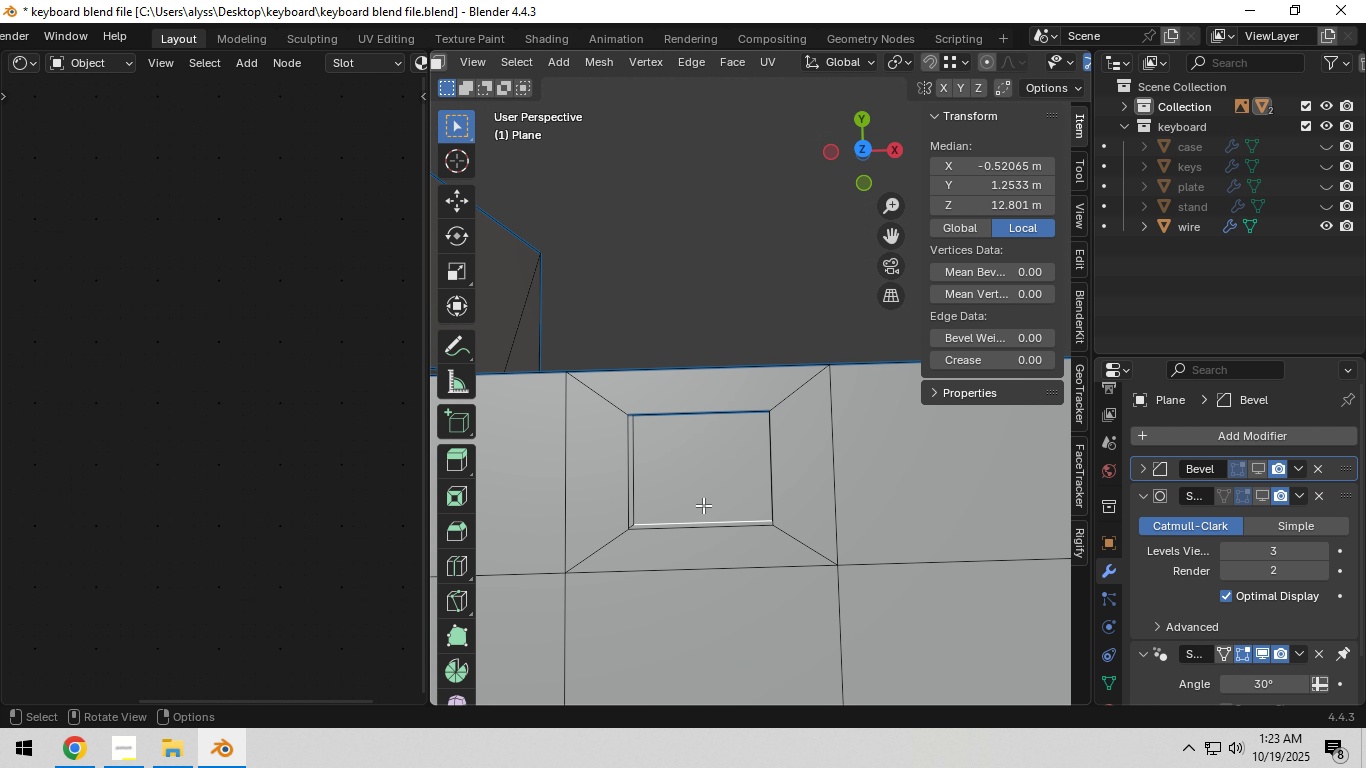 
key(3)
 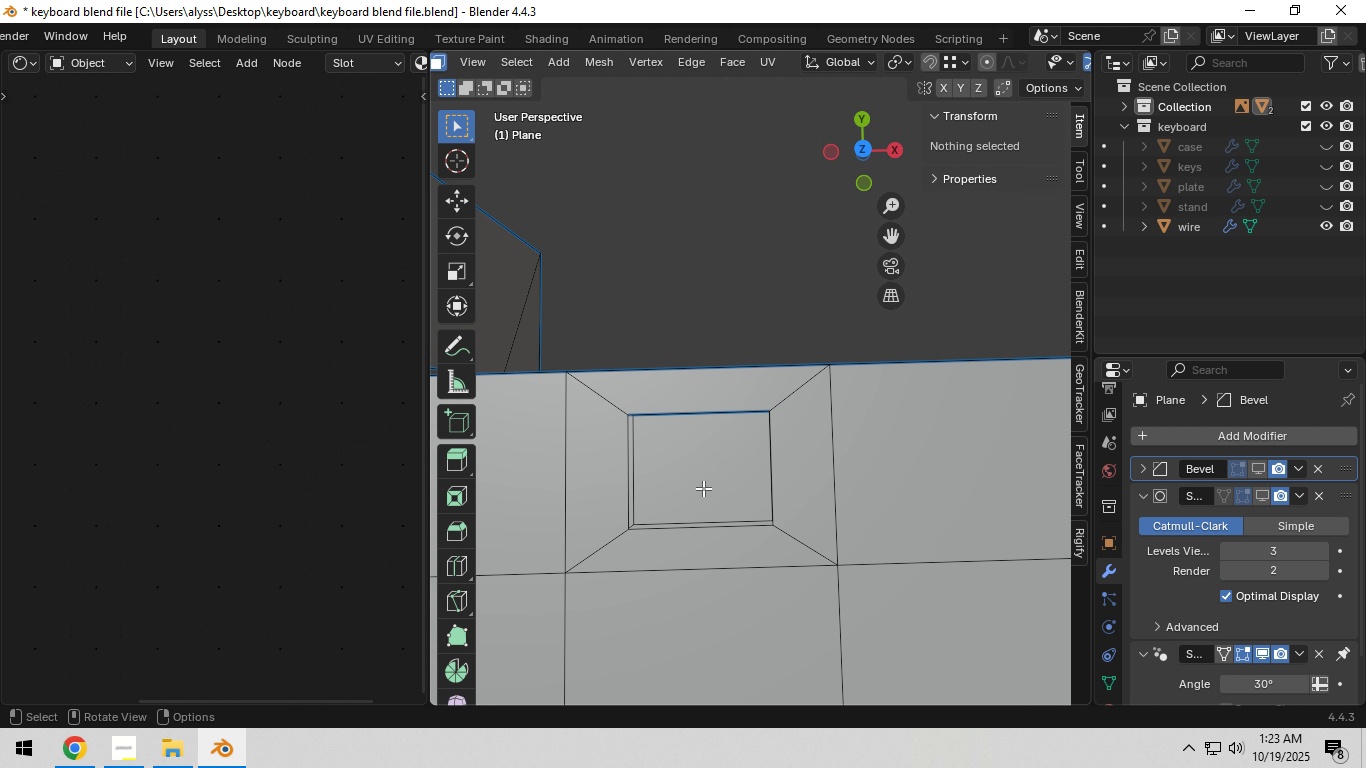 
left_click([703, 488])
 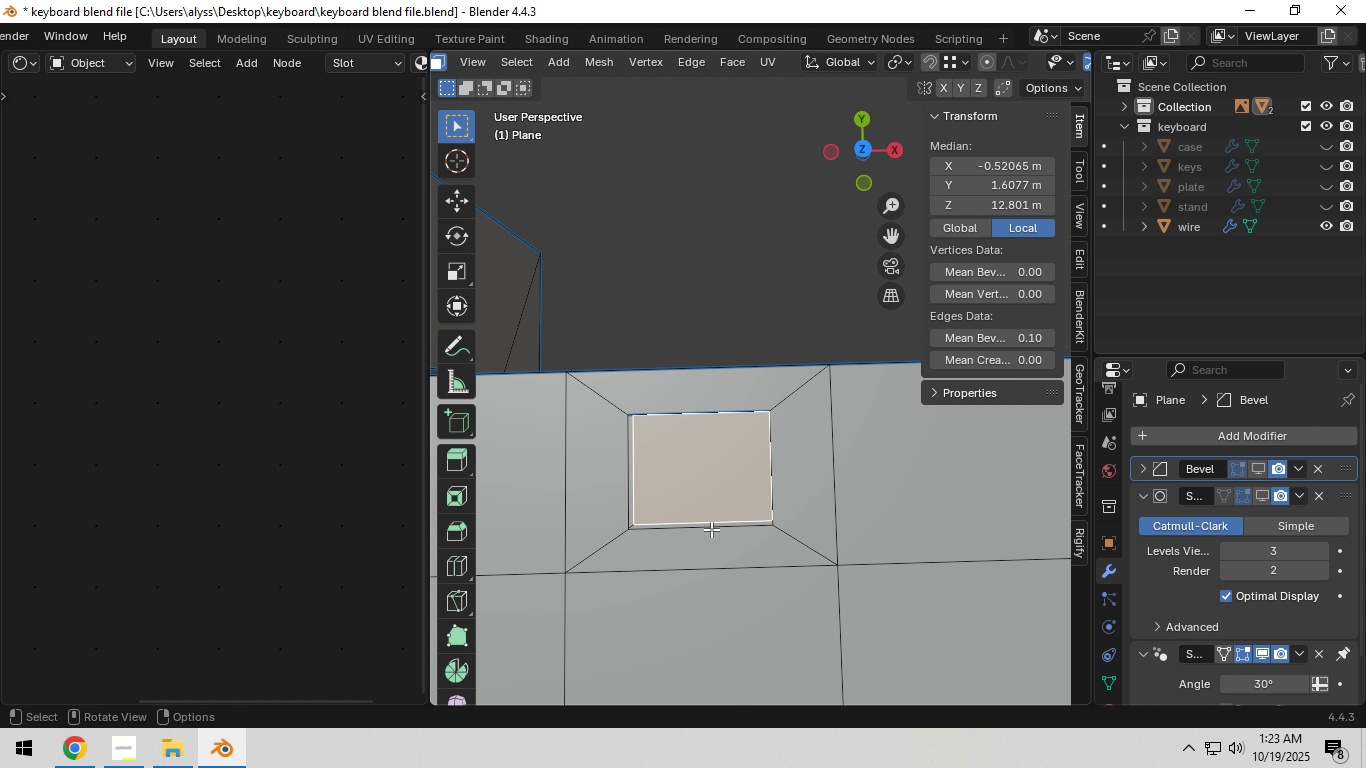 
scroll: coordinate [712, 533], scroll_direction: down, amount: 6.0
 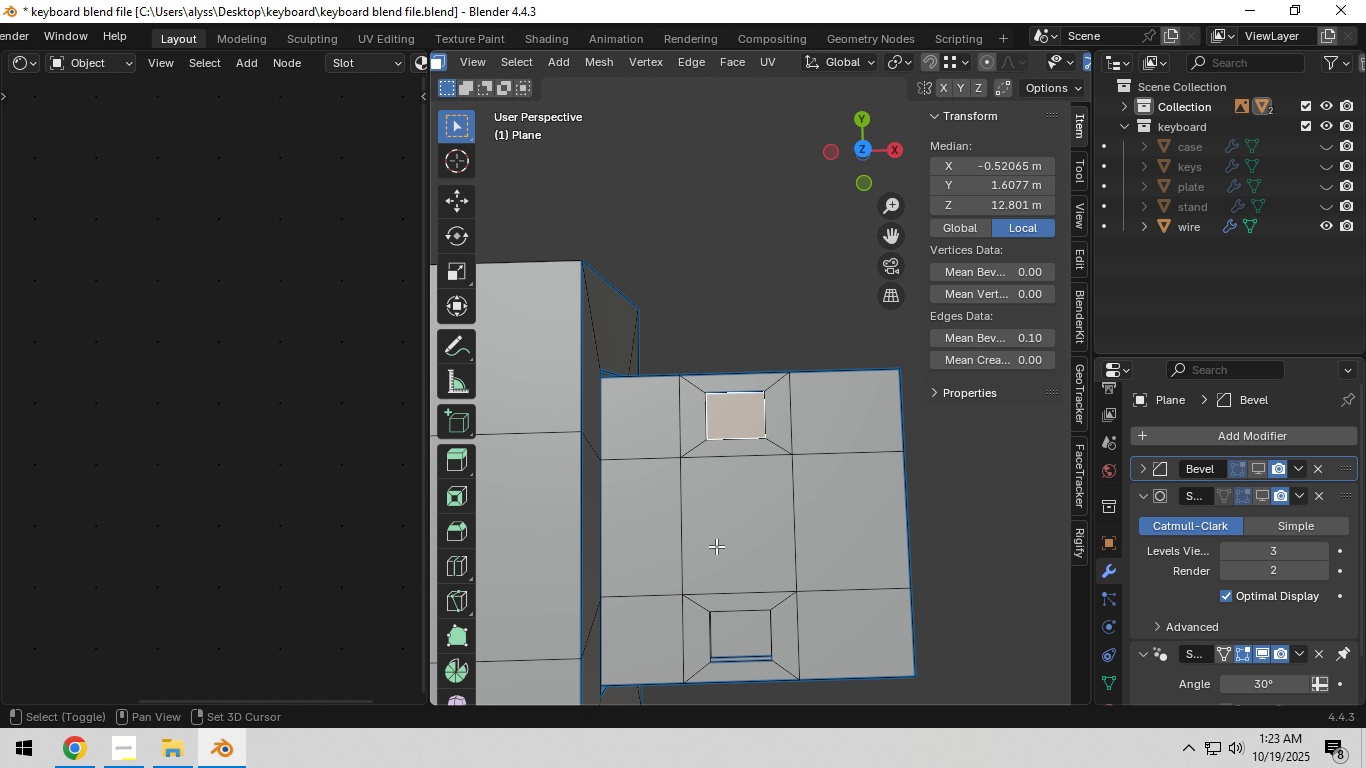 
hold_key(key=ShiftLeft, duration=1.35)
left_click([747, 584])
 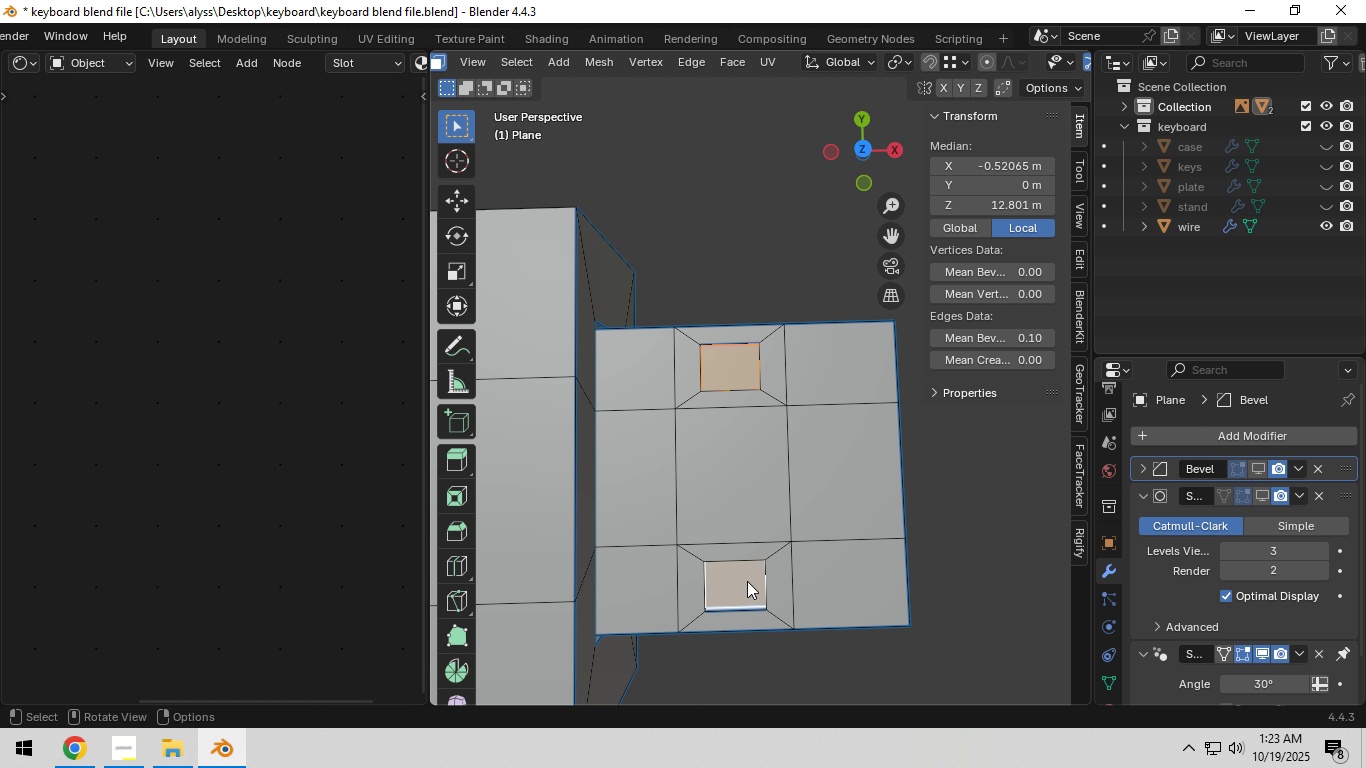 
key(X)
 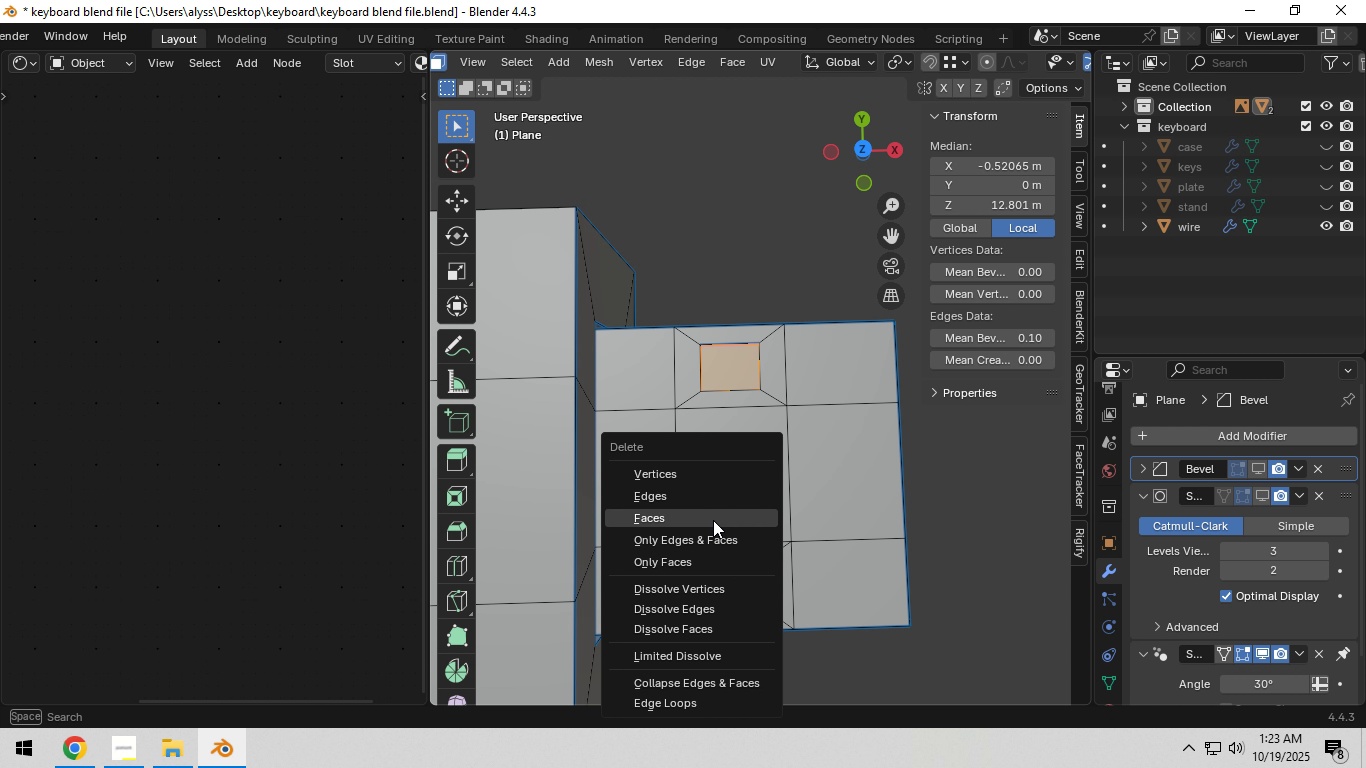 
left_click([713, 520])
 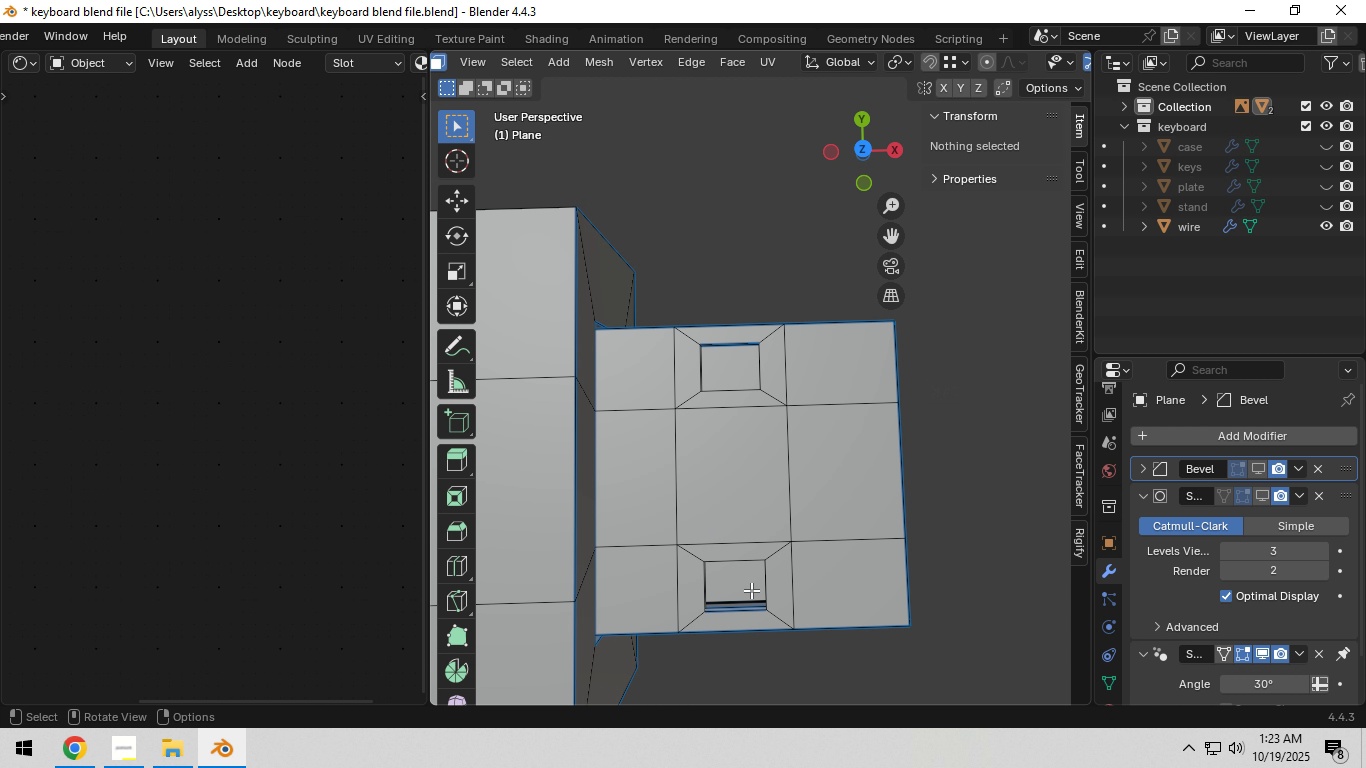 
hold_key(key=ShiftLeft, duration=0.34)
 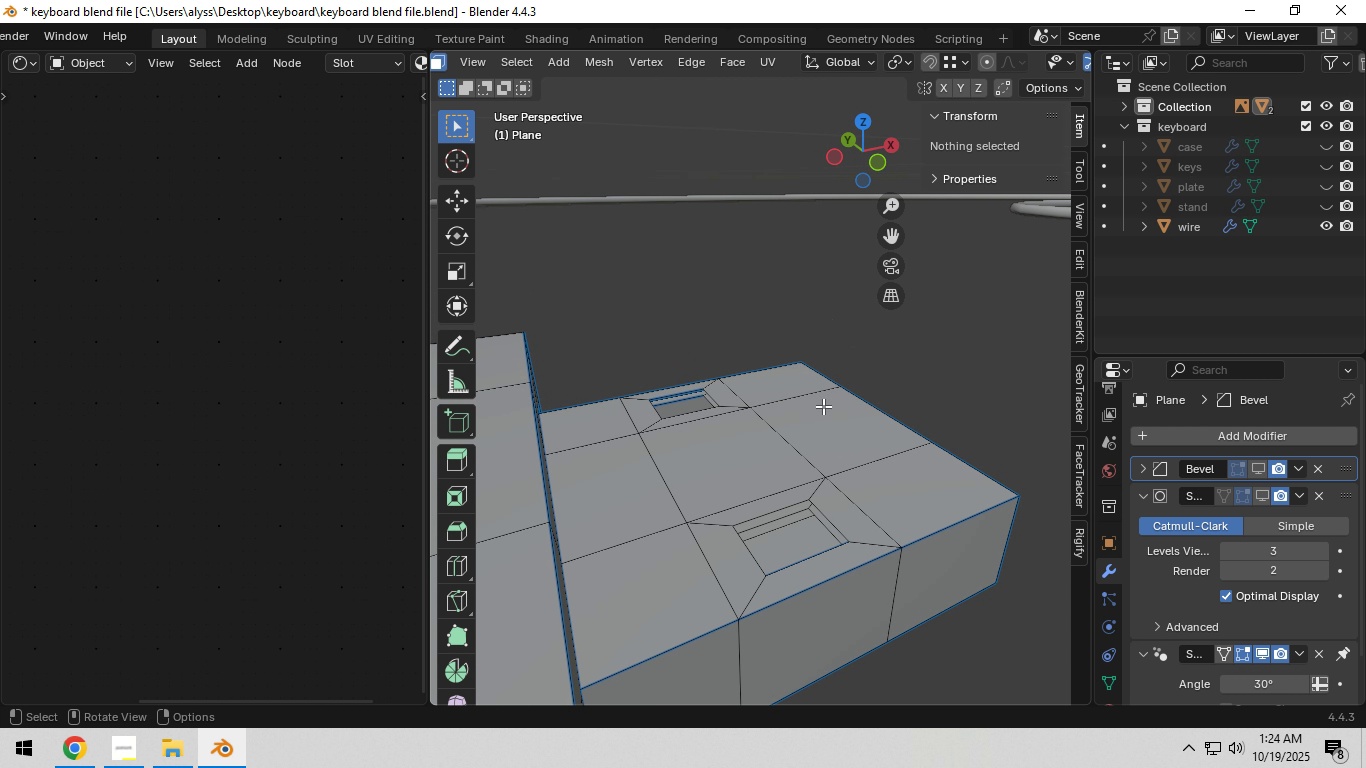 
hold_key(key=ShiftLeft, duration=0.3)
 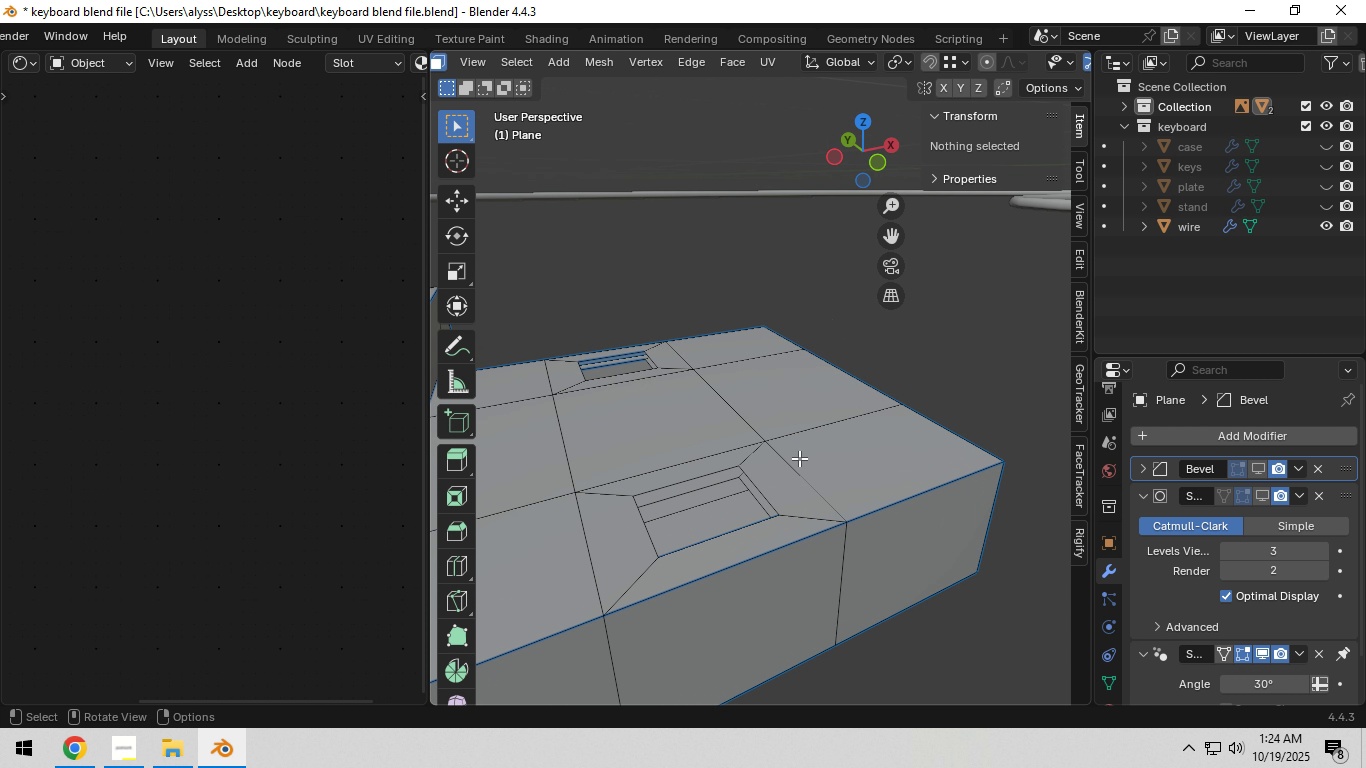 
scroll: coordinate [799, 459], scroll_direction: up, amount: 3.0
 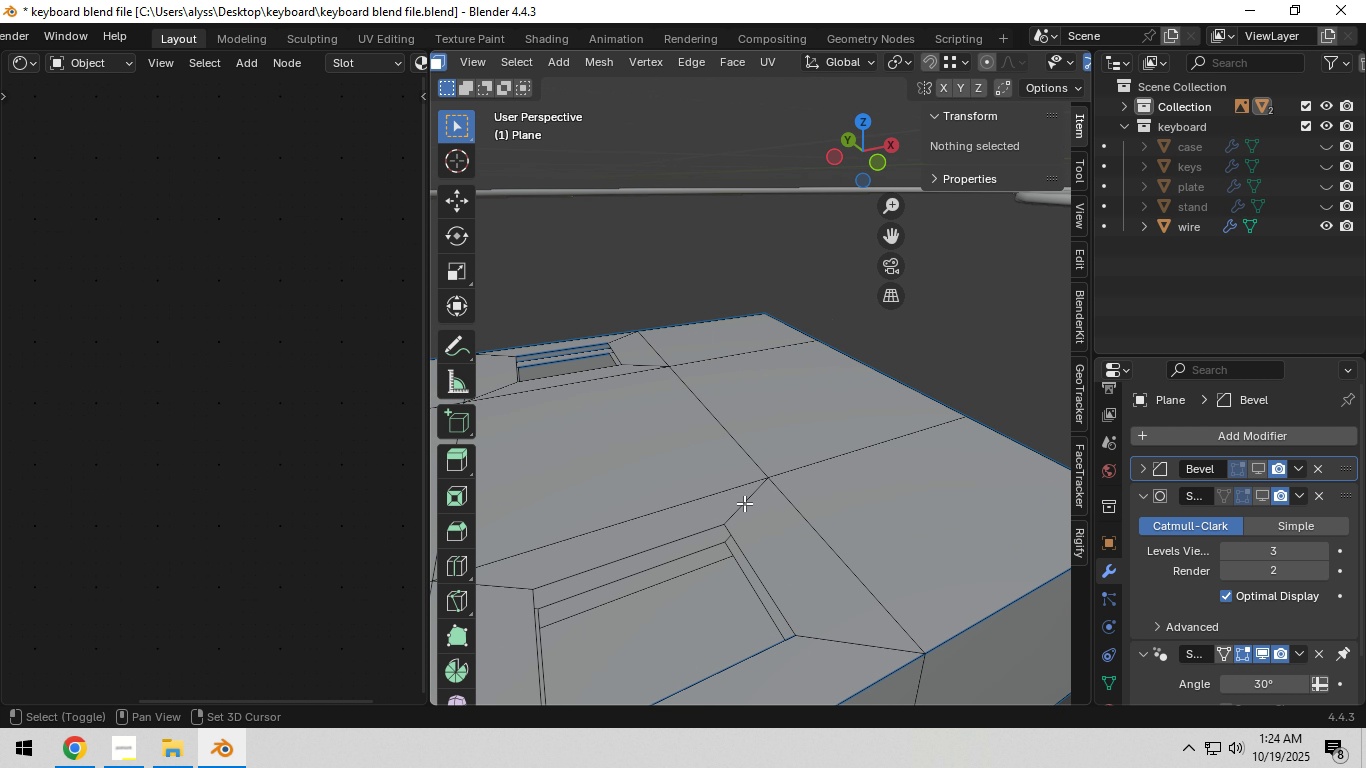 
hold_key(key=ShiftLeft, duration=0.58)
 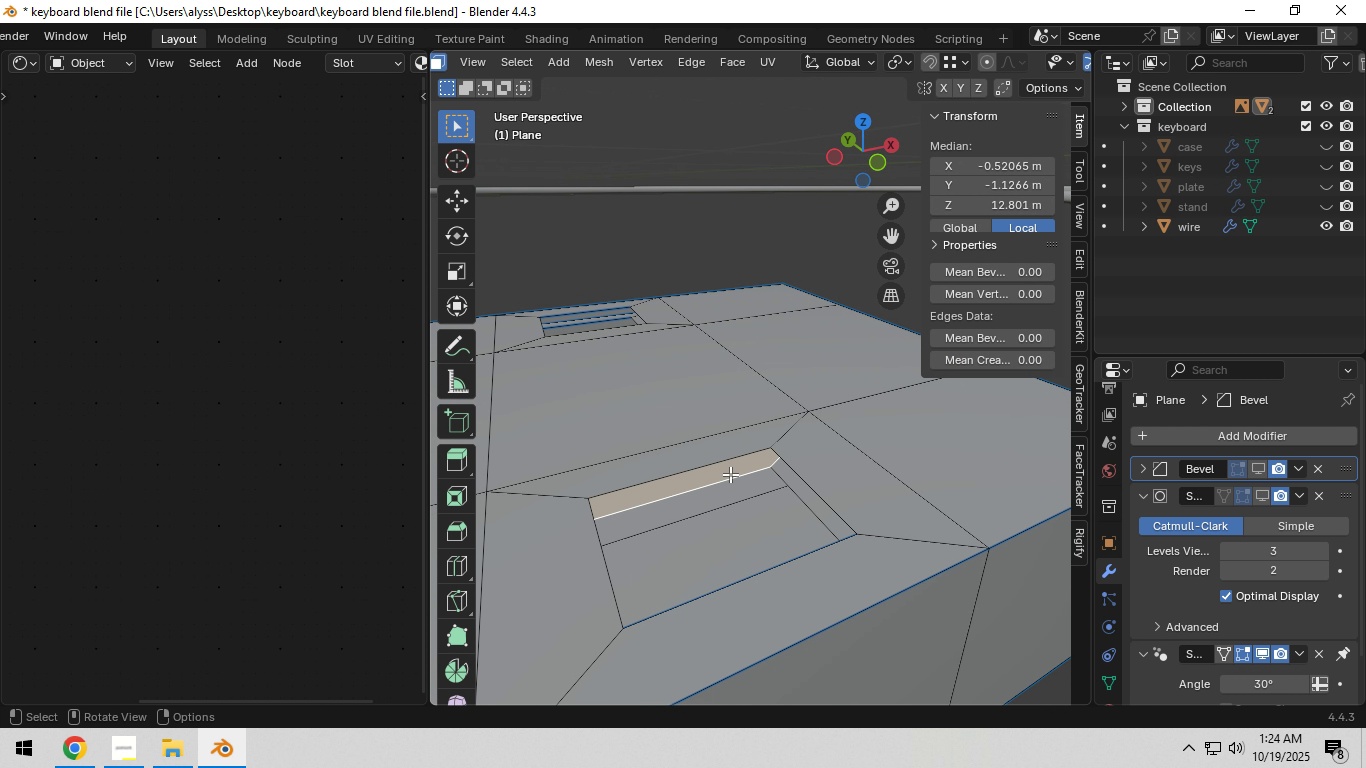 
left_click([730, 474])
 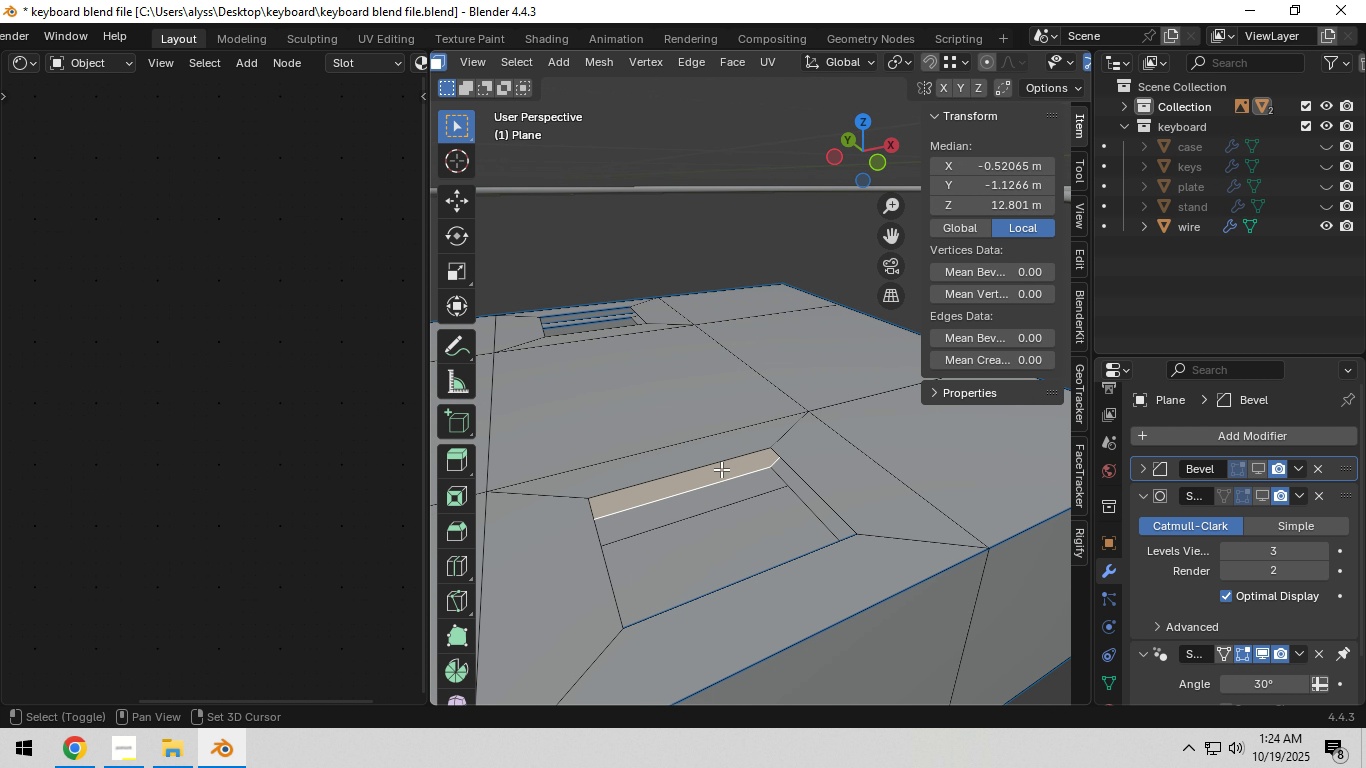 
hold_key(key=ShiftLeft, duration=0.48)
 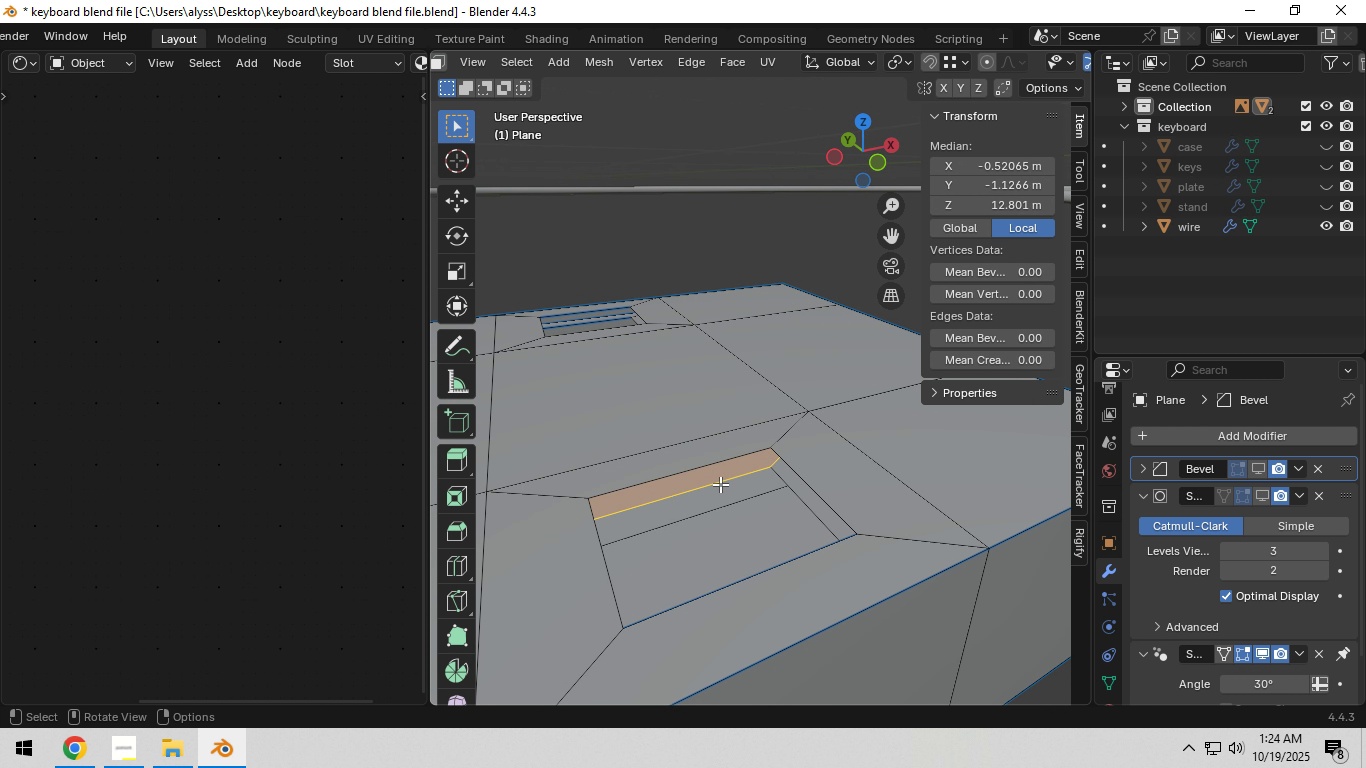 
key(2)
 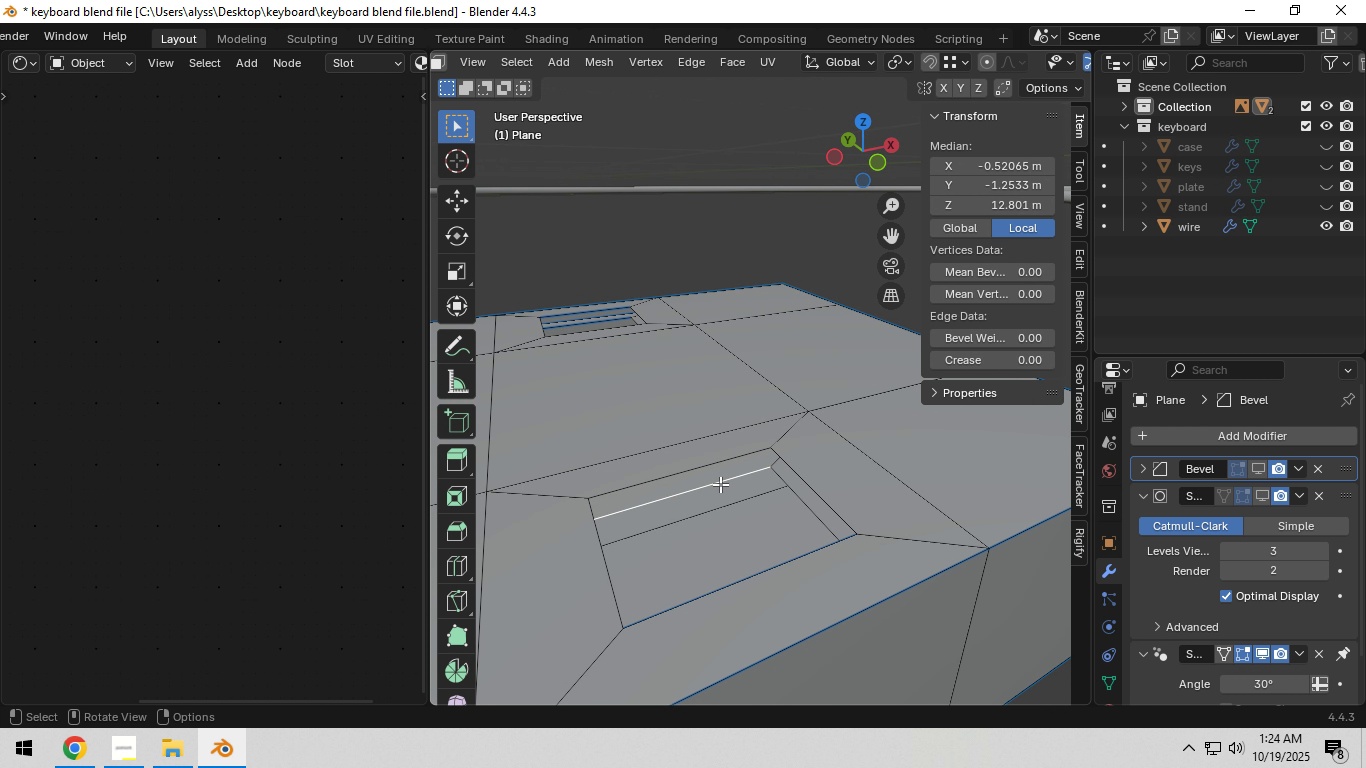 
left_click([720, 484])
 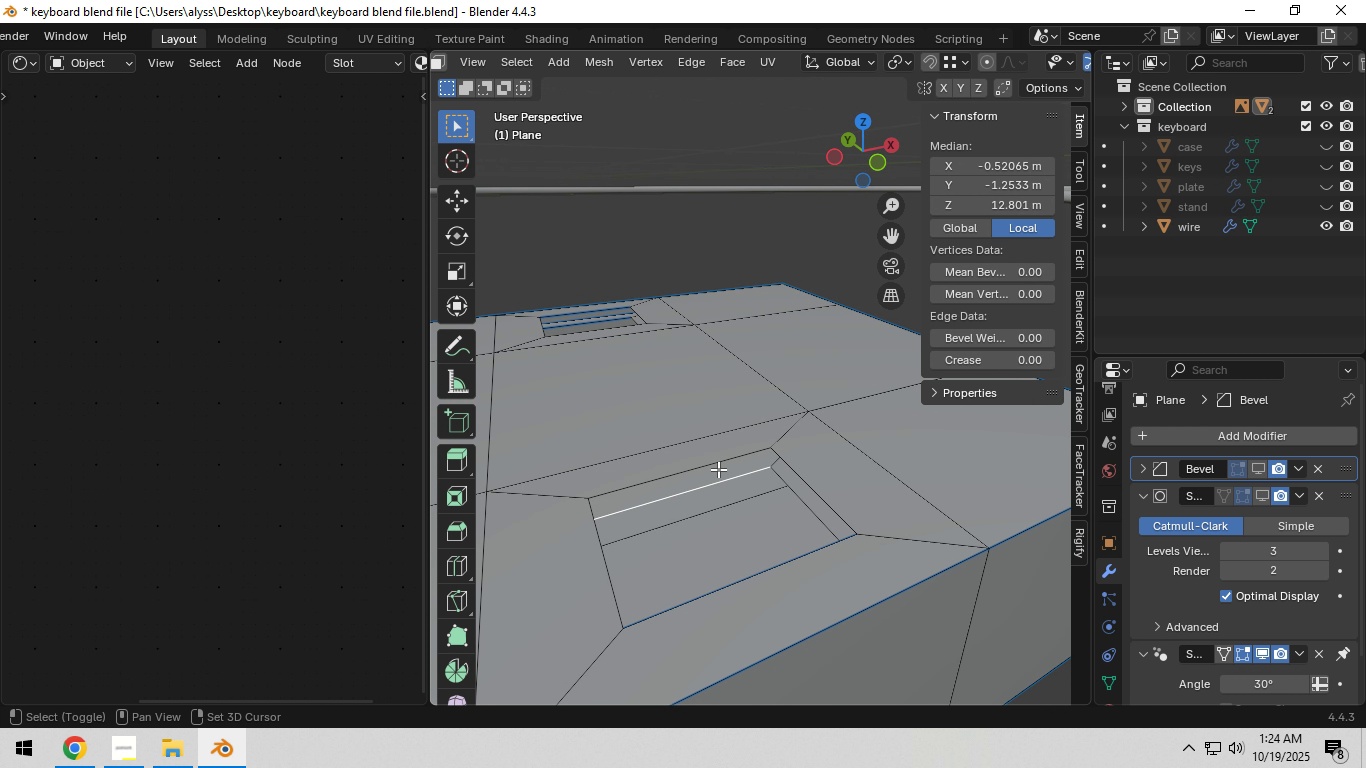 
hold_key(key=ShiftLeft, duration=0.51)
left_click([714, 458])
 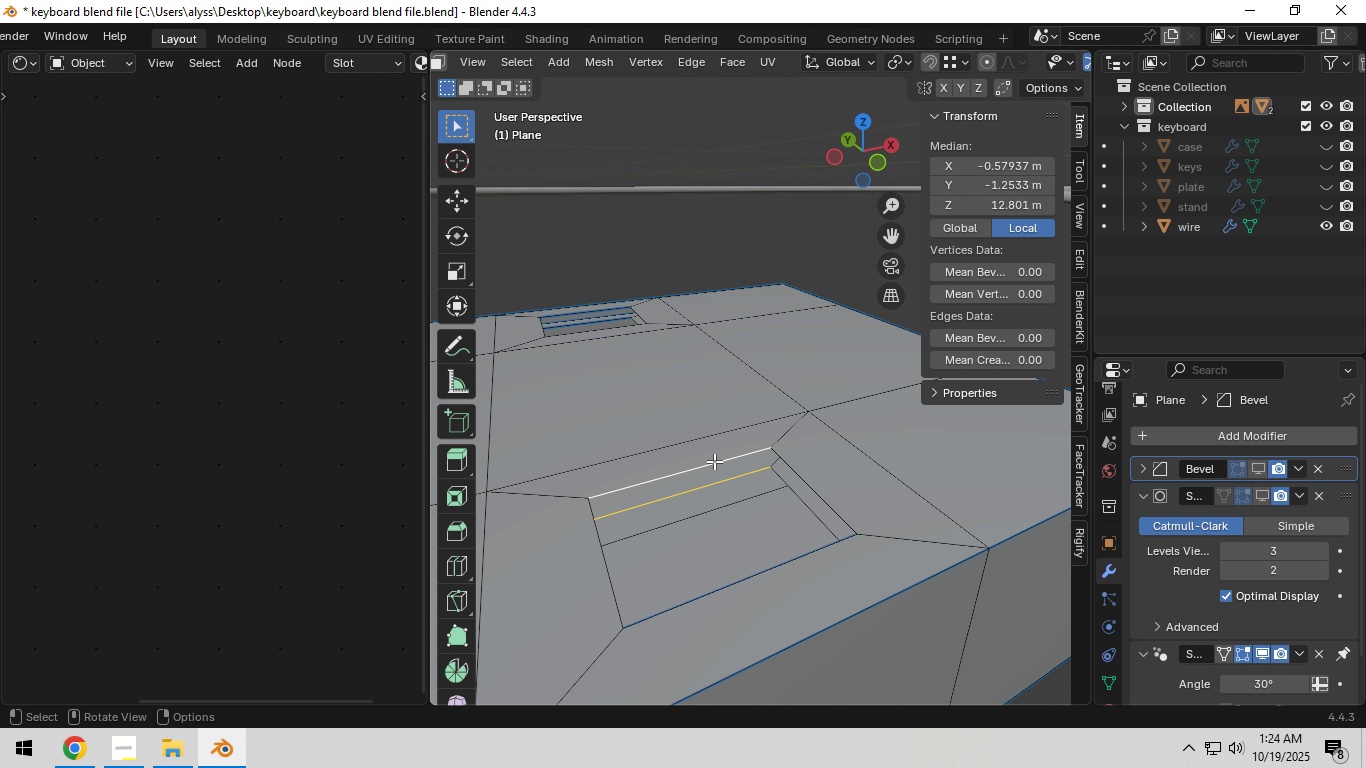 
key(F)
 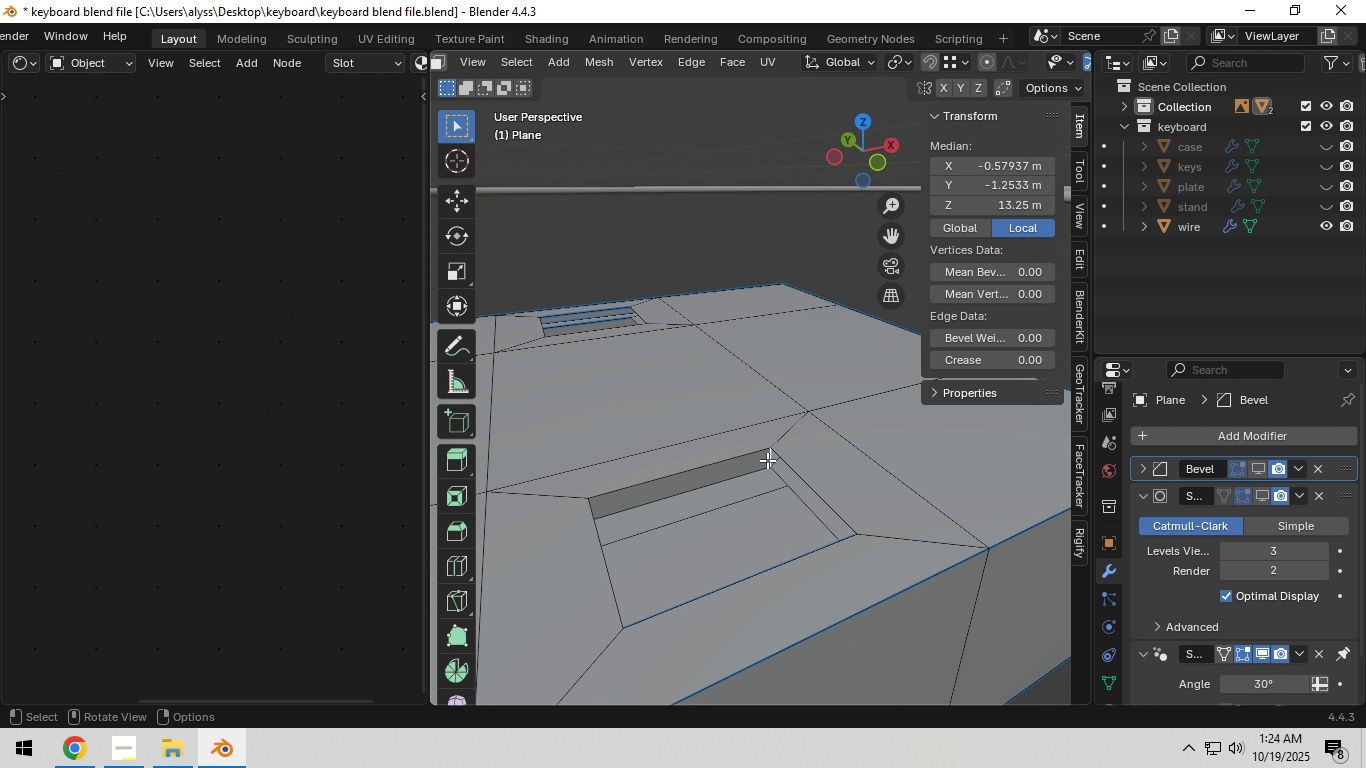 
left_click([767, 460])
 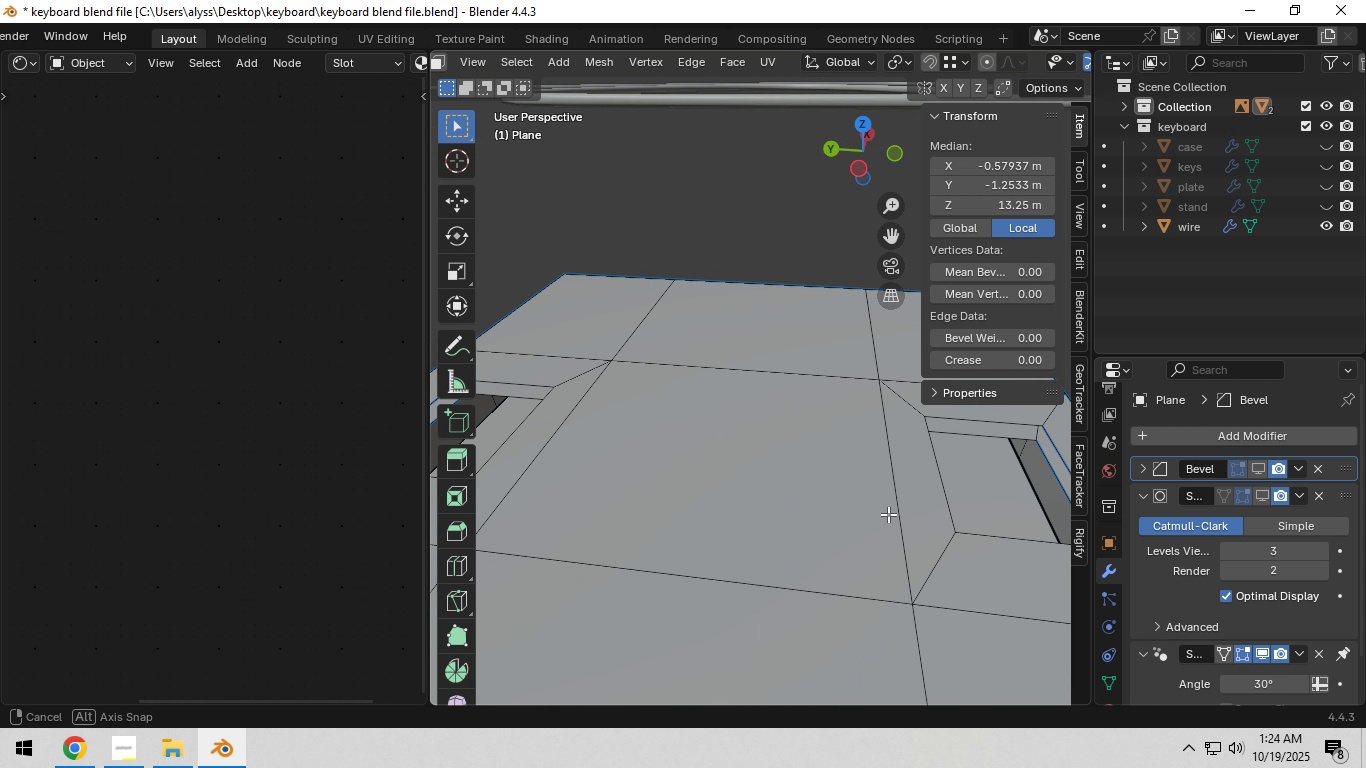 
hold_key(key=ShiftLeft, duration=0.3)
 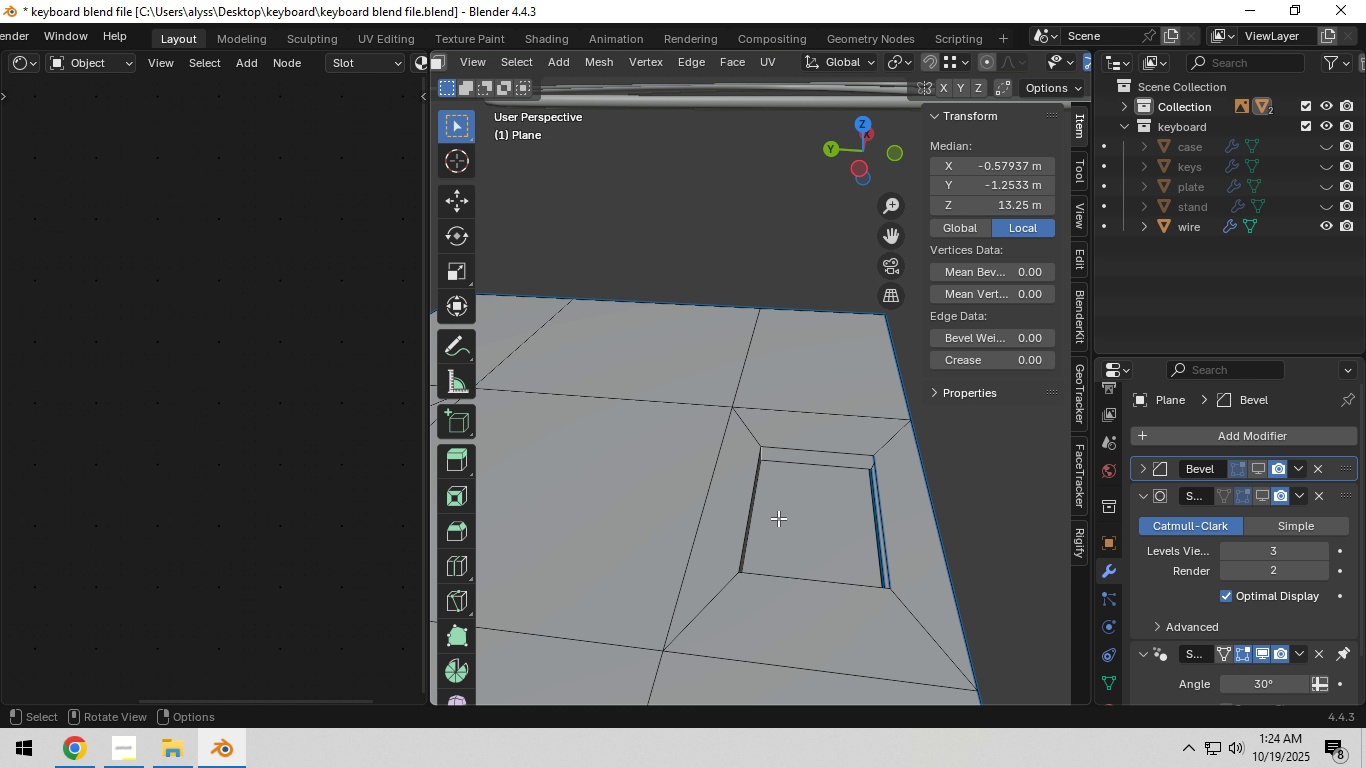 
type(fffff3)
 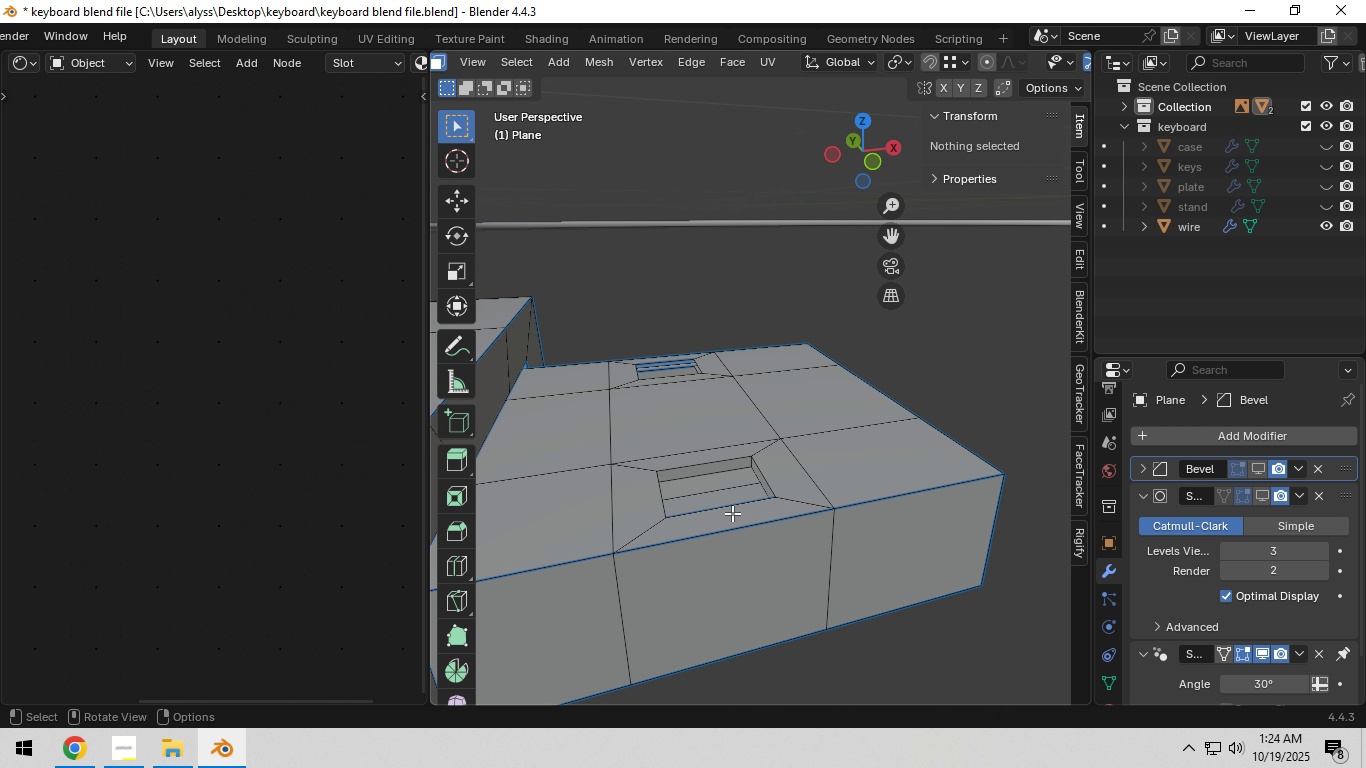 
scroll: coordinate [732, 513], scroll_direction: up, amount: 3.0
 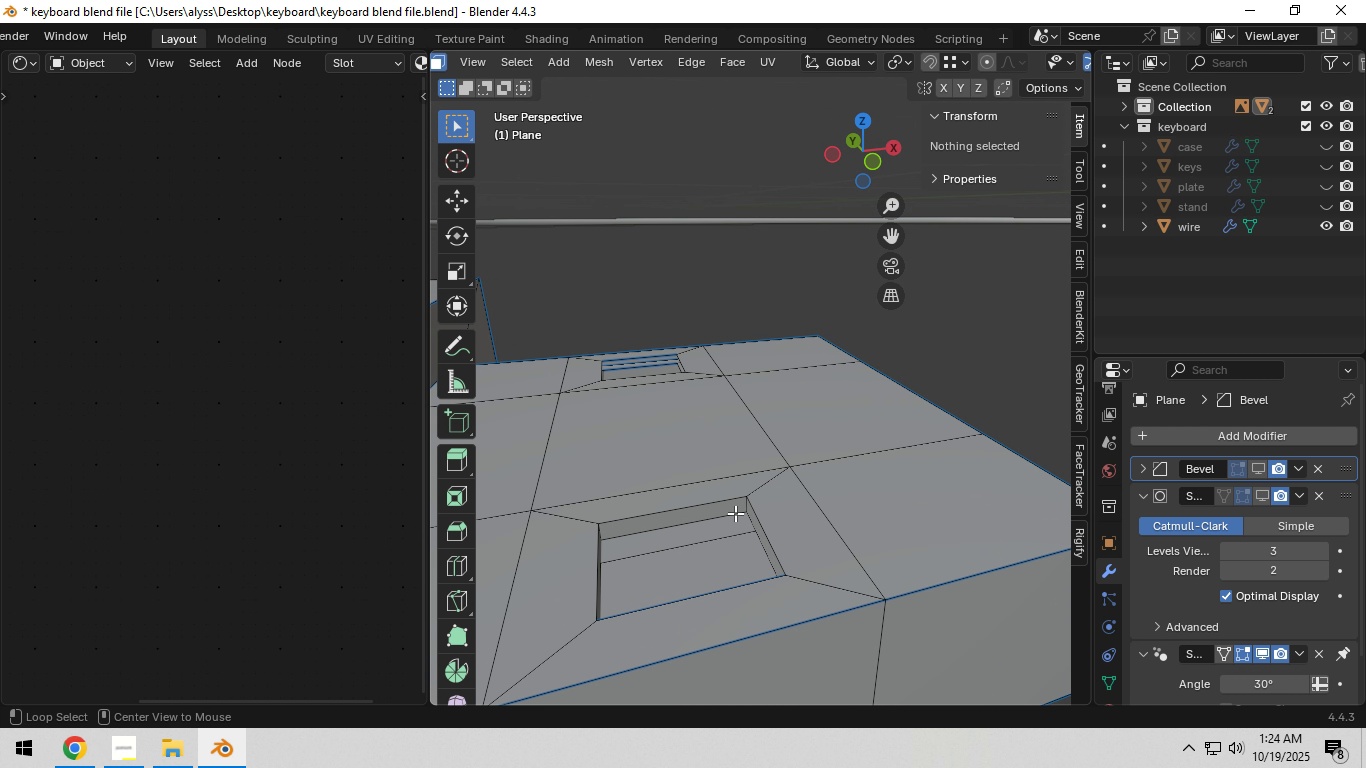 
hold_key(key=AltLeft, duration=1.08)
left_click([741, 506])
 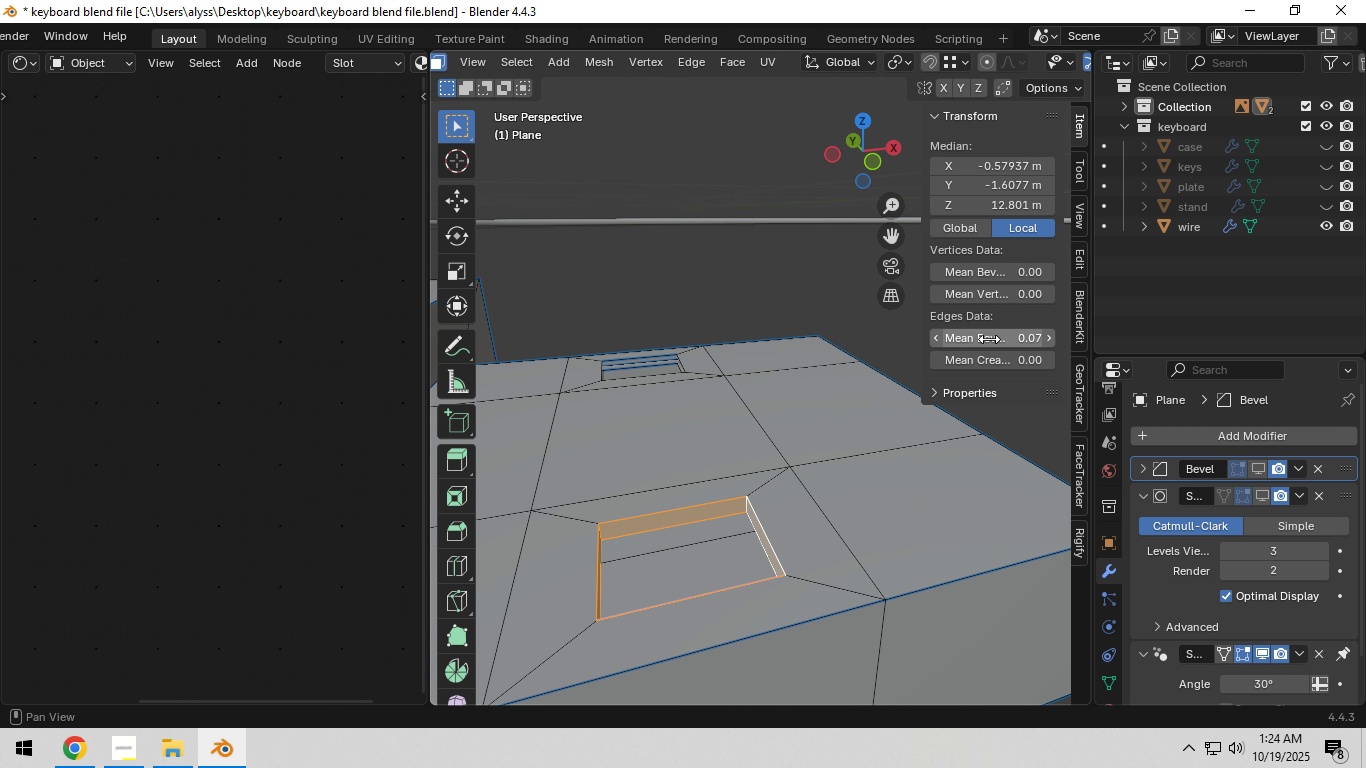 
left_click_drag(start_coordinate=[998, 339], to_coordinate=[742, 362])
 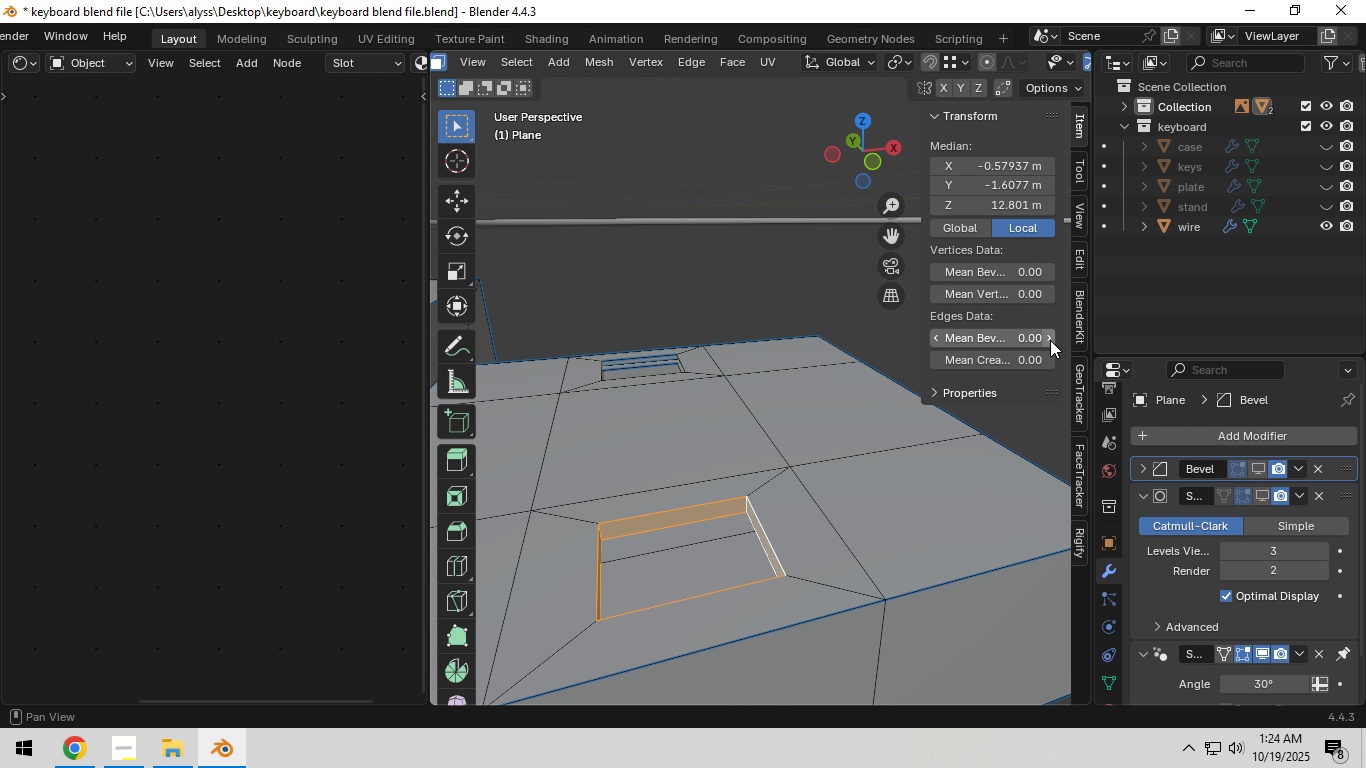 
left_click([1050, 340])
 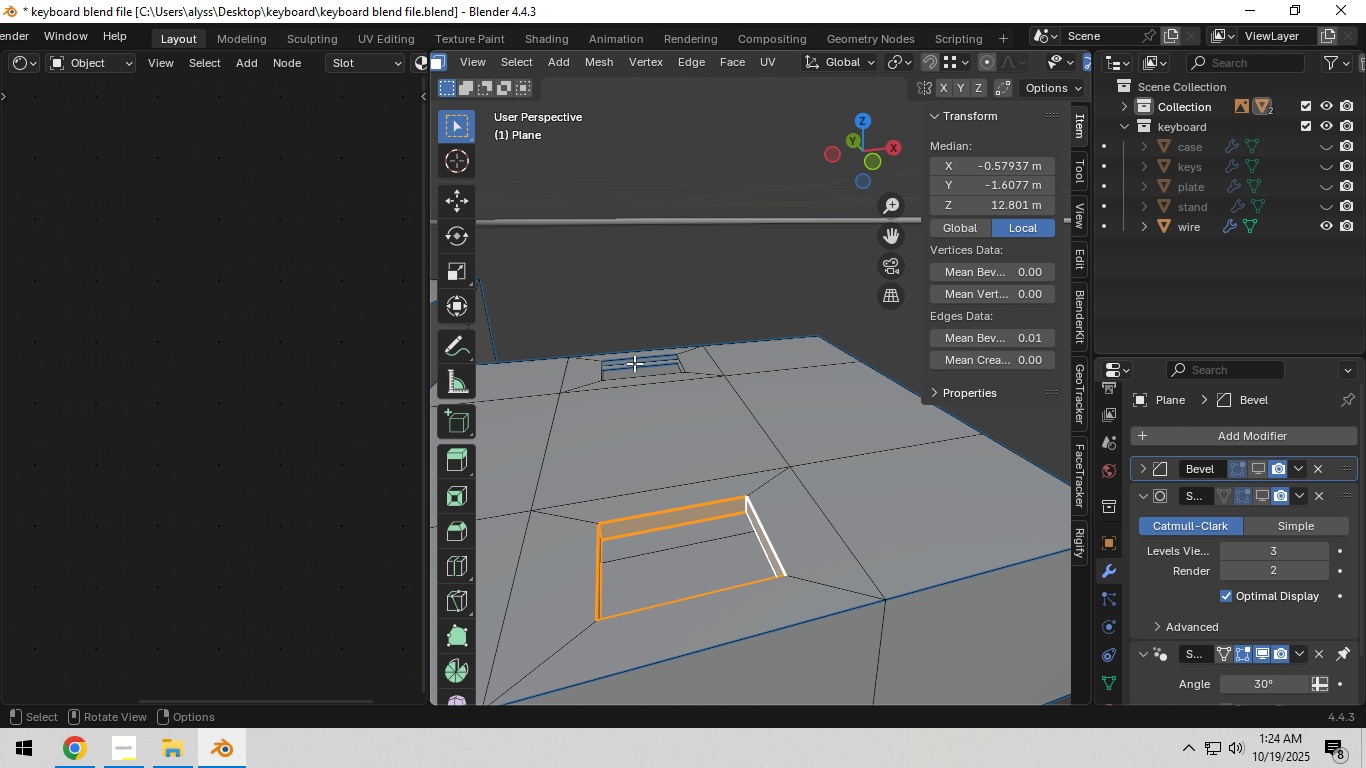 
scroll: coordinate [646, 361], scroll_direction: down, amount: 2.0
 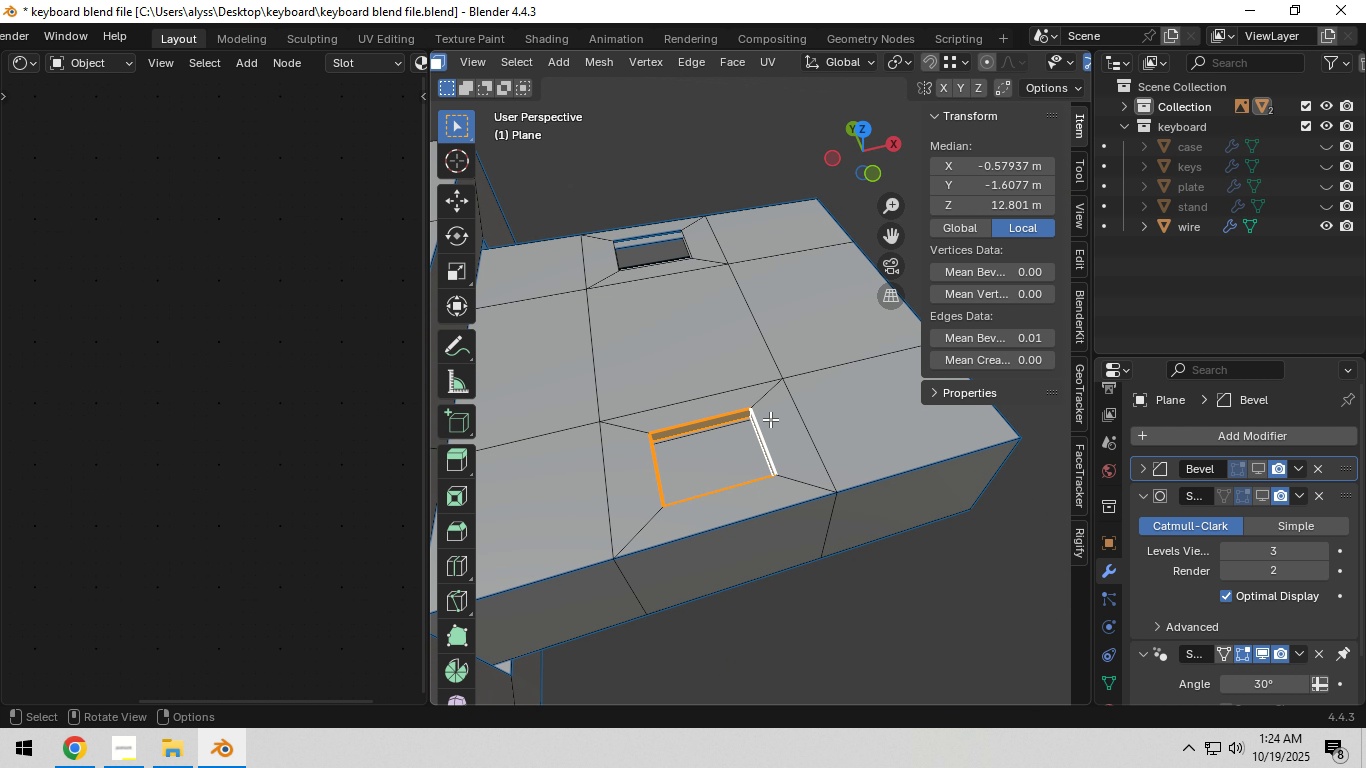 
scroll: coordinate [770, 421], scroll_direction: up, amount: 3.0
 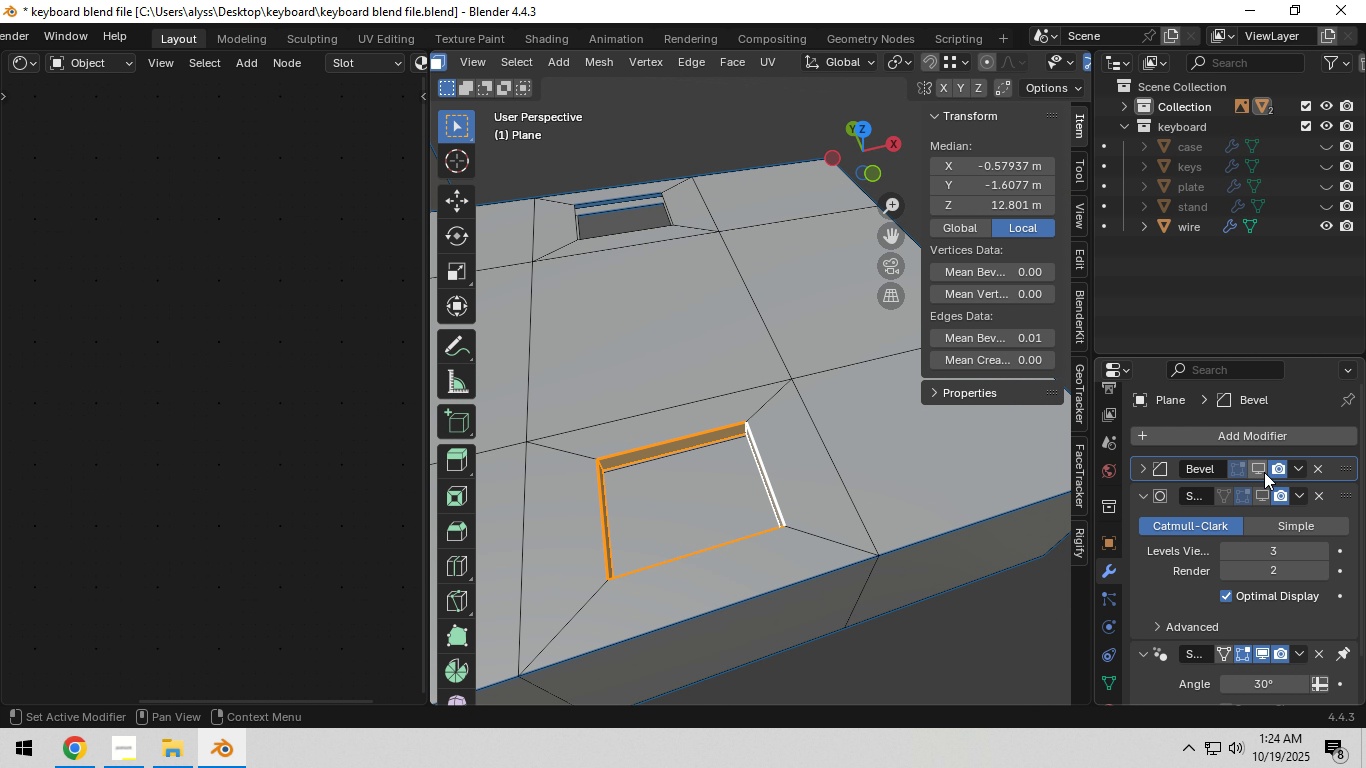 
left_click([1260, 471])
 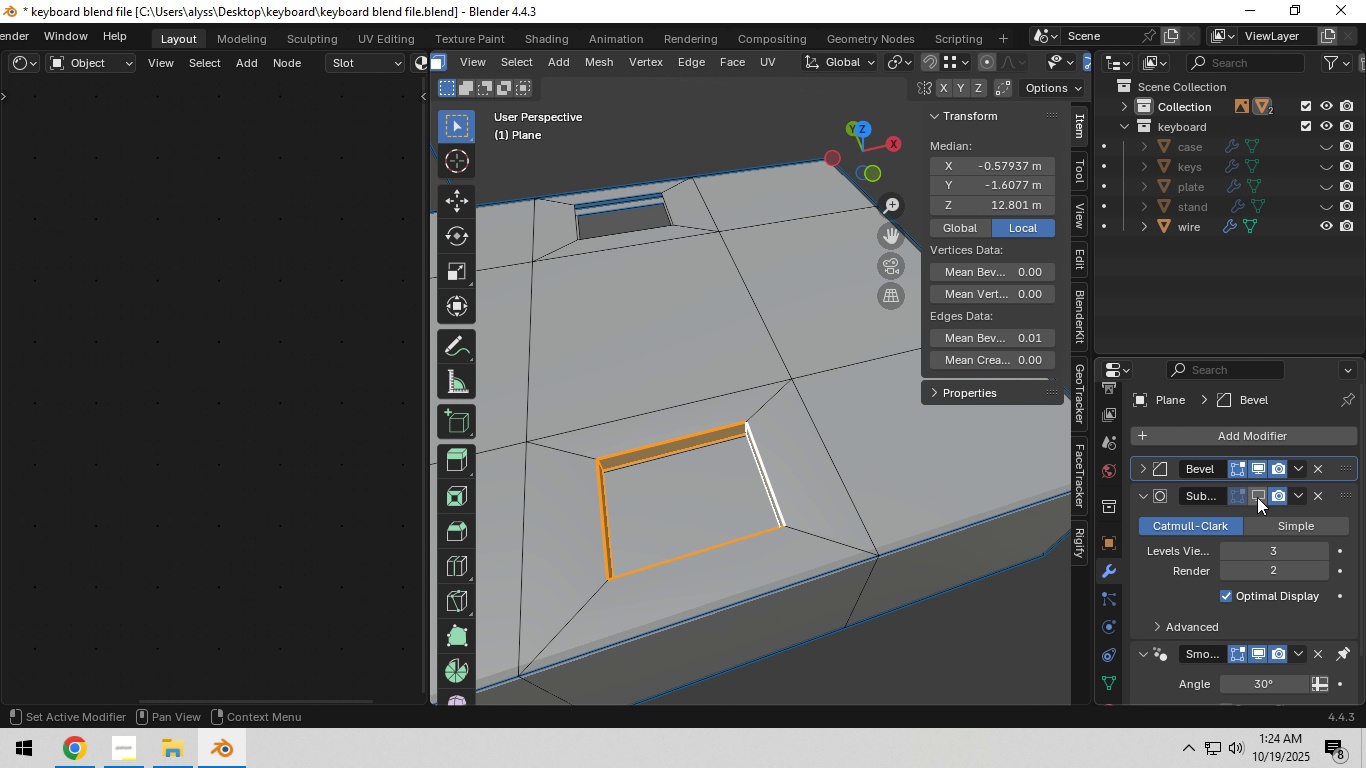 
left_click([1256, 497])
 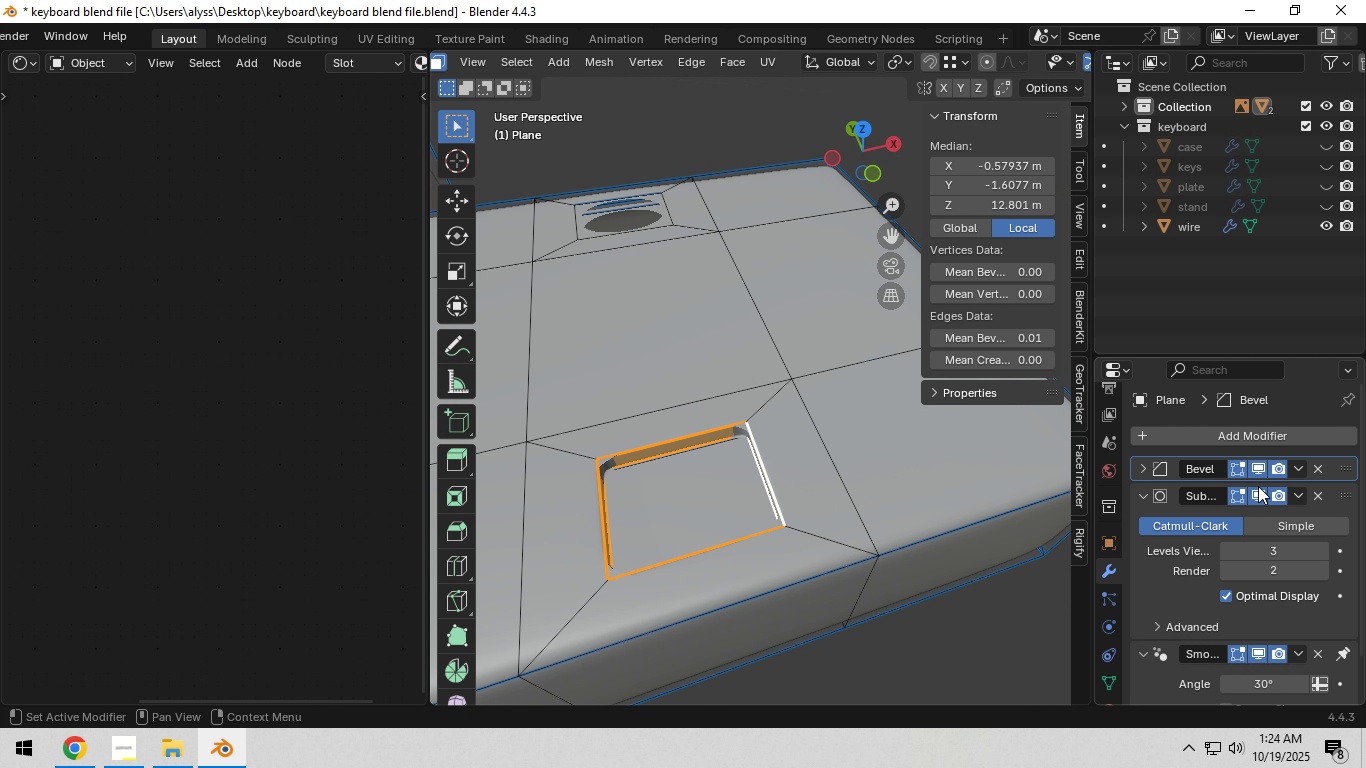 
key(Tab)
 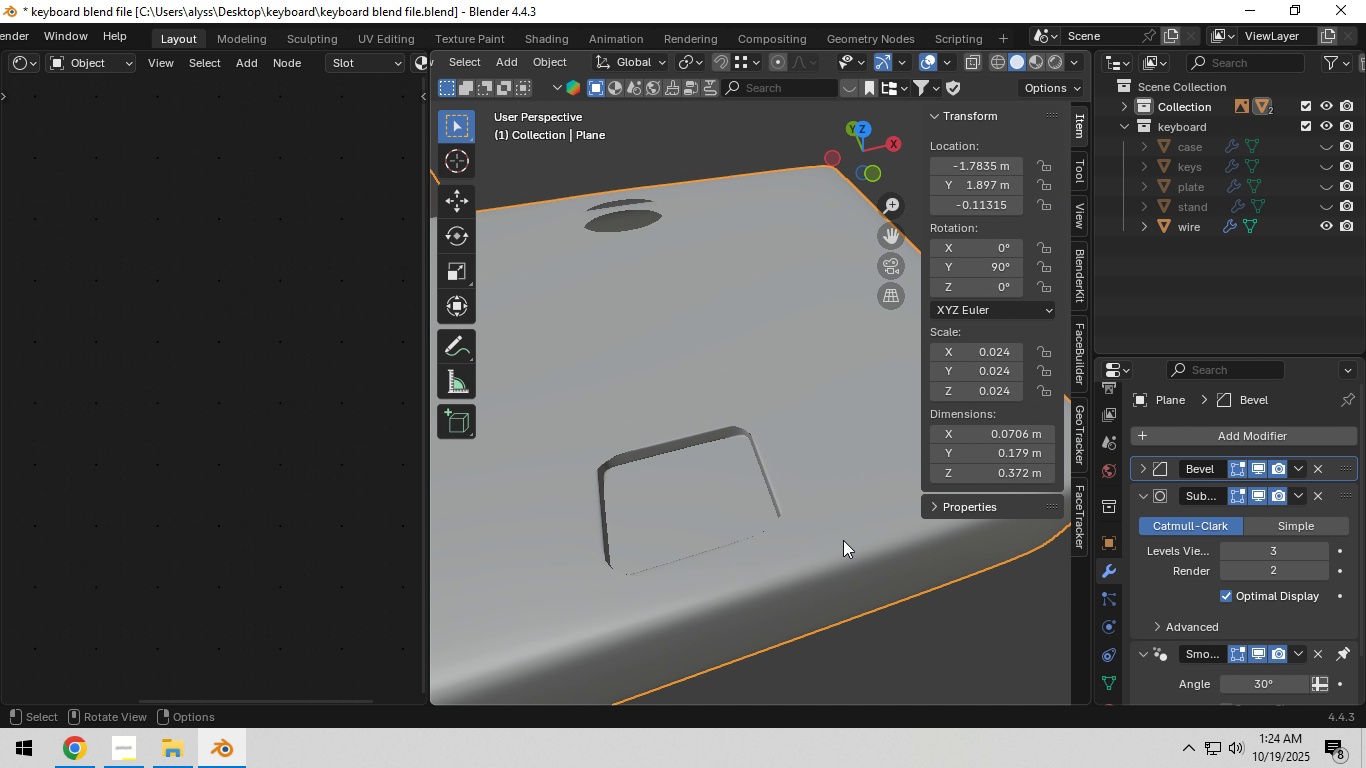 
scroll: coordinate [842, 548], scroll_direction: down, amount: 4.0
 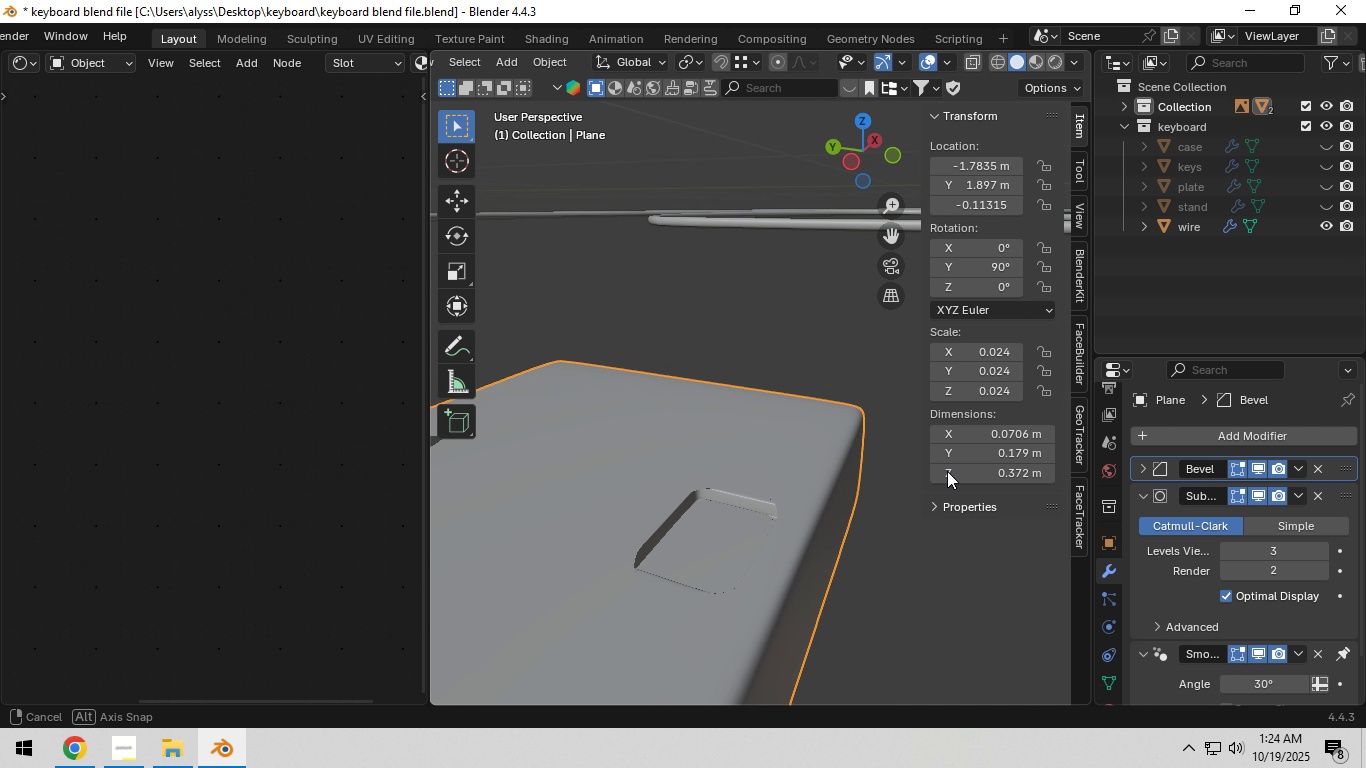 
wait(5.98)
 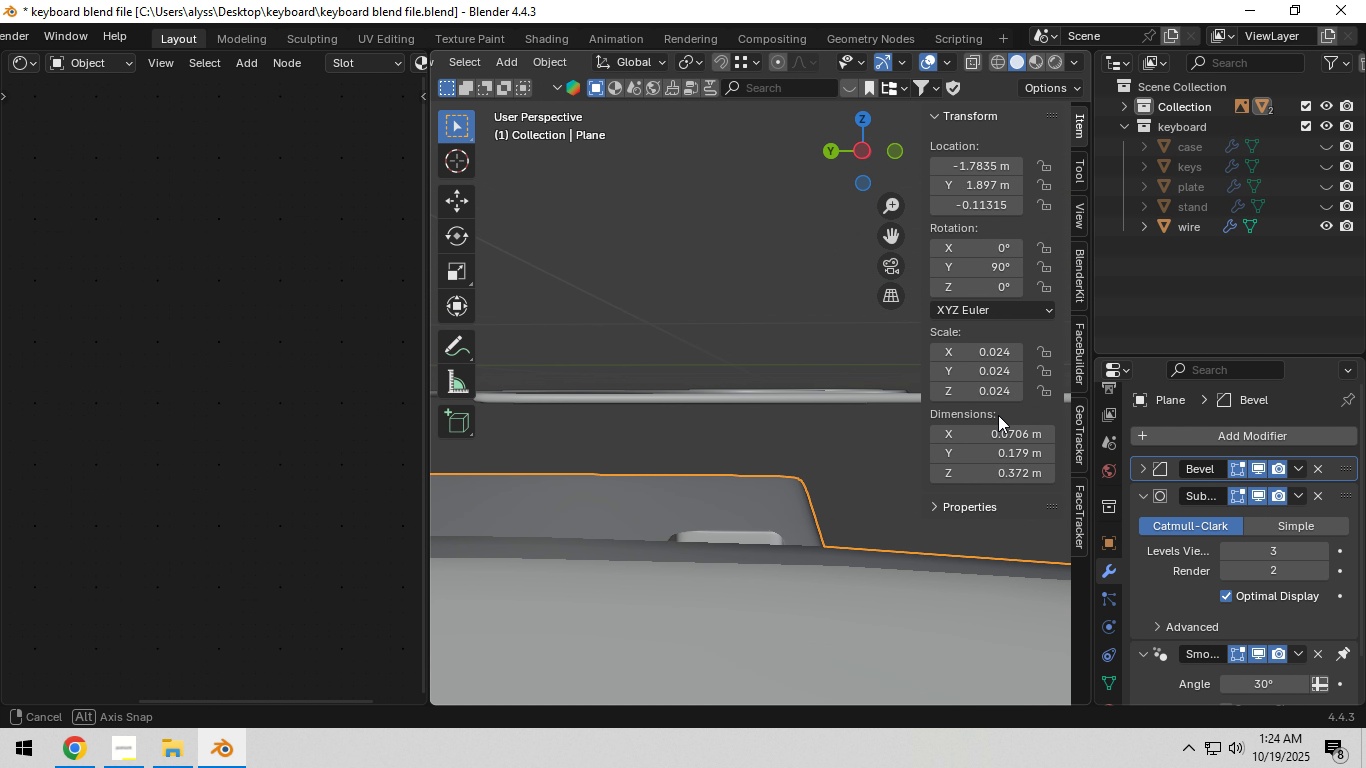 
scroll: coordinate [729, 485], scroll_direction: down, amount: 4.0
 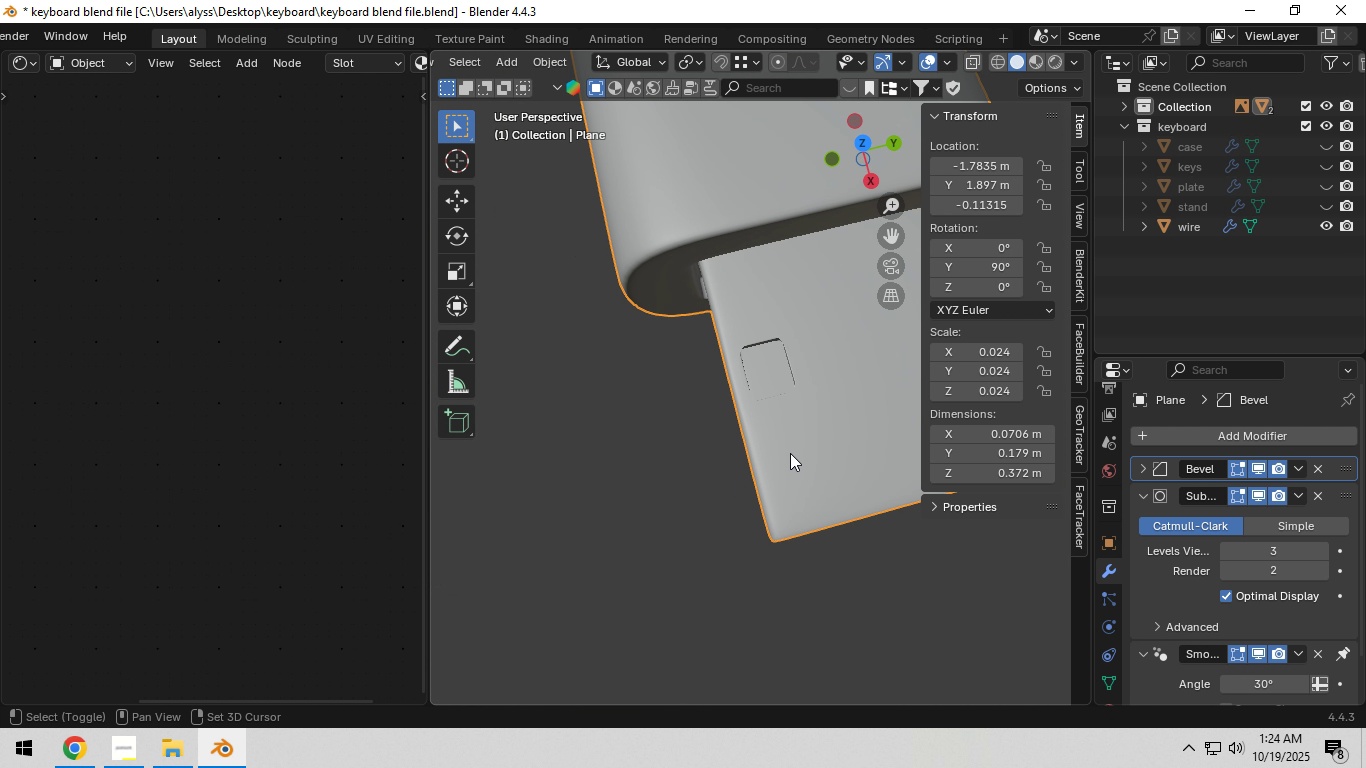 
hold_key(key=ShiftLeft, duration=0.4)
 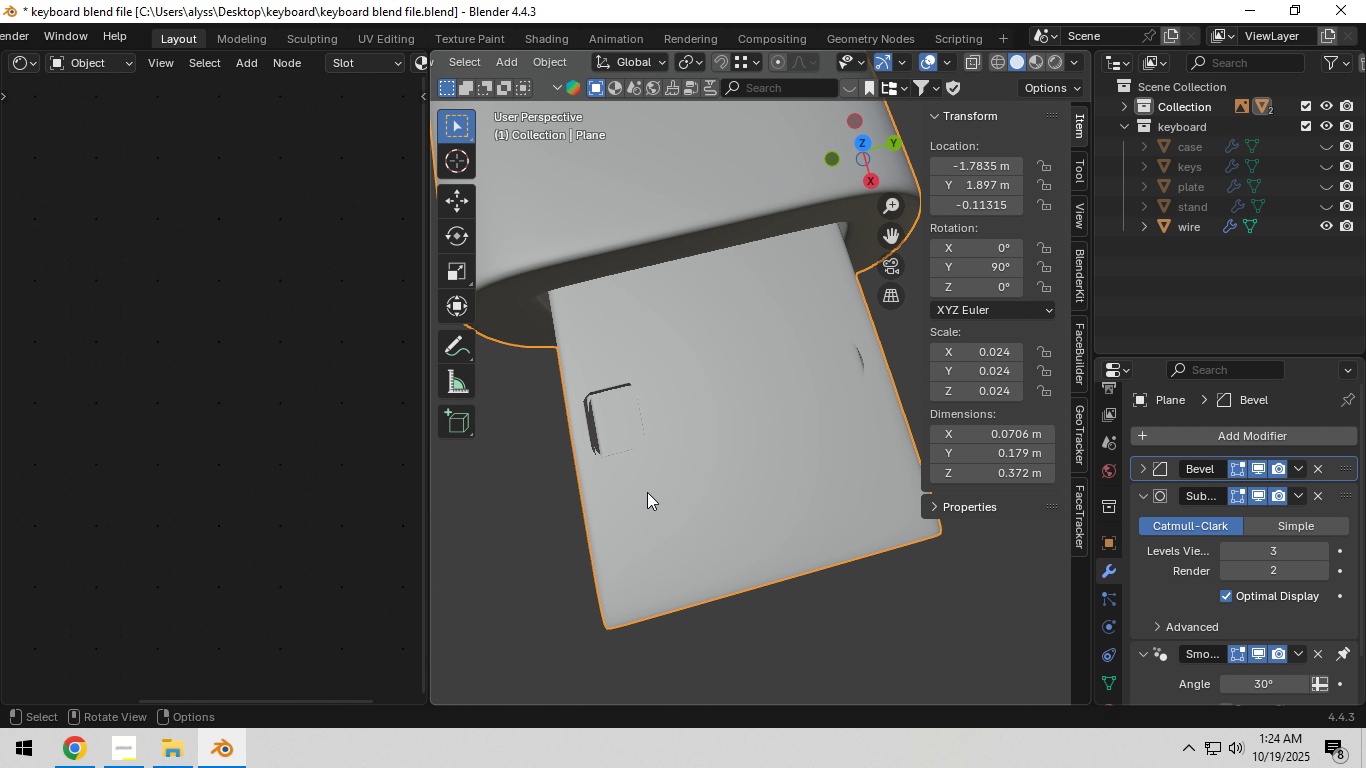 
scroll: coordinate [647, 492], scroll_direction: up, amount: 5.0
 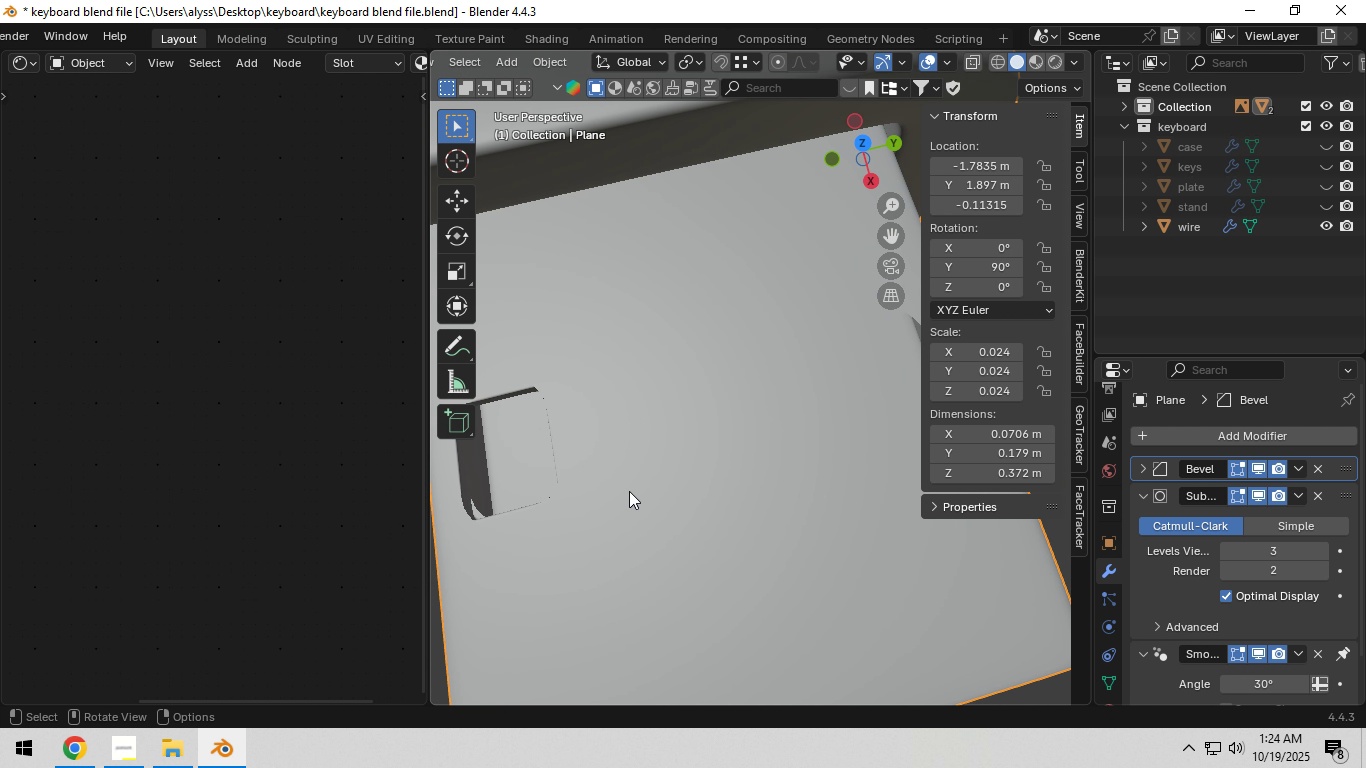 
hold_key(key=ShiftLeft, duration=0.33)
 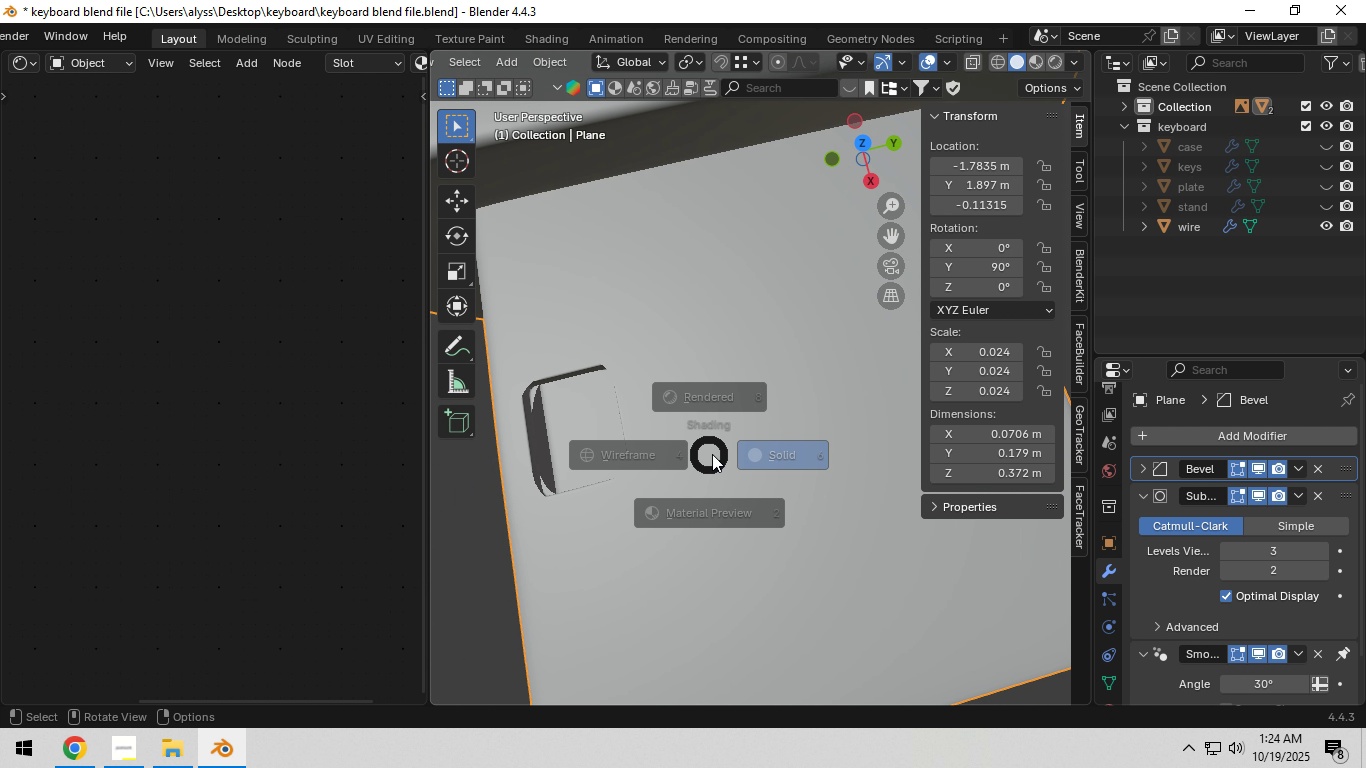 
key(Z)
 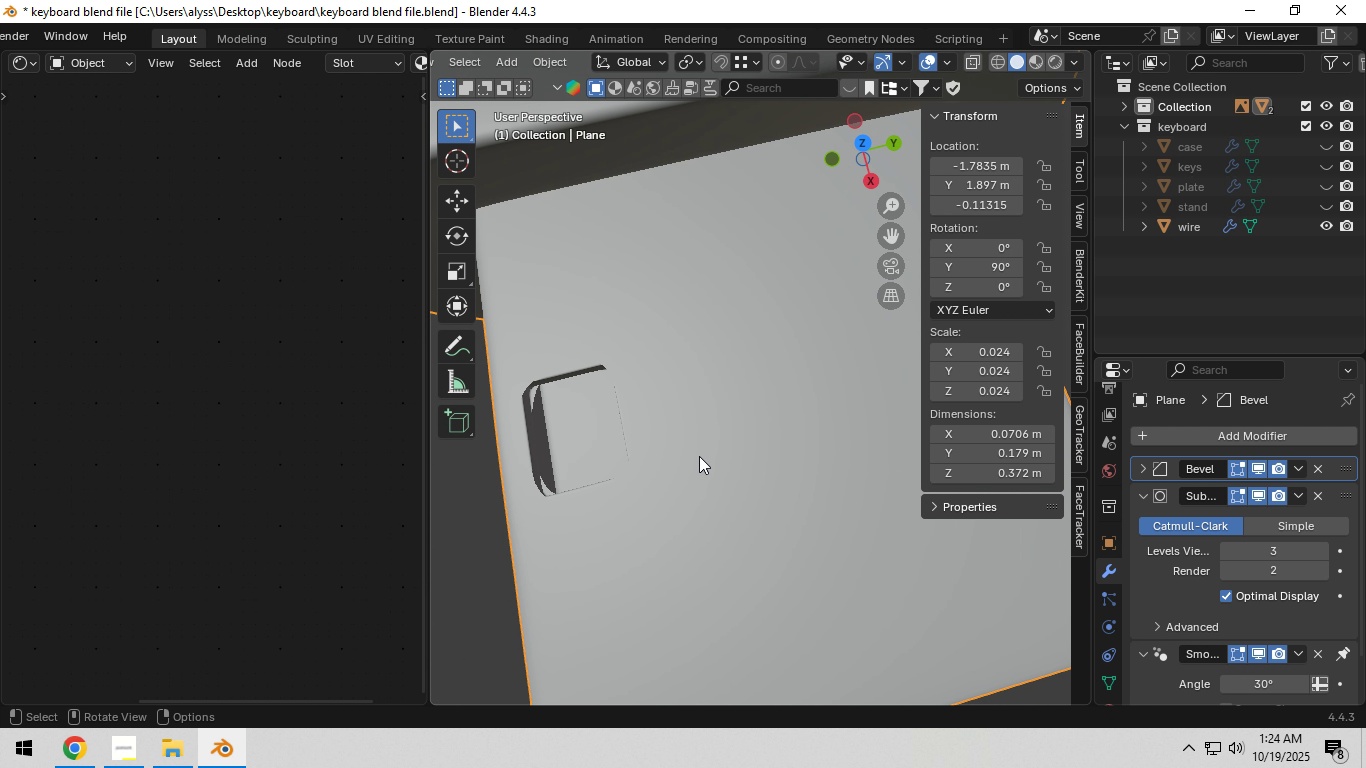 
key(Shift+ShiftLeft)
 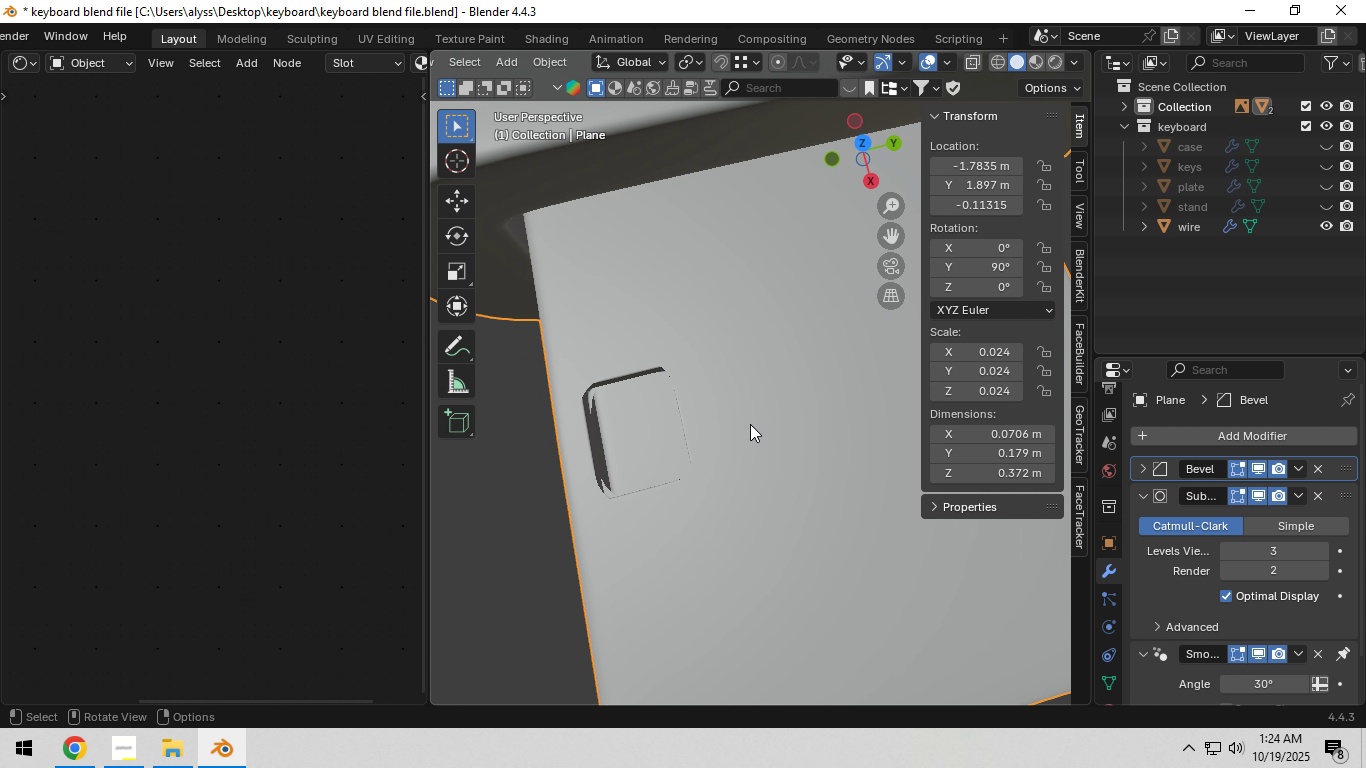 
key(Tab)
 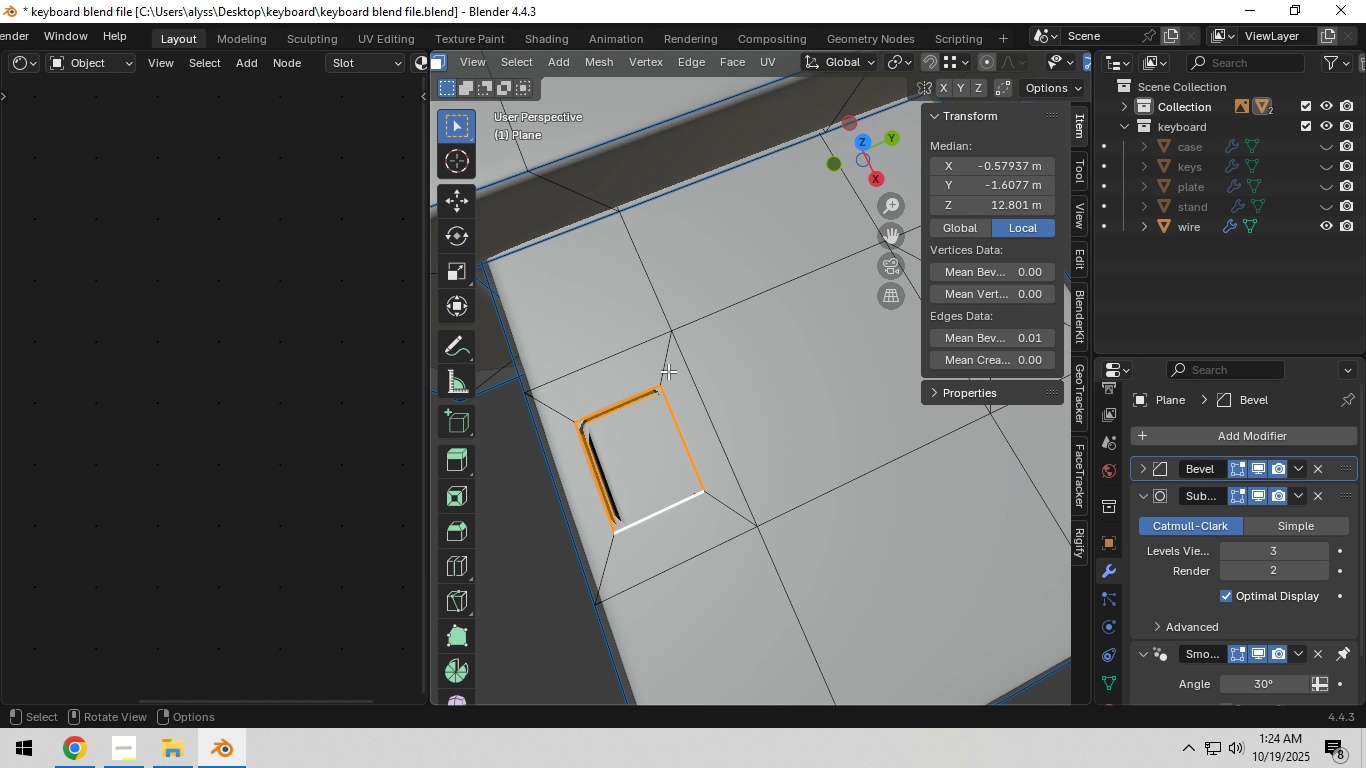 
key(Shift+ShiftLeft)
 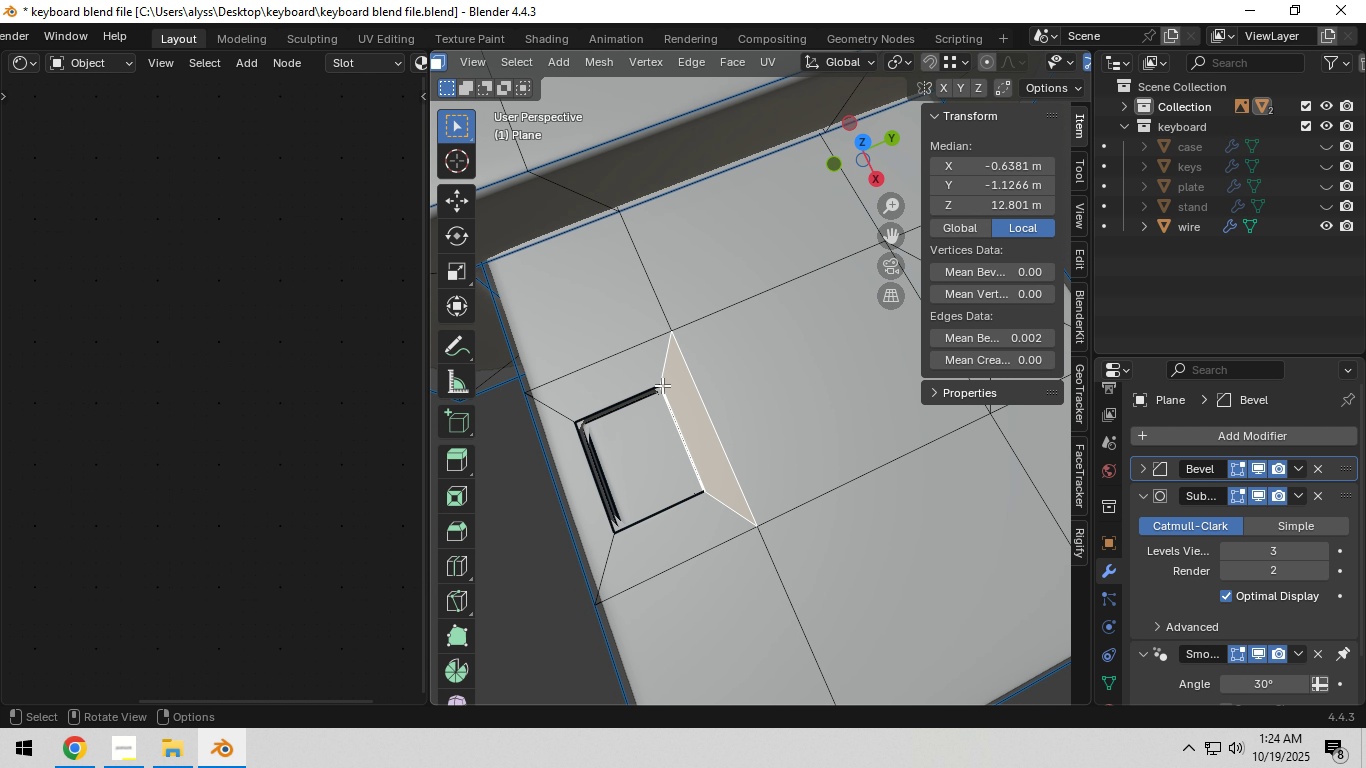 
key(2)
 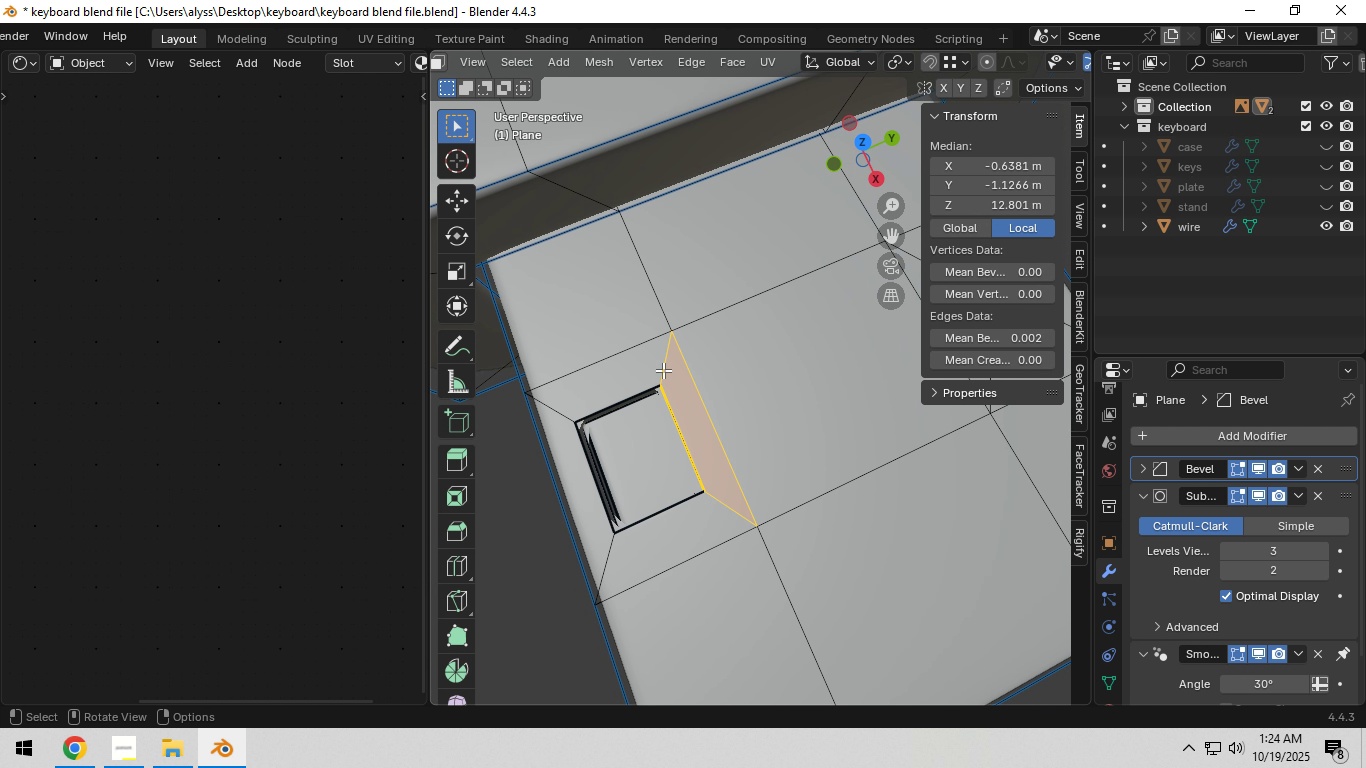 
left_click([663, 370])
 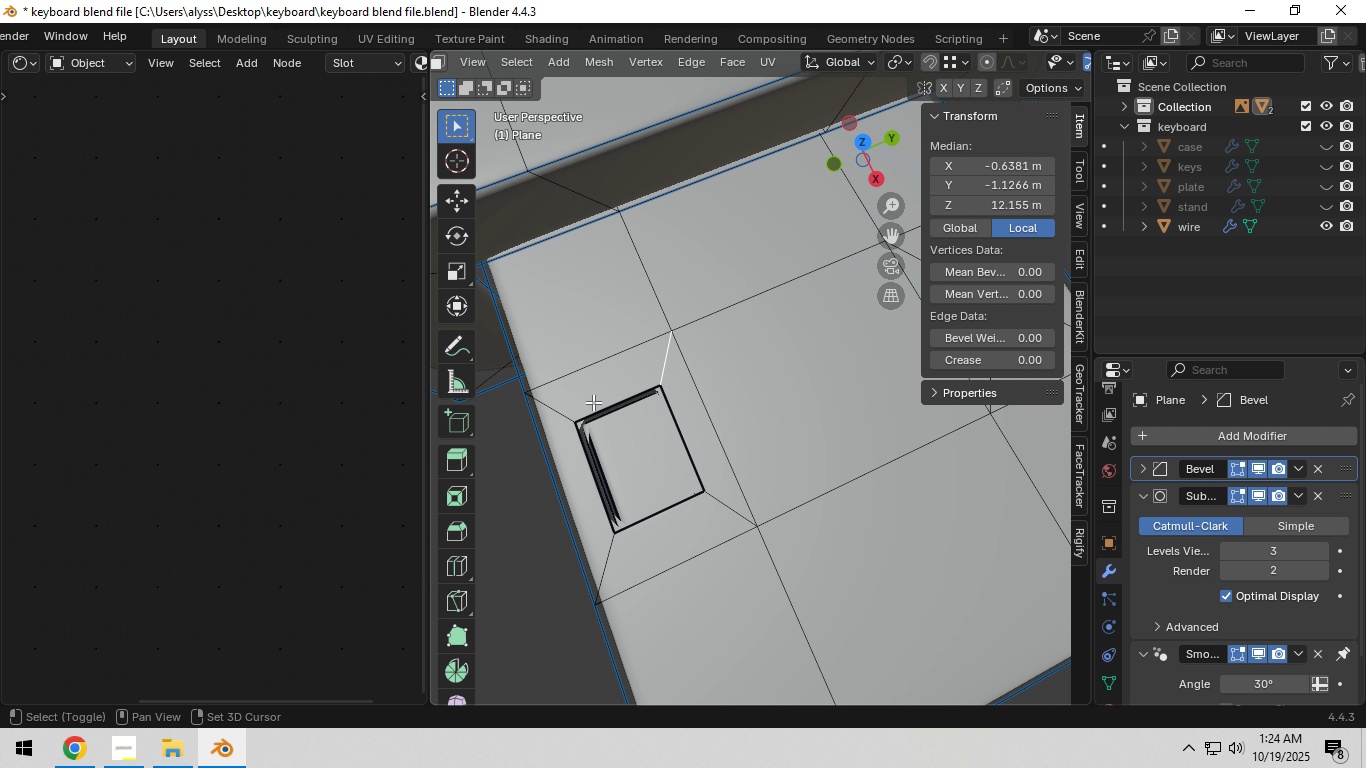 
hold_key(key=ShiftLeft, duration=1.52)
left_click_drag(start_coordinate=[607, 555], to_coordinate=[613, 552])
 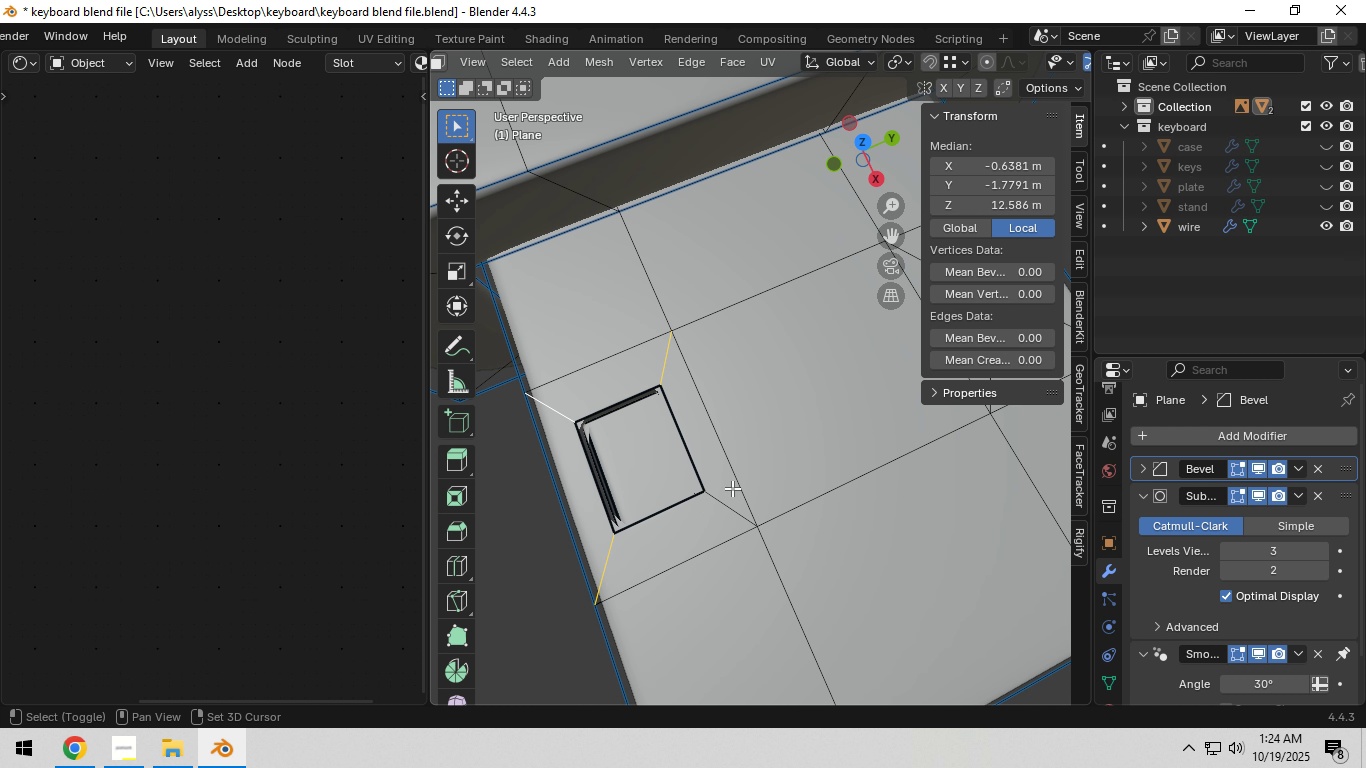 
hold_key(key=ShiftLeft, duration=0.55)
left_click([728, 496])
 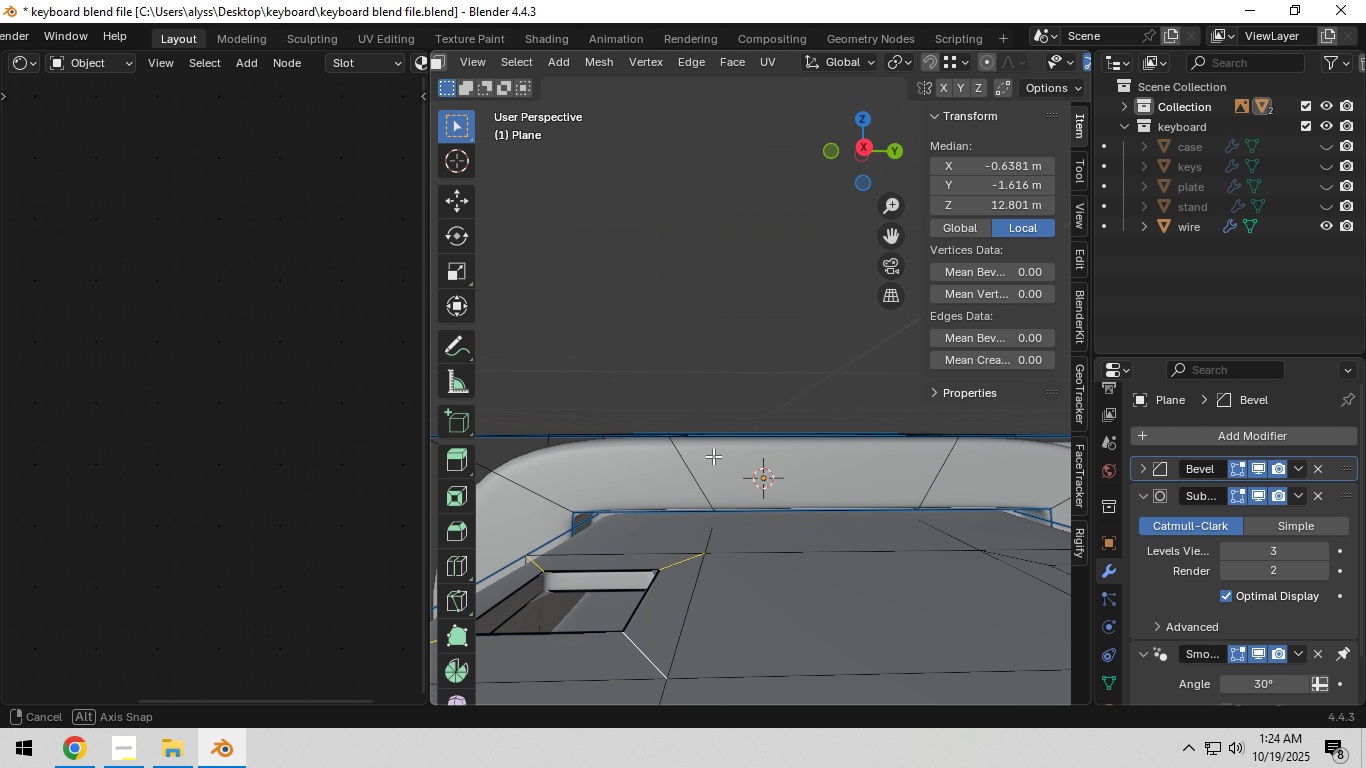 
hold_key(key=ShiftLeft, duration=1.36)
 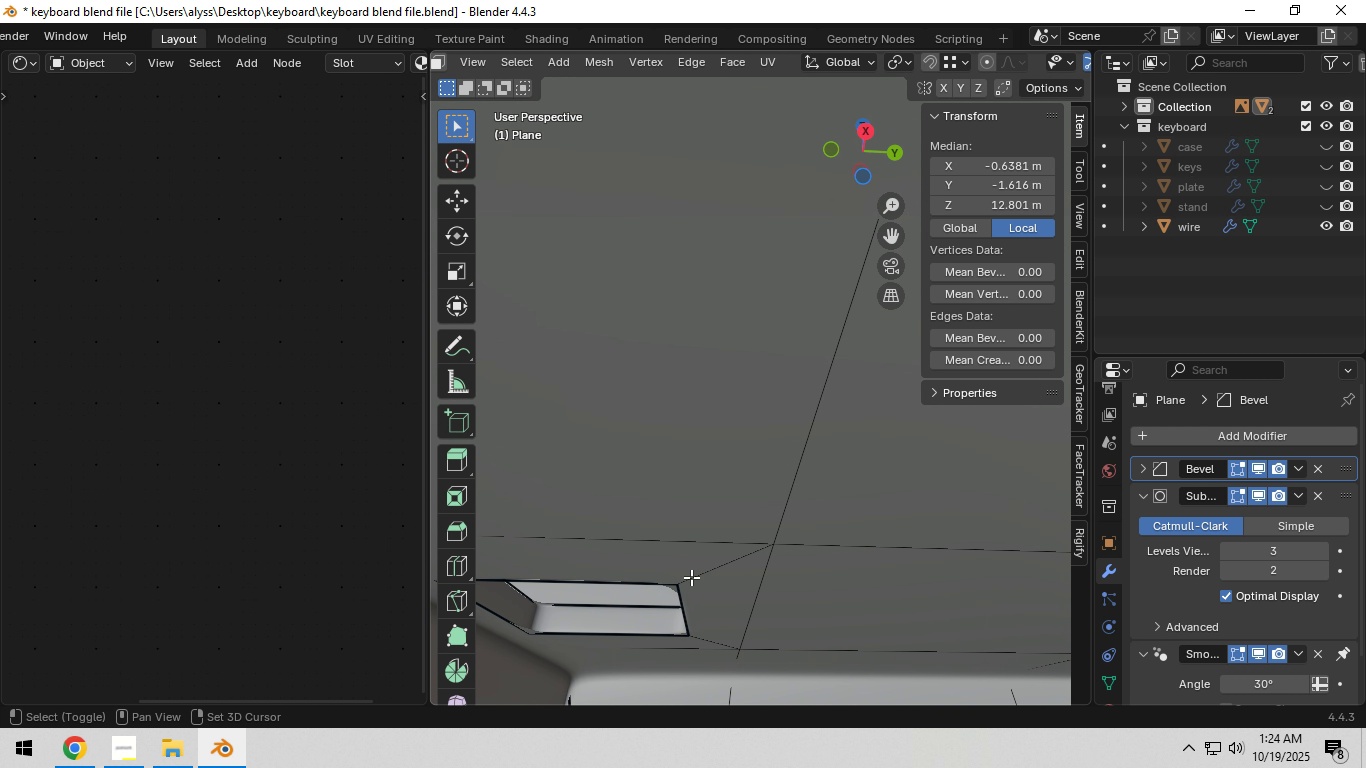 
hold_key(key=ShiftLeft, duration=0.92)
 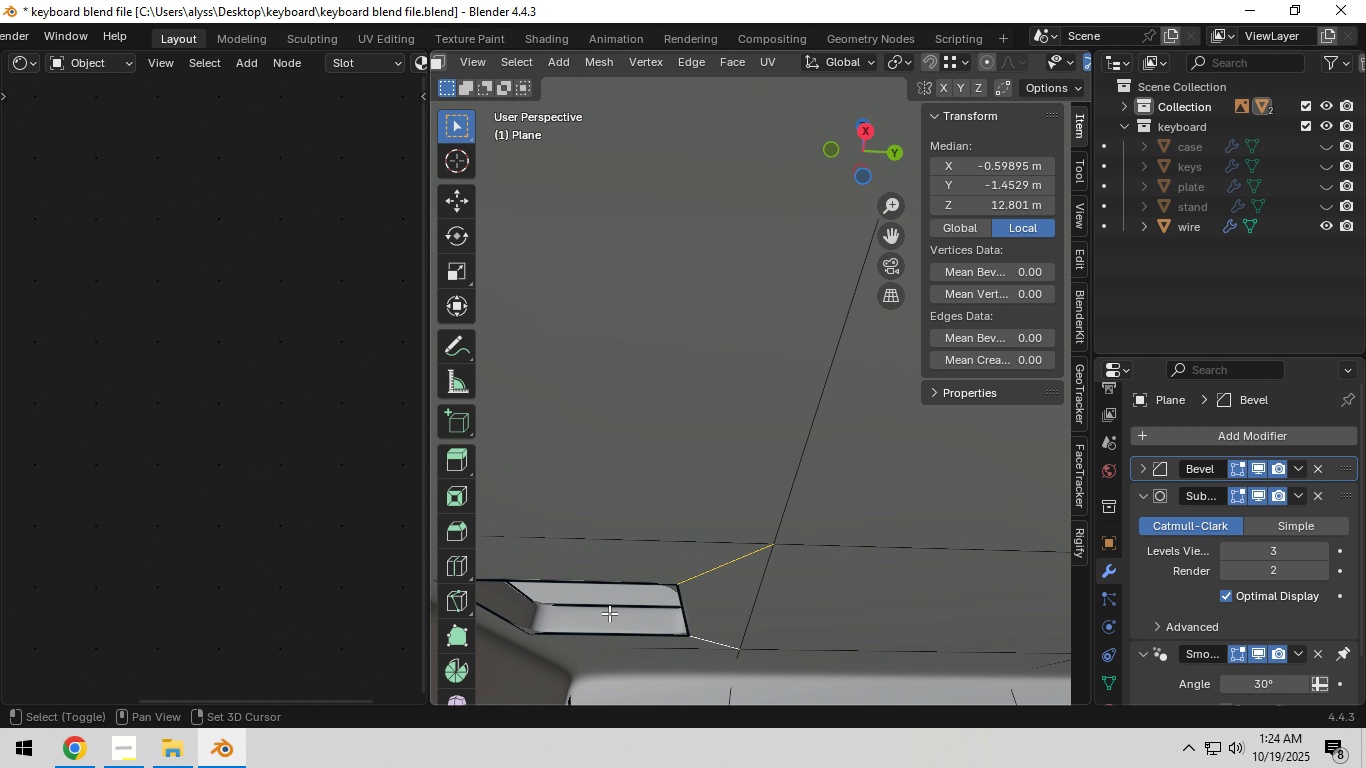 
hold_key(key=ShiftLeft, duration=1.5)
left_click([596, 540])
 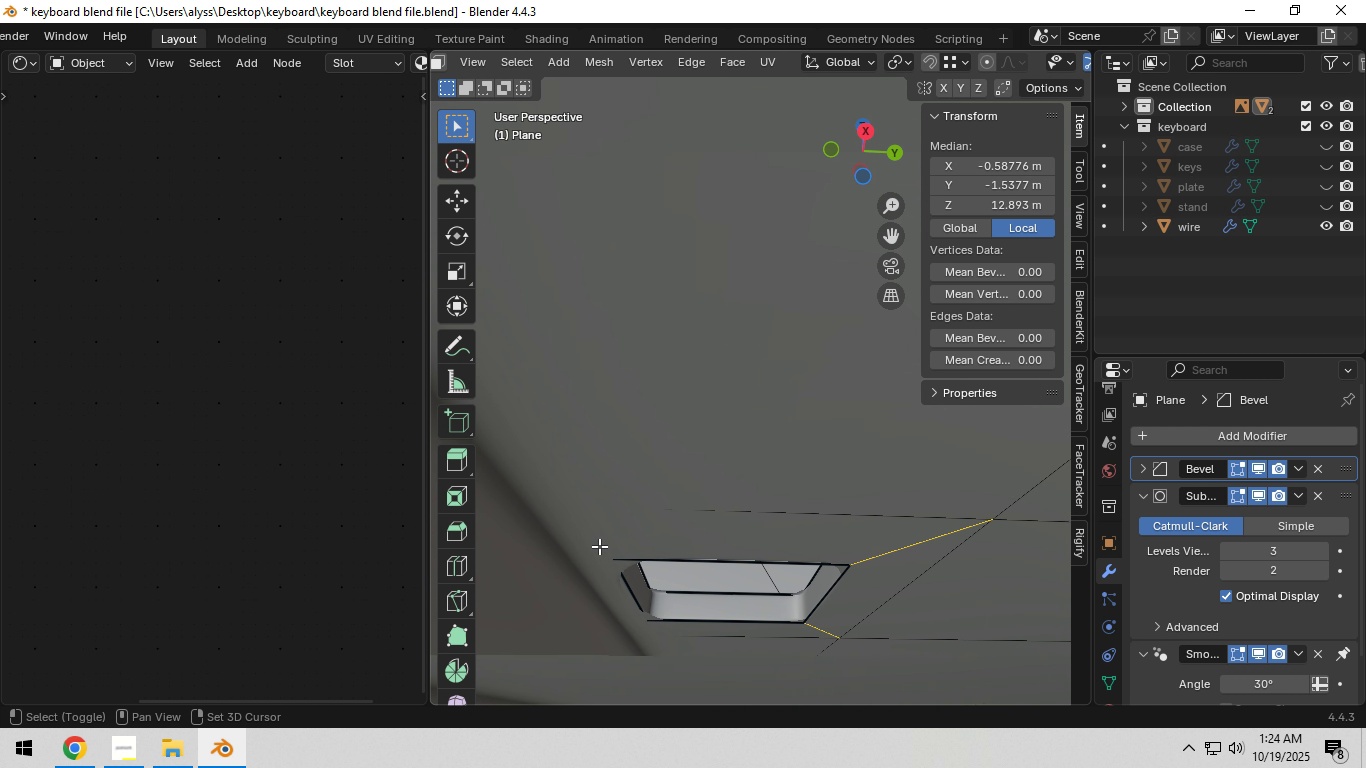 
hold_key(key=ShiftLeft, duration=0.54)
 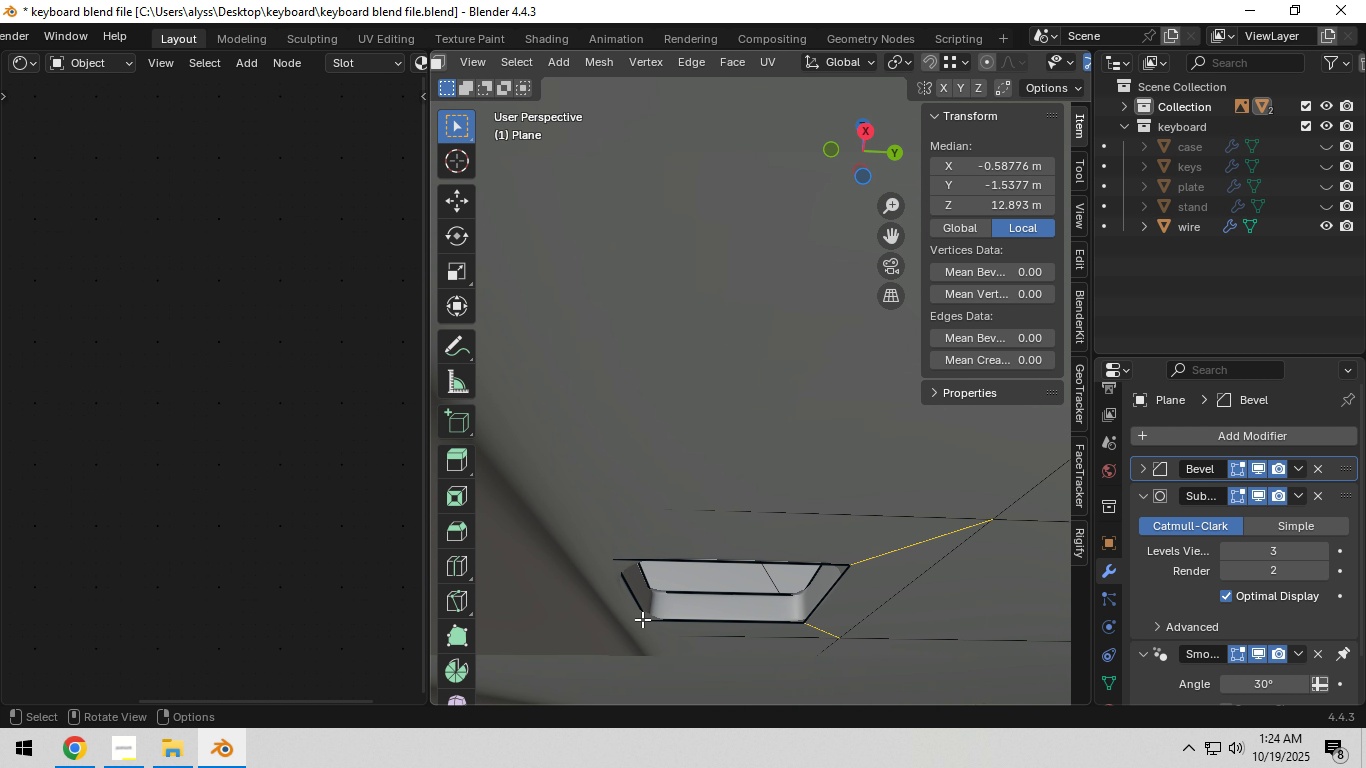 
type(zzz)
 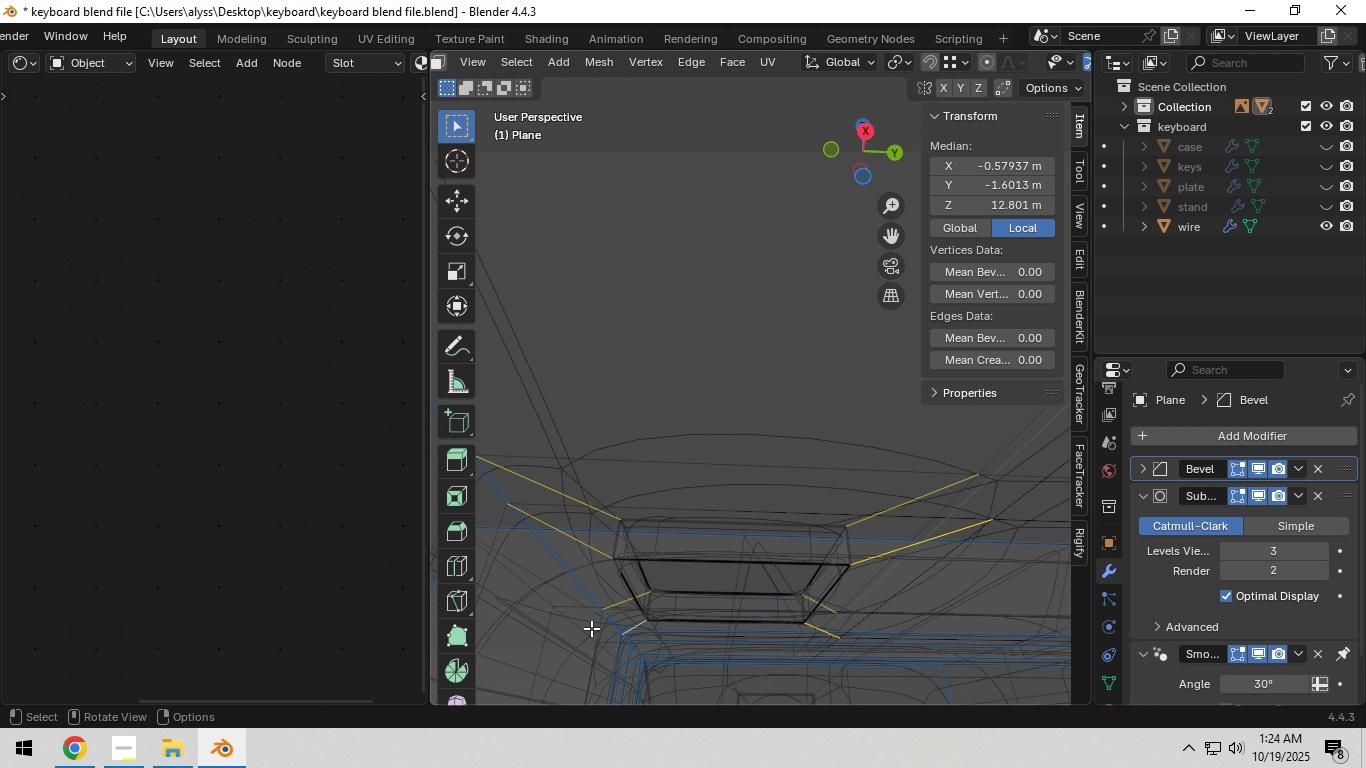 
left_click([1047, 332])
 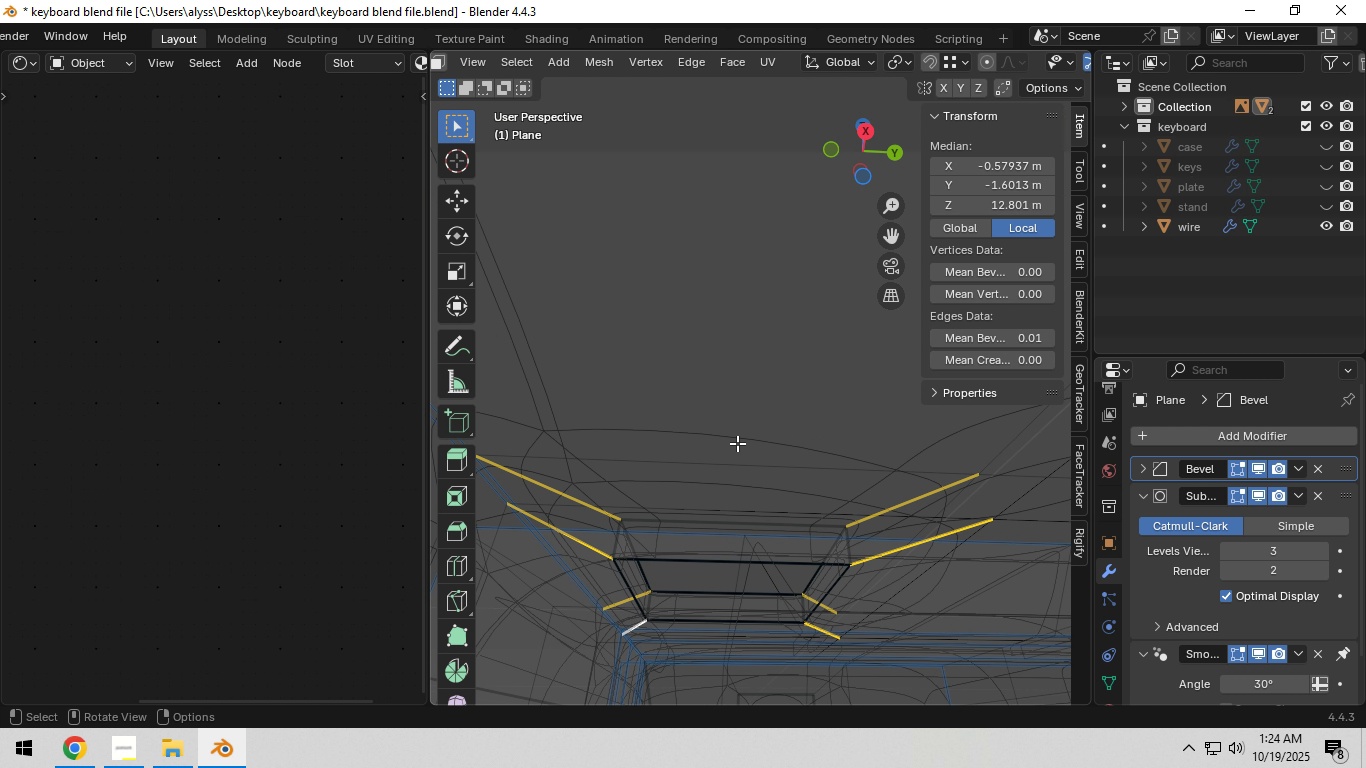 
key(Z)
 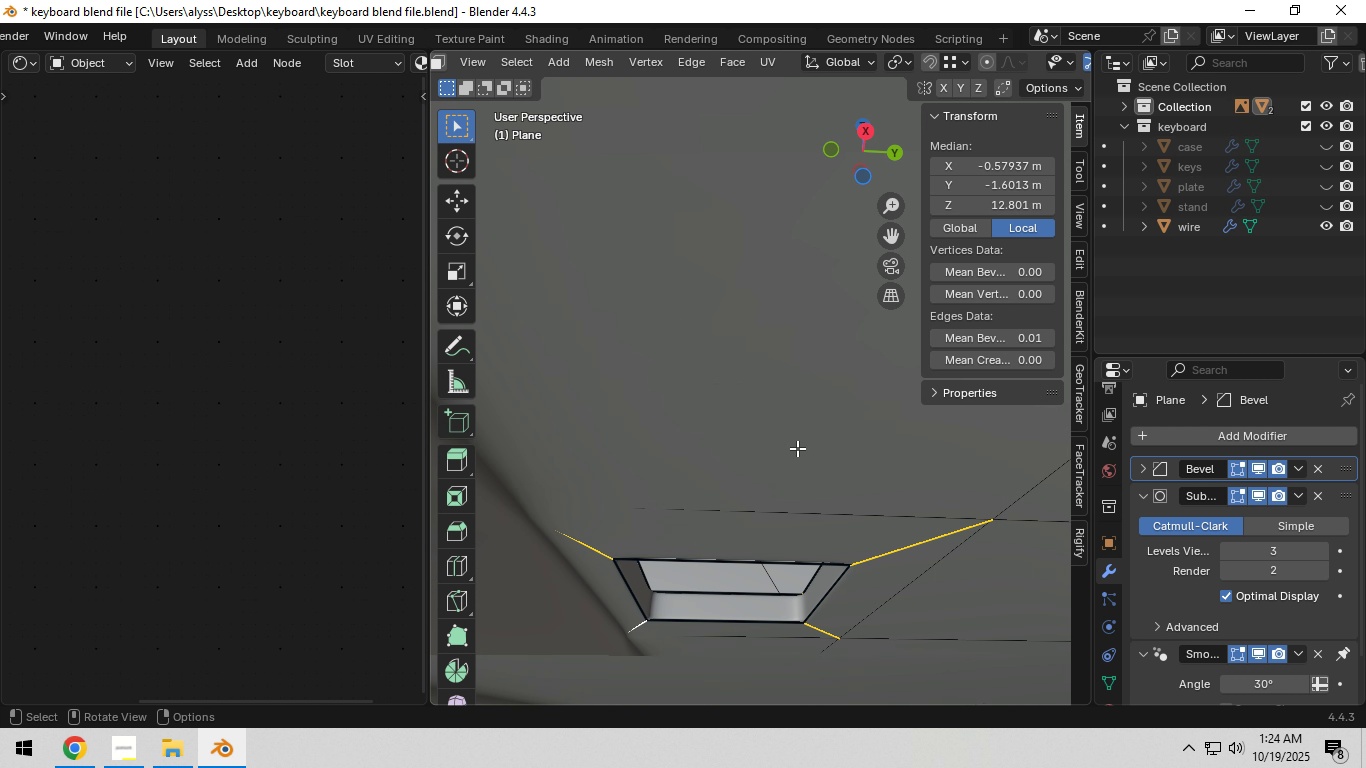 
scroll: coordinate [797, 448], scroll_direction: down, amount: 3.0
 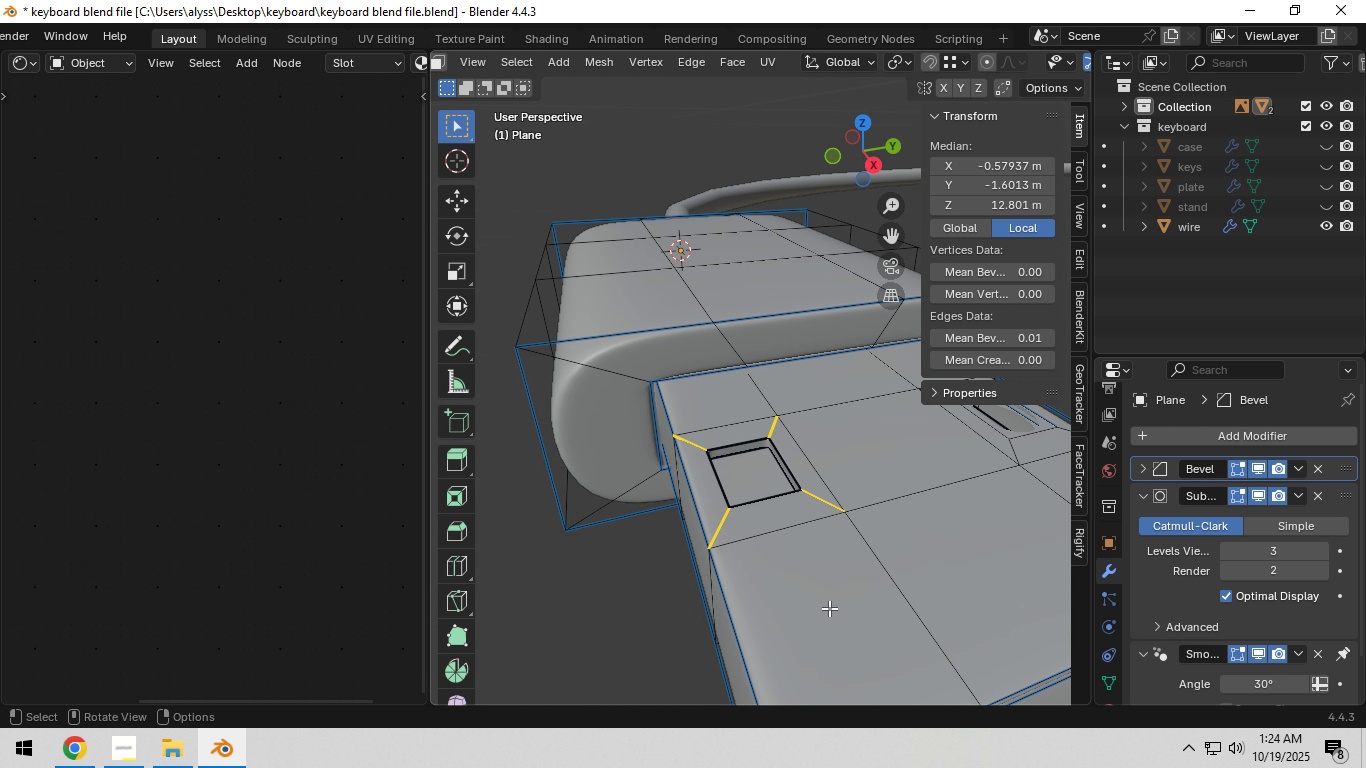 
key(Tab)
 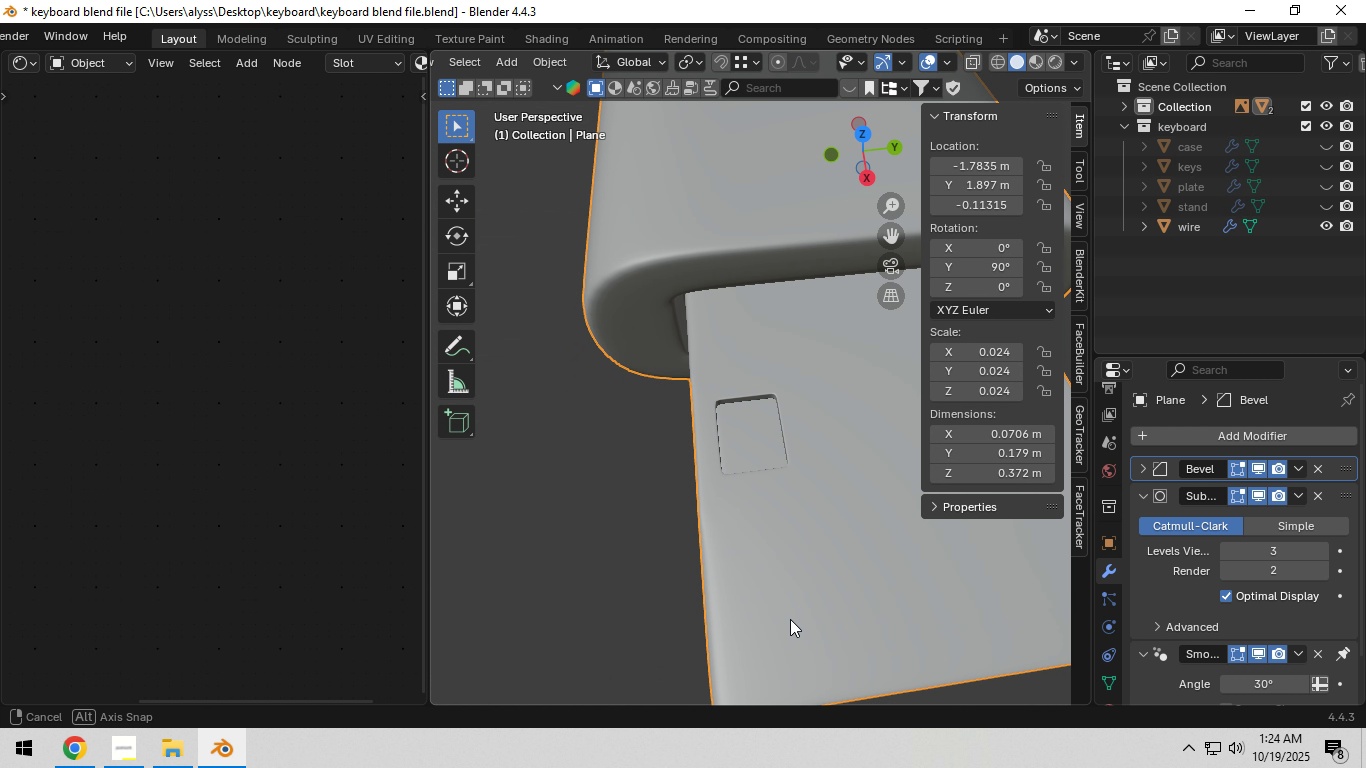 
key(Shift+ShiftLeft)
 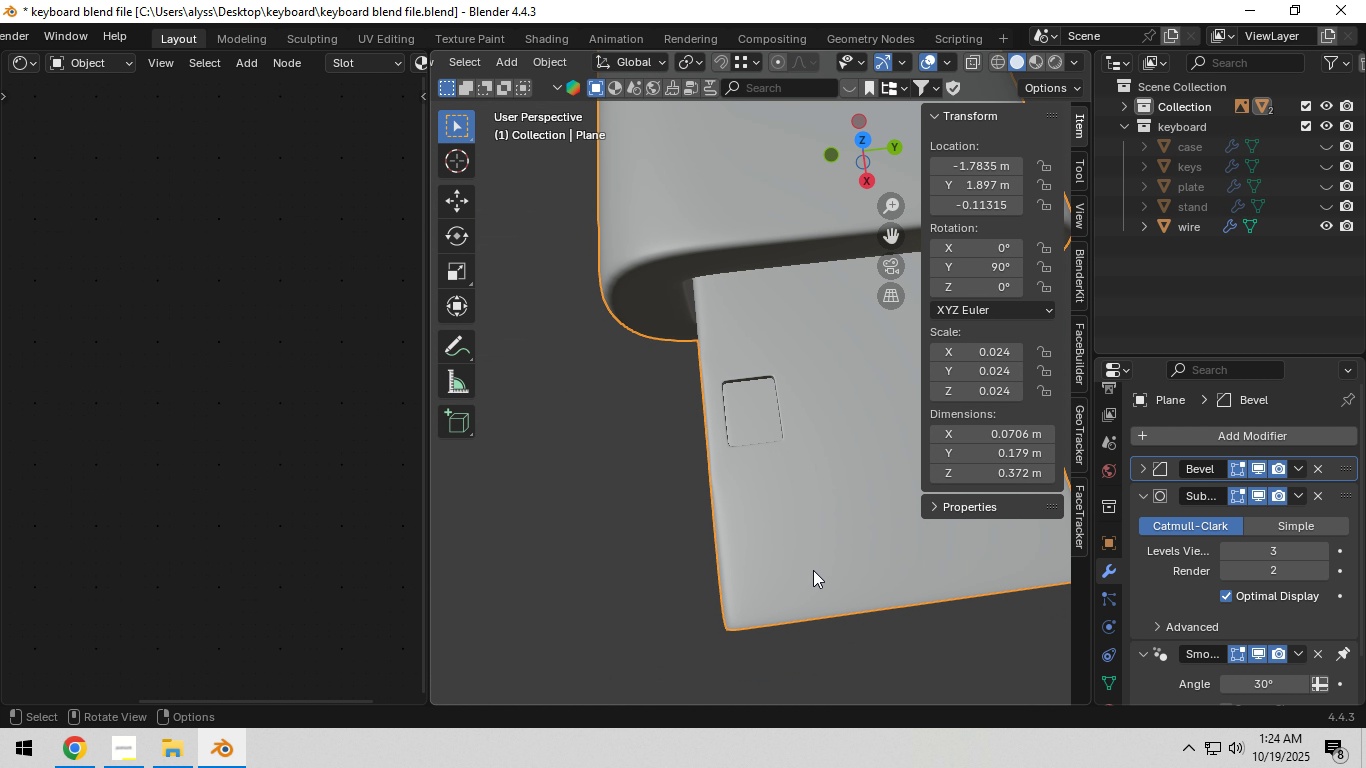 
scroll: coordinate [798, 576], scroll_direction: down, amount: 9.0
 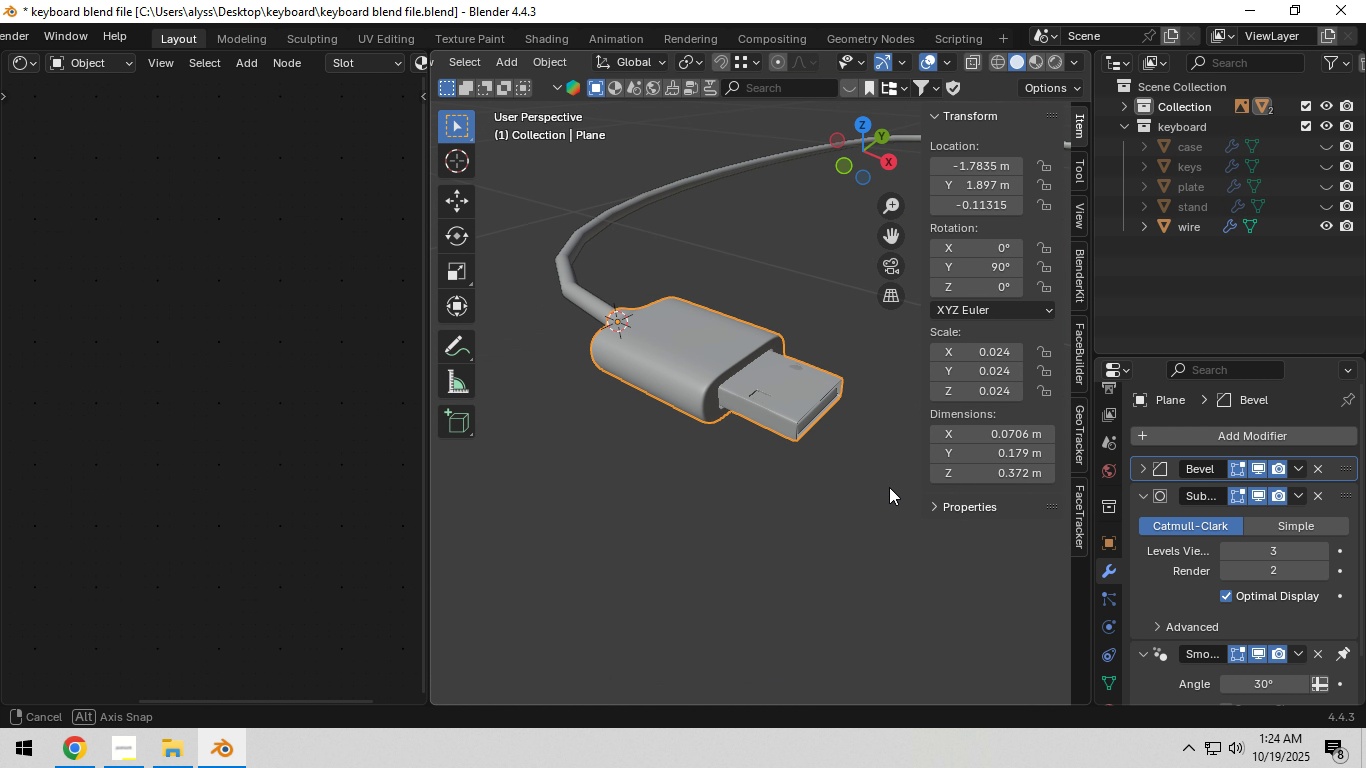 
hold_key(key=ShiftLeft, duration=0.34)
 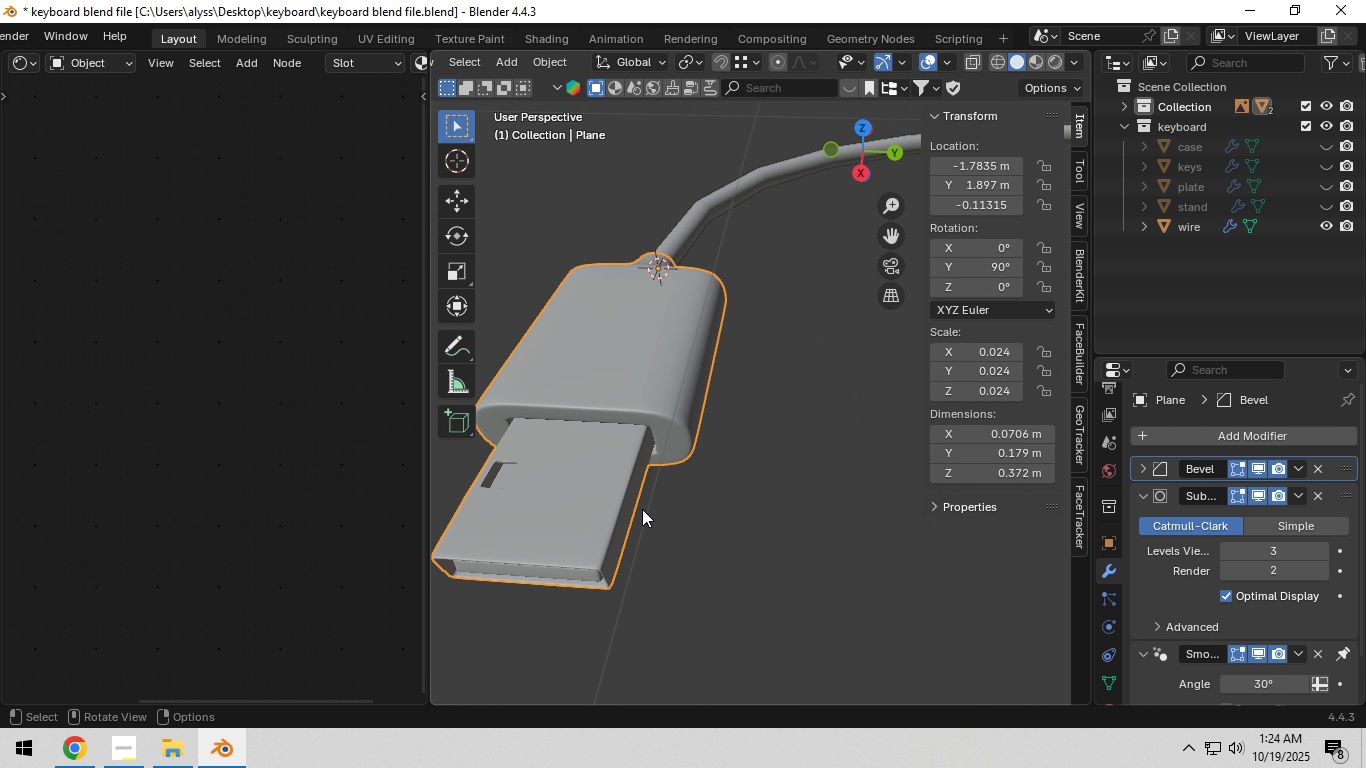 
scroll: coordinate [642, 509], scroll_direction: up, amount: 5.0
 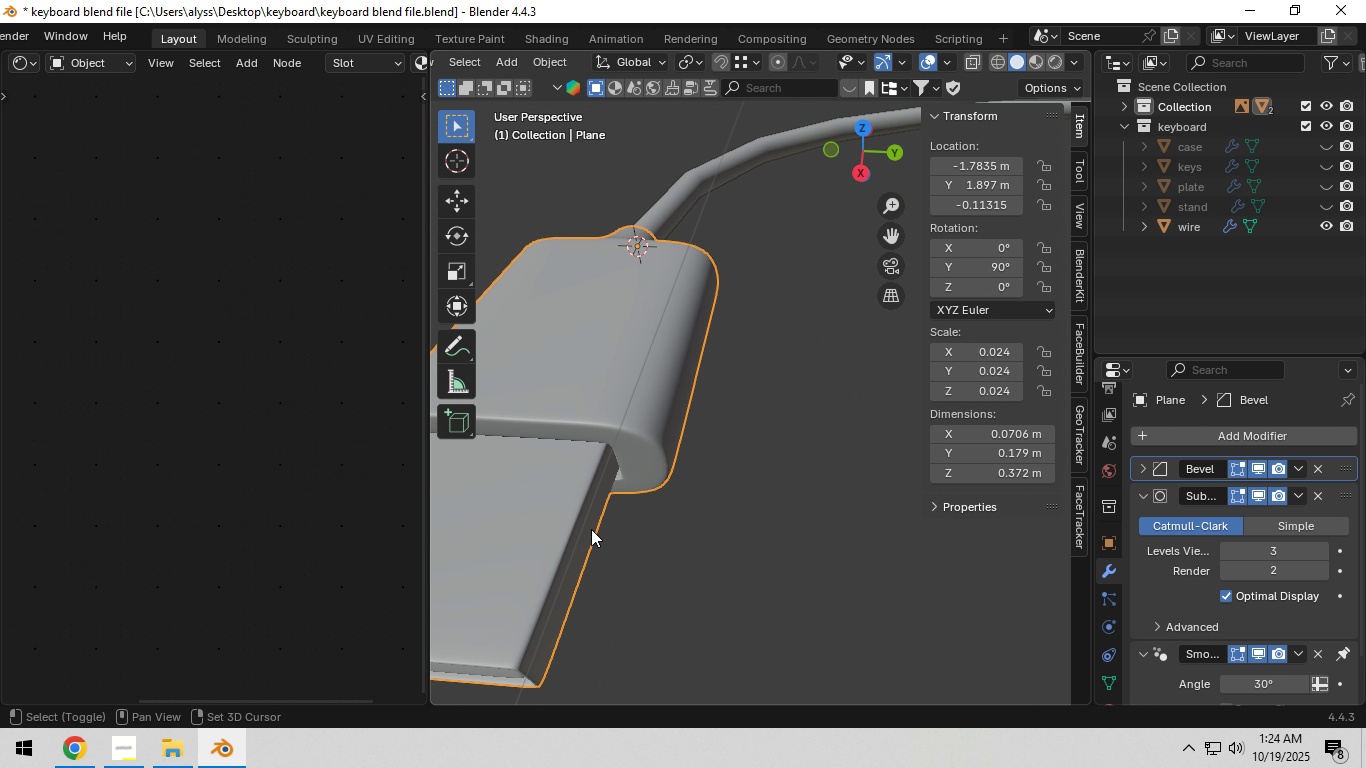 
hold_key(key=ShiftLeft, duration=0.45)
 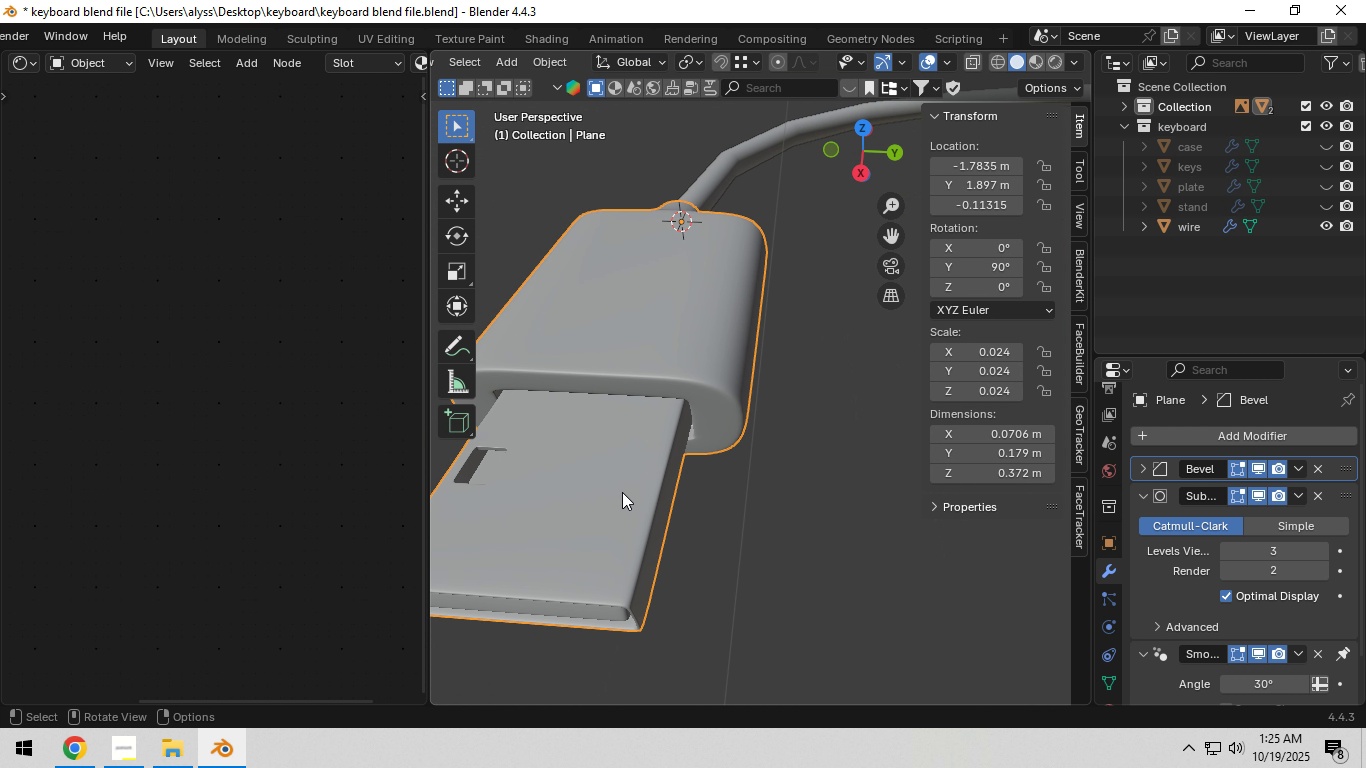 
left_click([621, 492])
 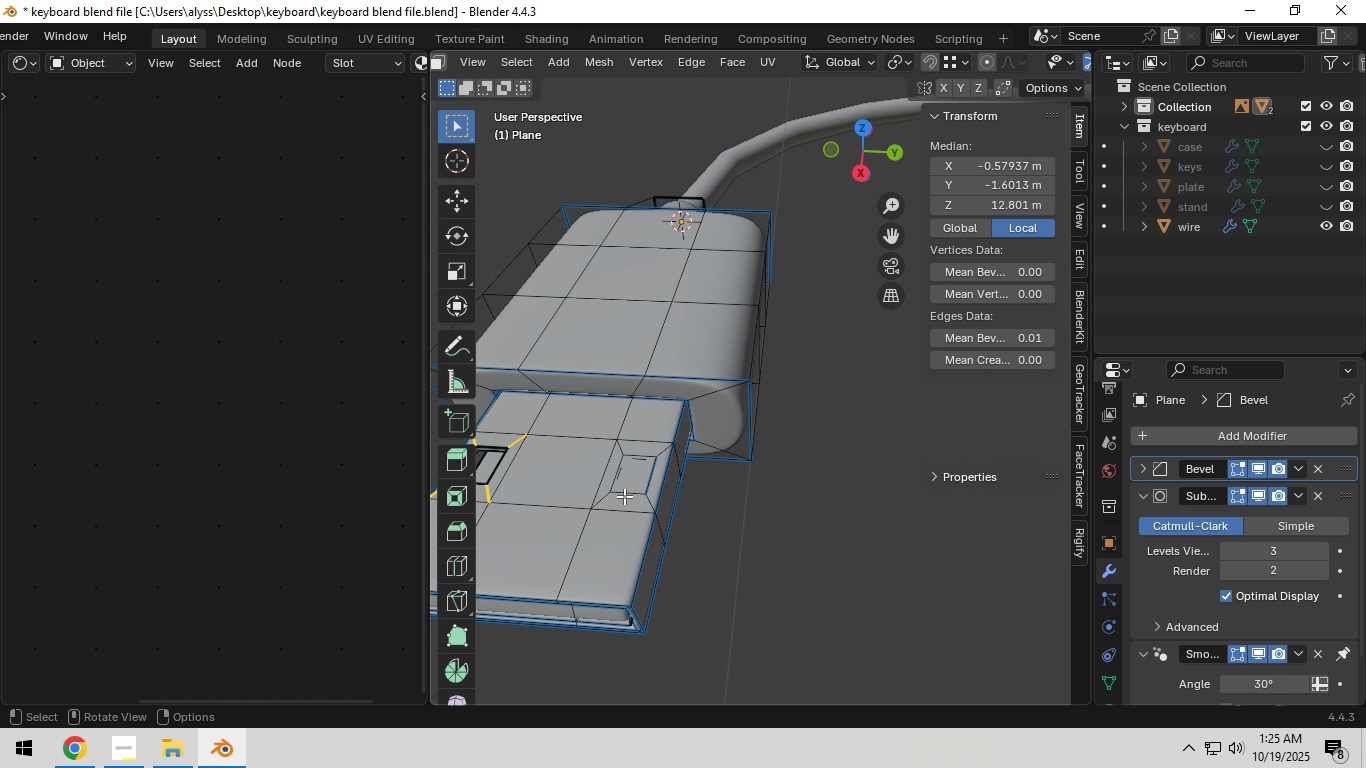 
key(Tab)
 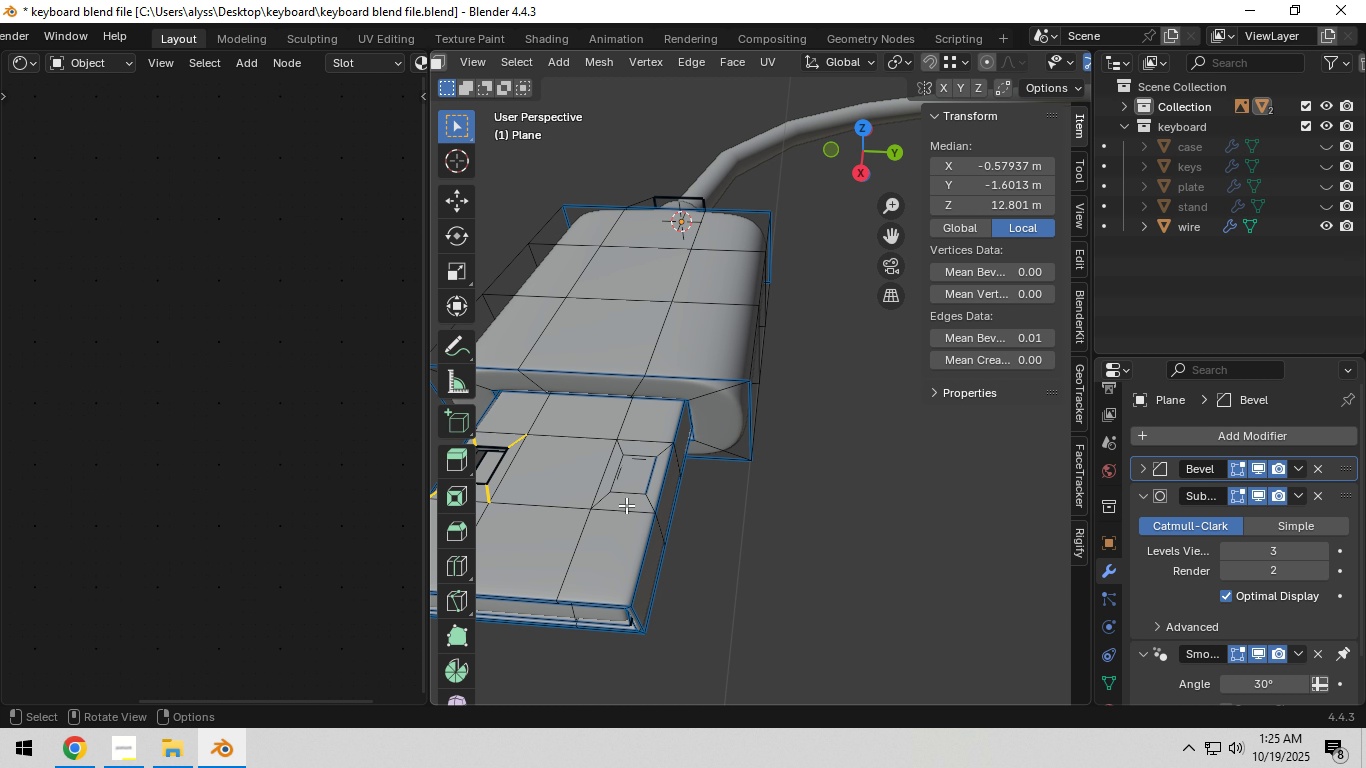 
key(Shift+ShiftLeft)
 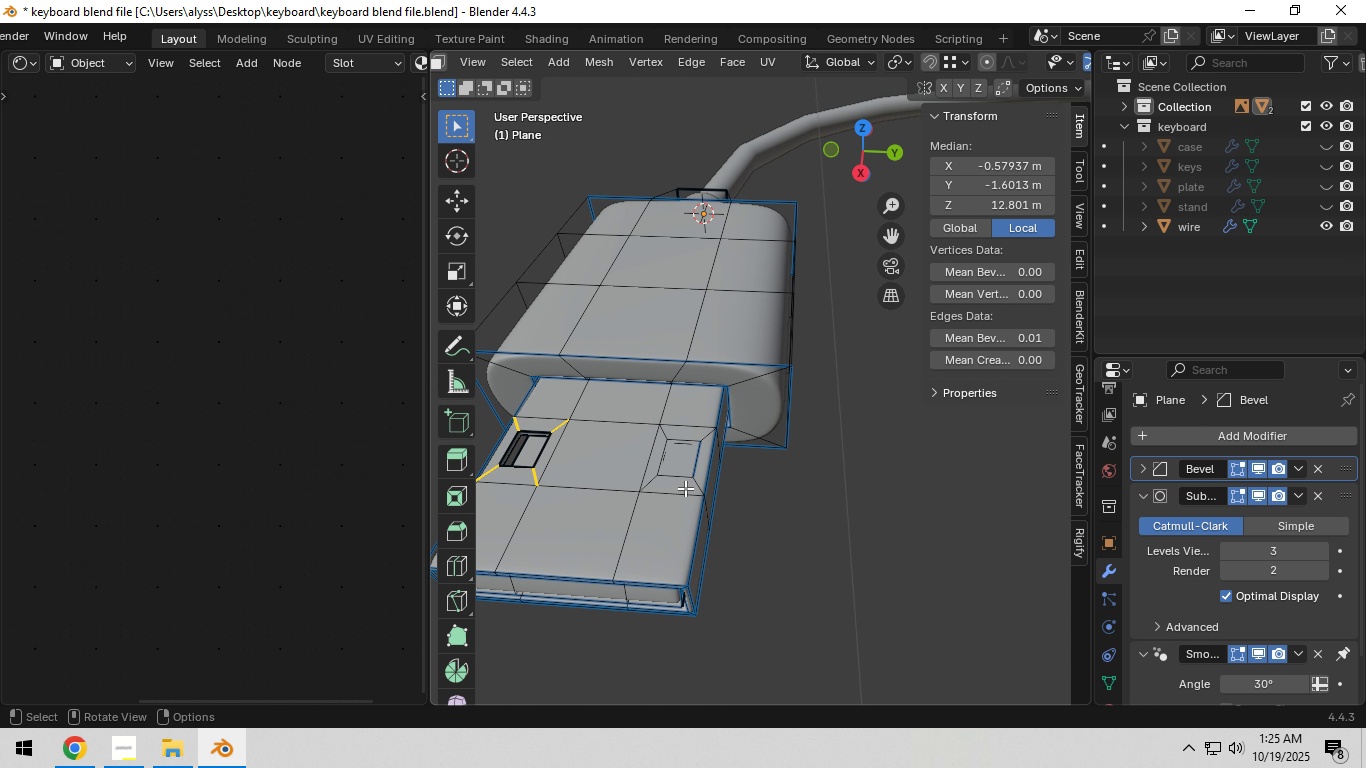 
scroll: coordinate [686, 488], scroll_direction: up, amount: 4.0
 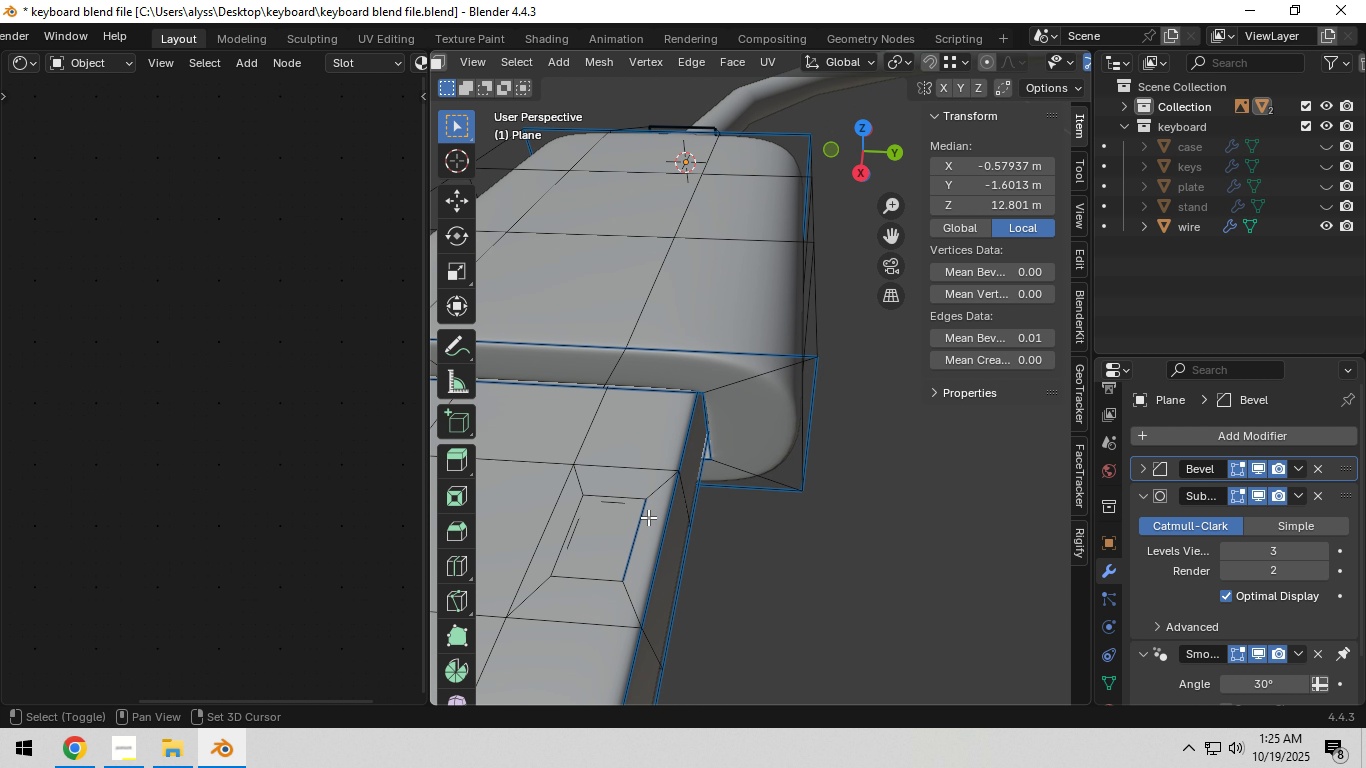 
key(Shift+ShiftLeft)
 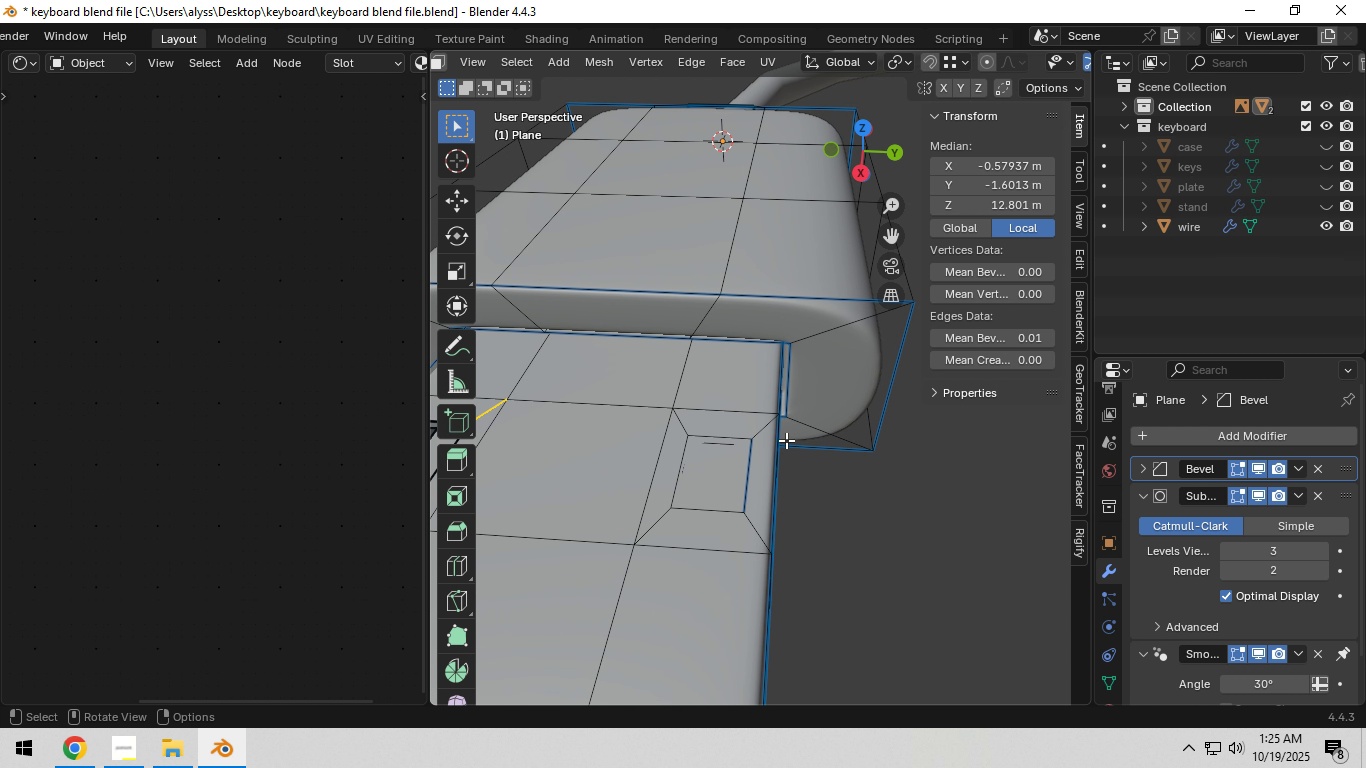 
scroll: coordinate [786, 440], scroll_direction: up, amount: 4.0
 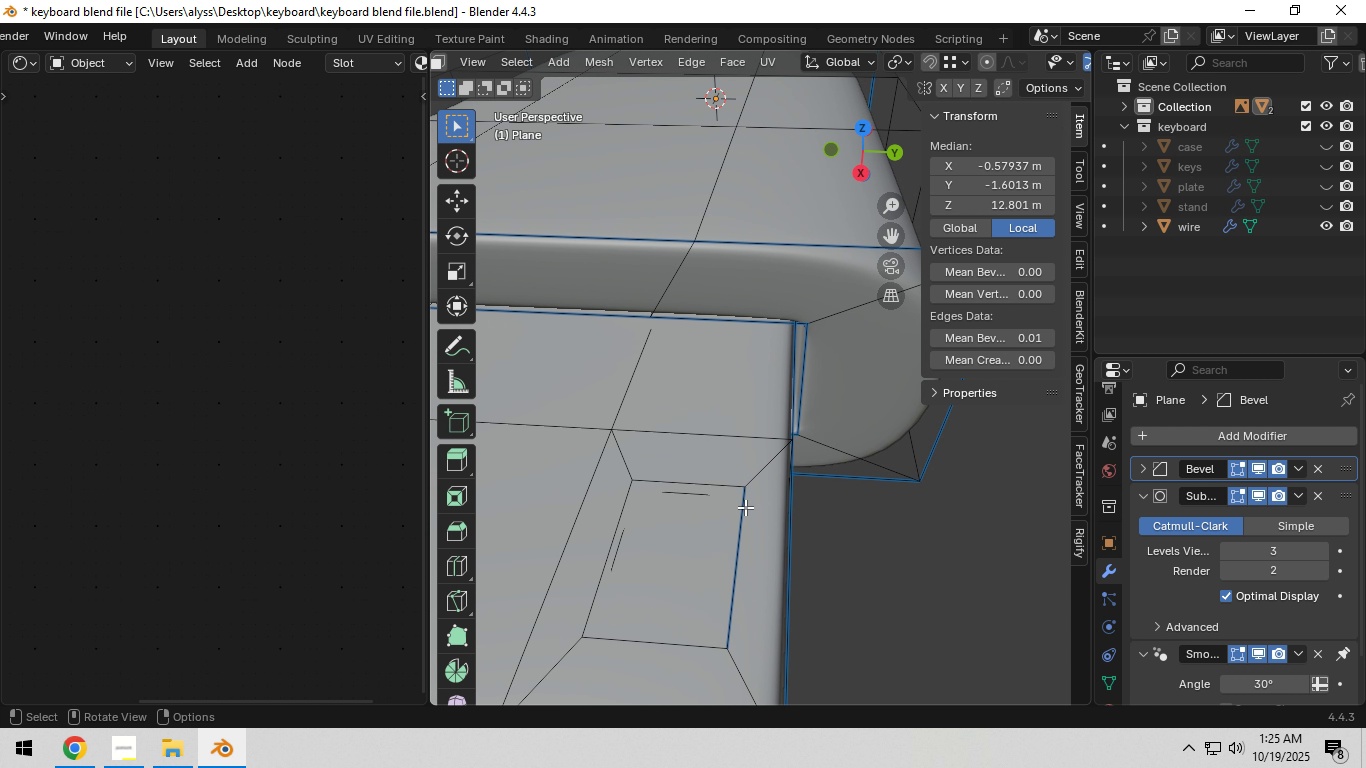 
key(3)
 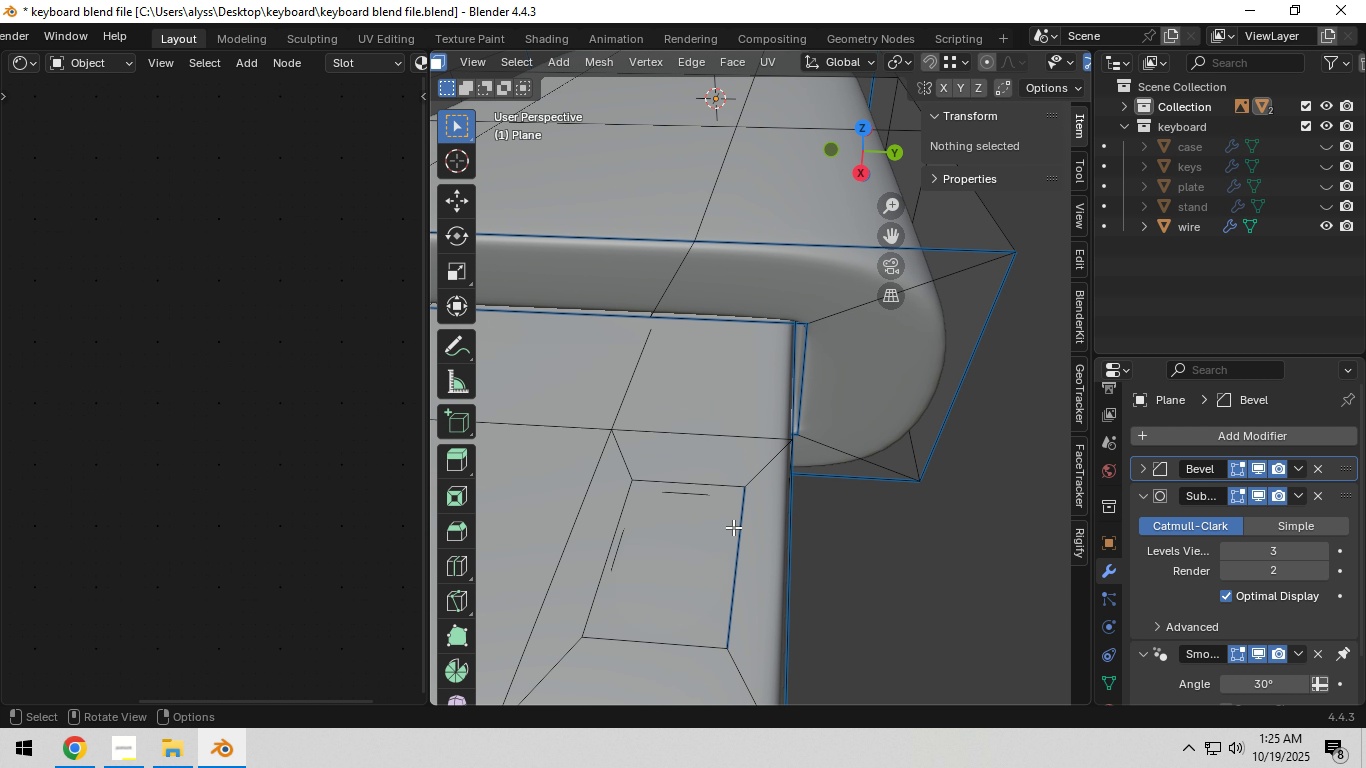 
hold_key(key=ShiftLeft, duration=0.53)
 